 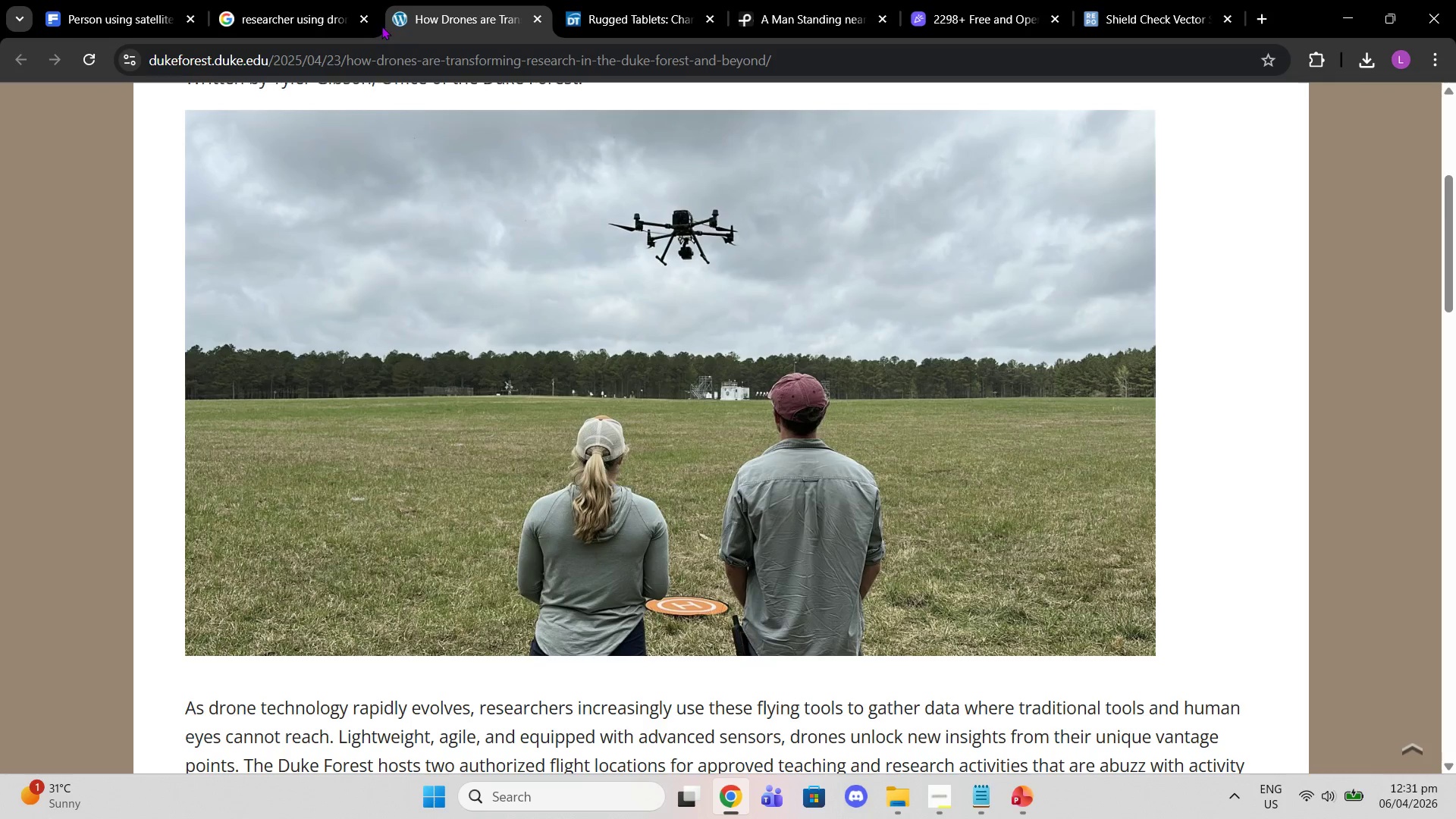 
left_click([1025, 798])
 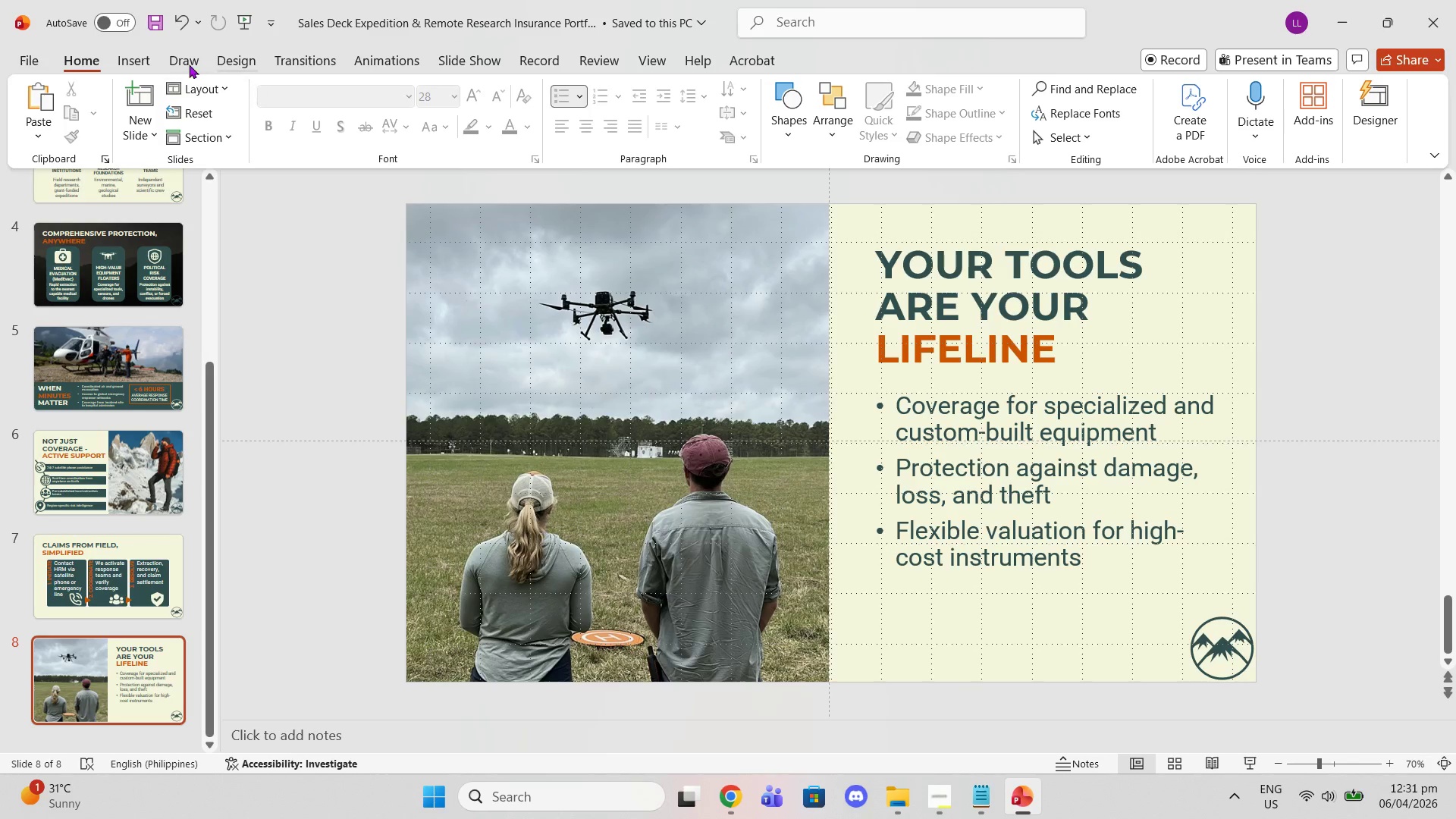 
left_click([145, 58])
 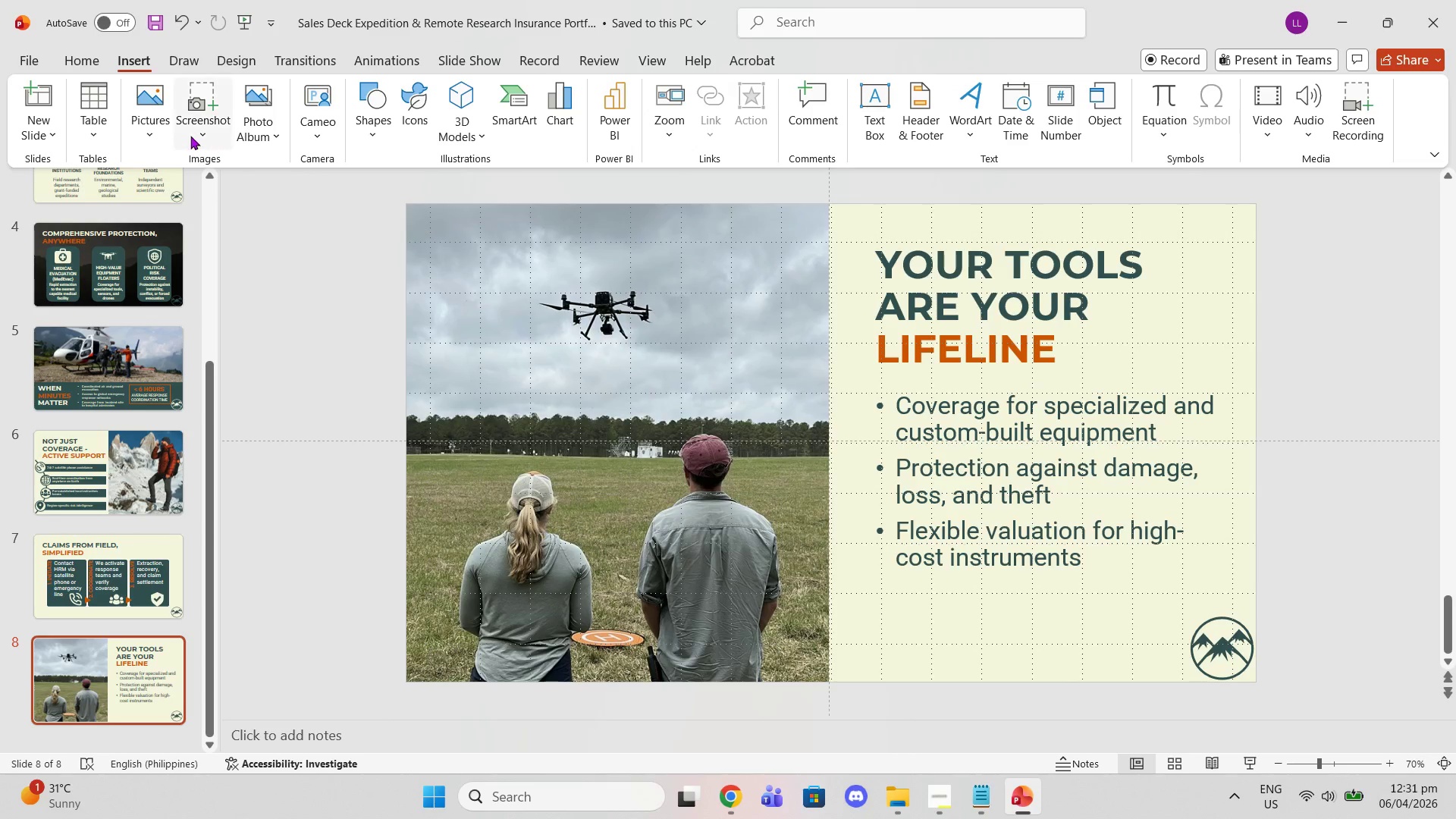 
left_click([165, 133])
 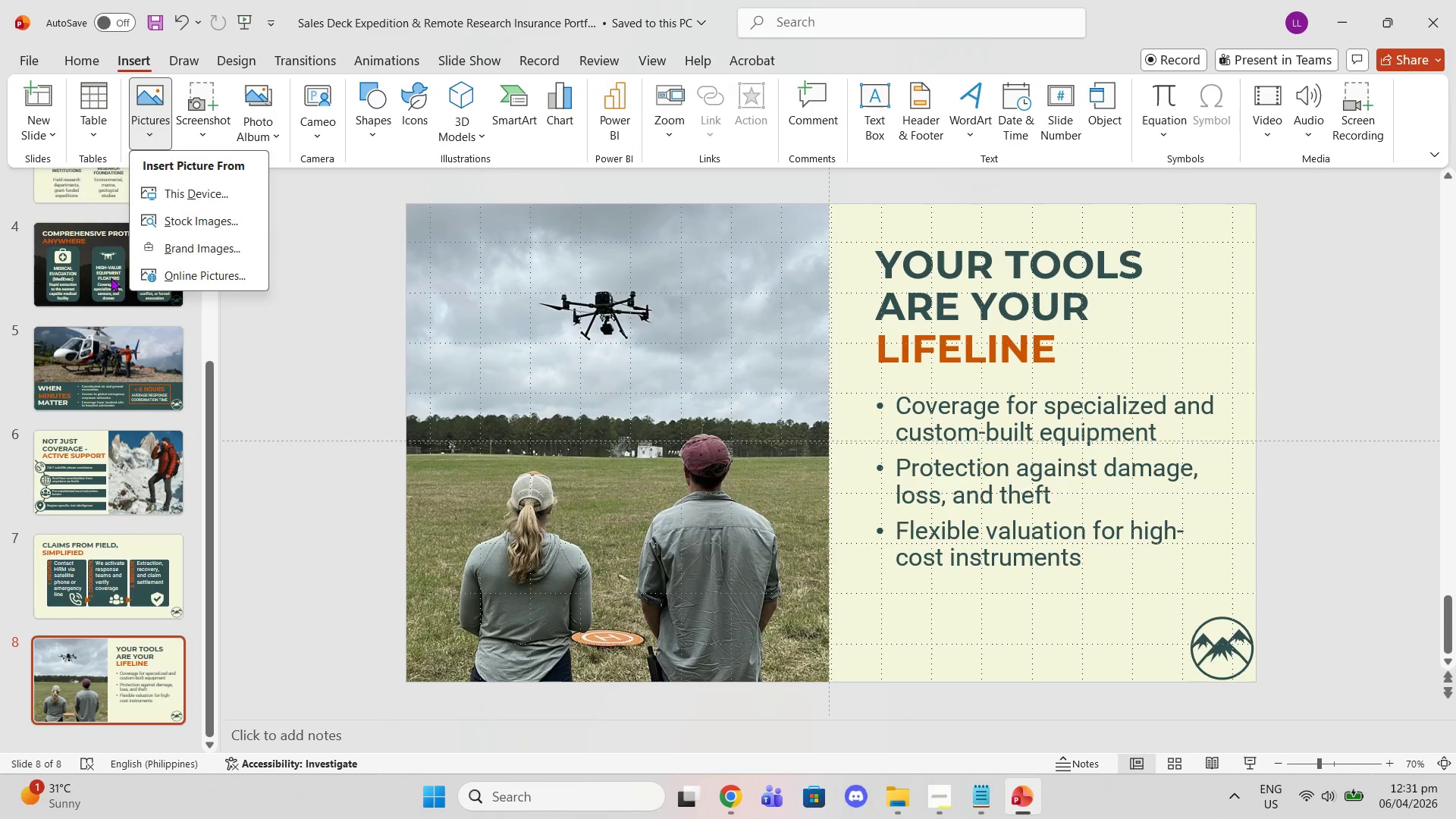 
left_click([108, 278])
 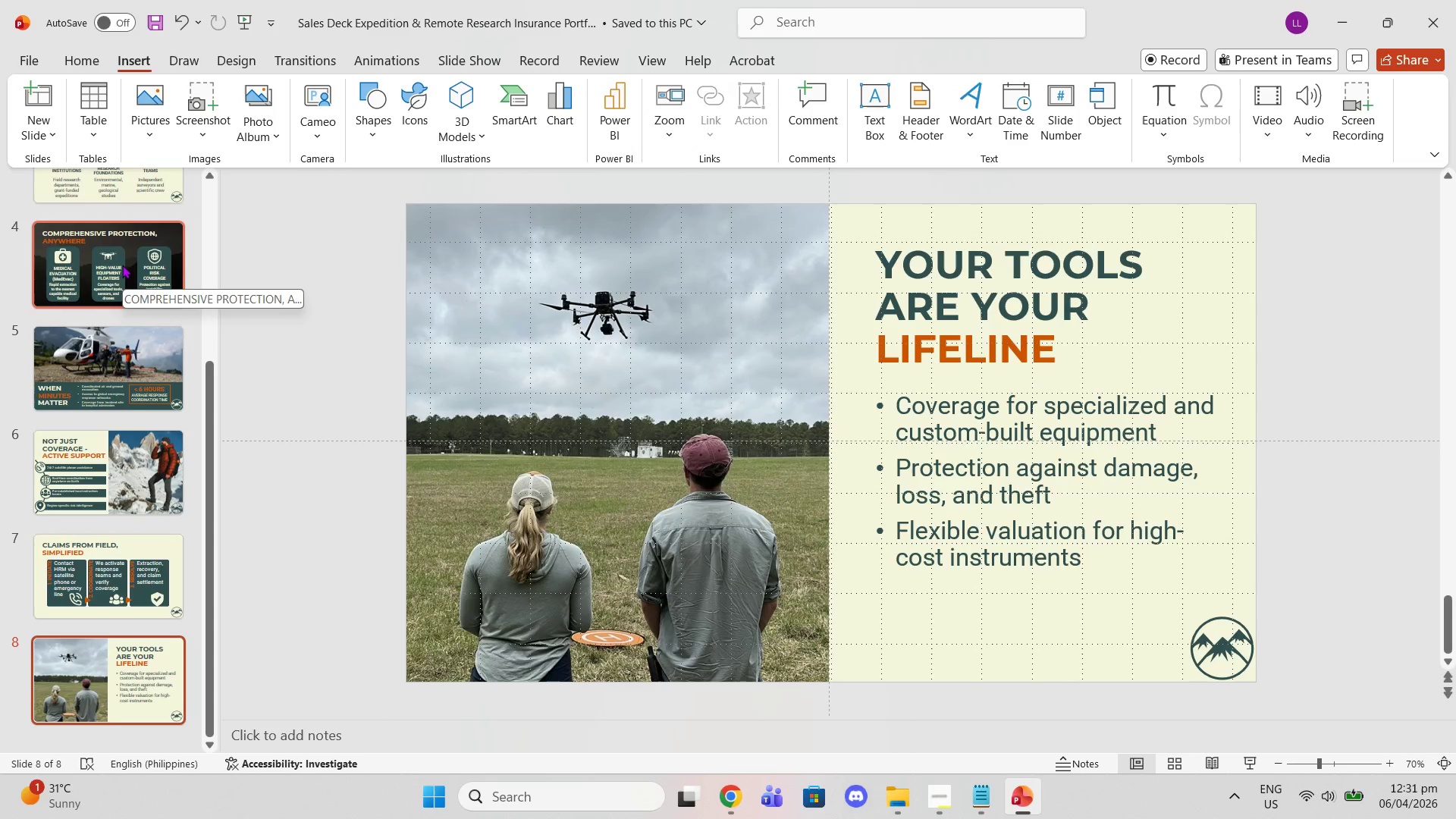 
left_click([122, 265])
 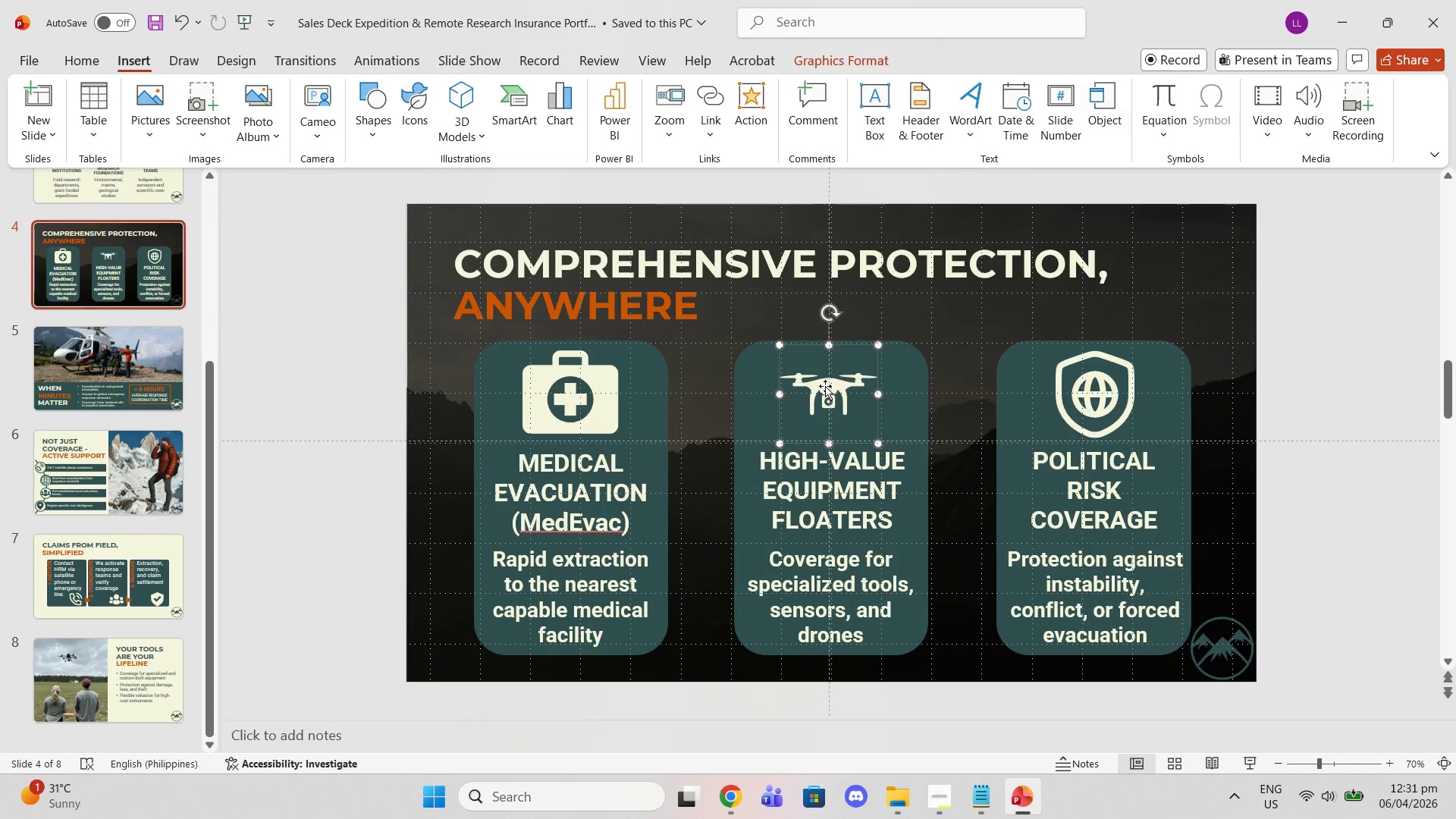 
key(Control+C)
 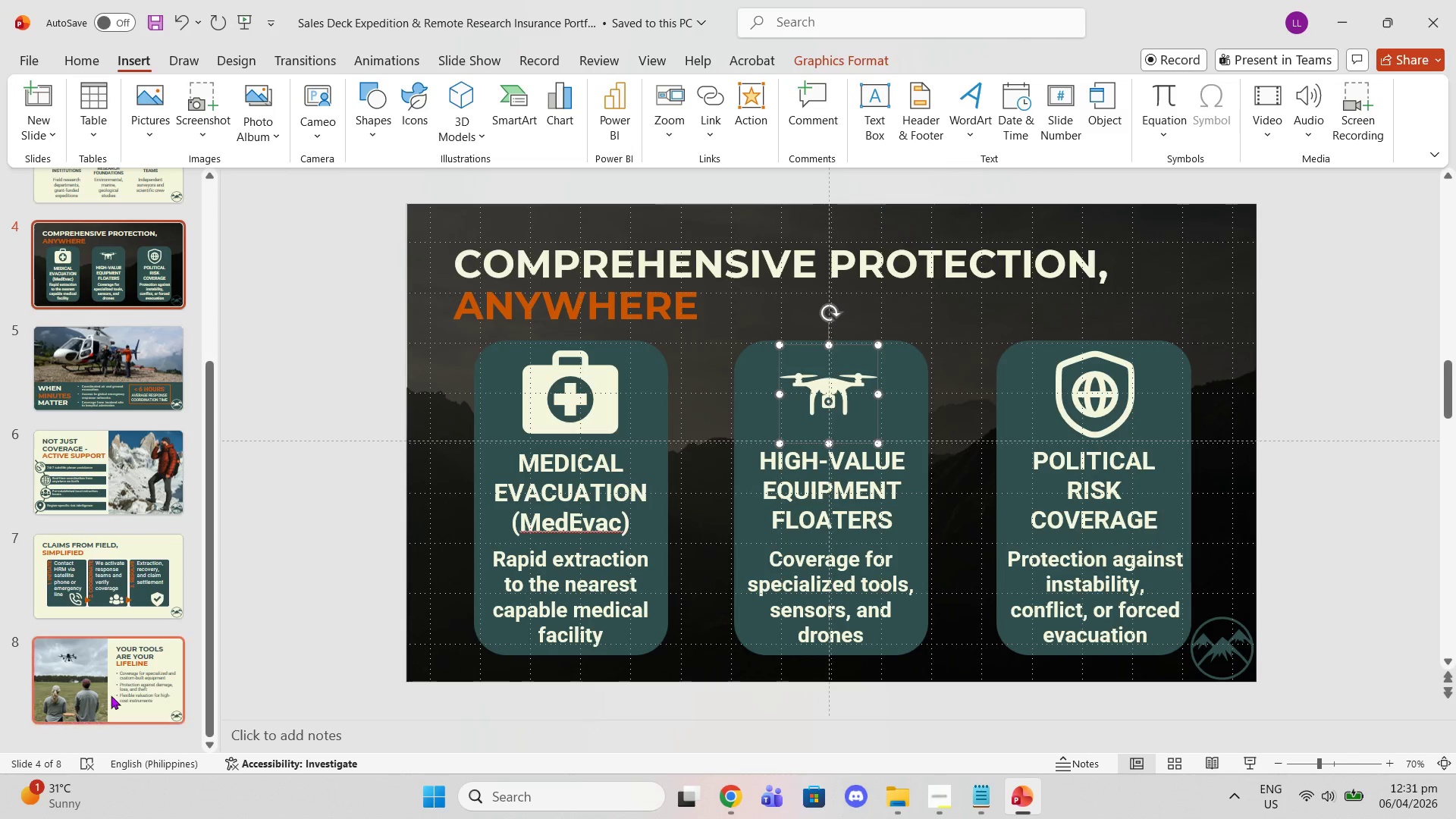 
left_click([111, 686])
 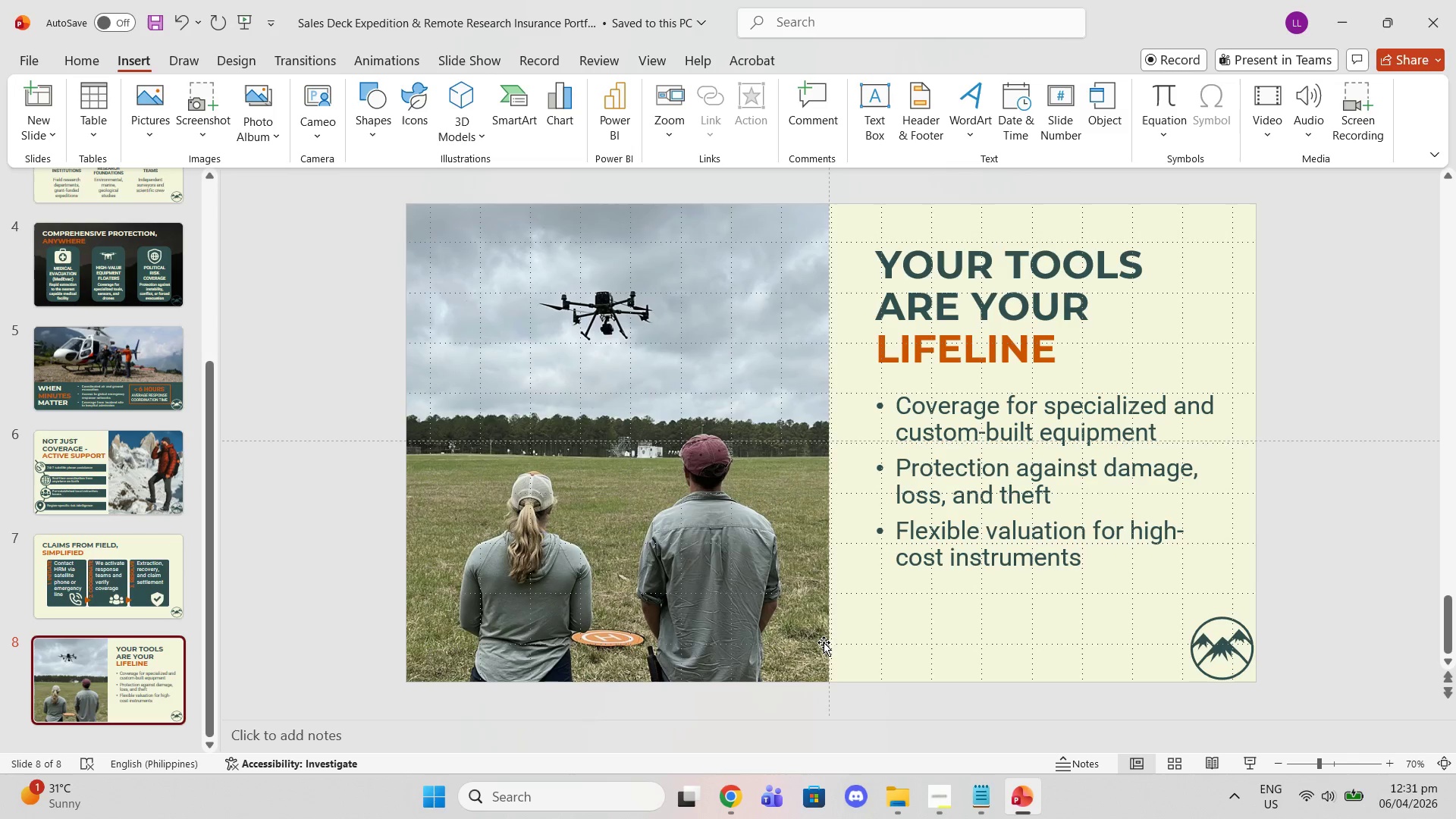 
key(Control+V)
 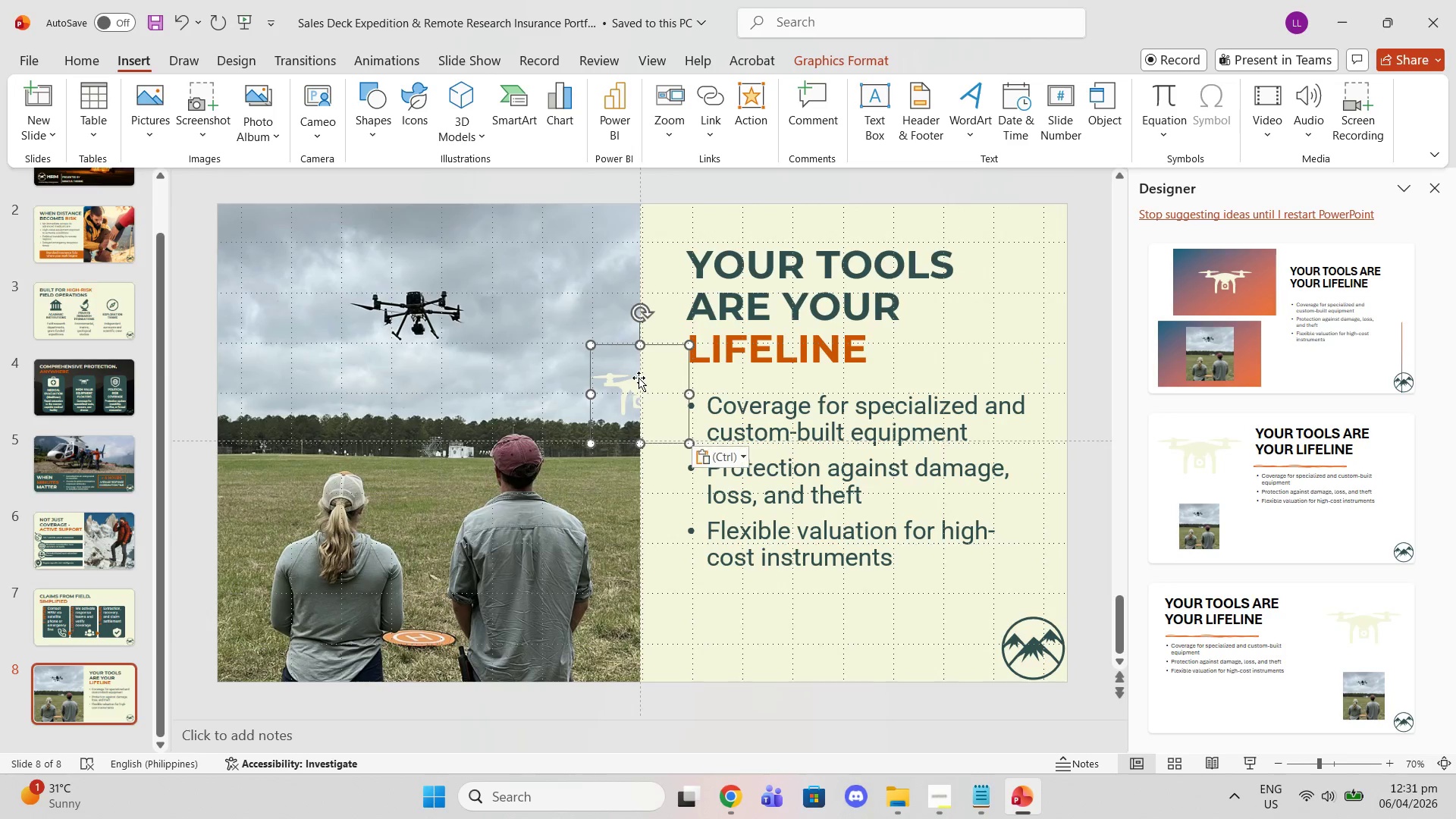 
left_click_drag(start_coordinate=[622, 382], to_coordinate=[714, 632])
 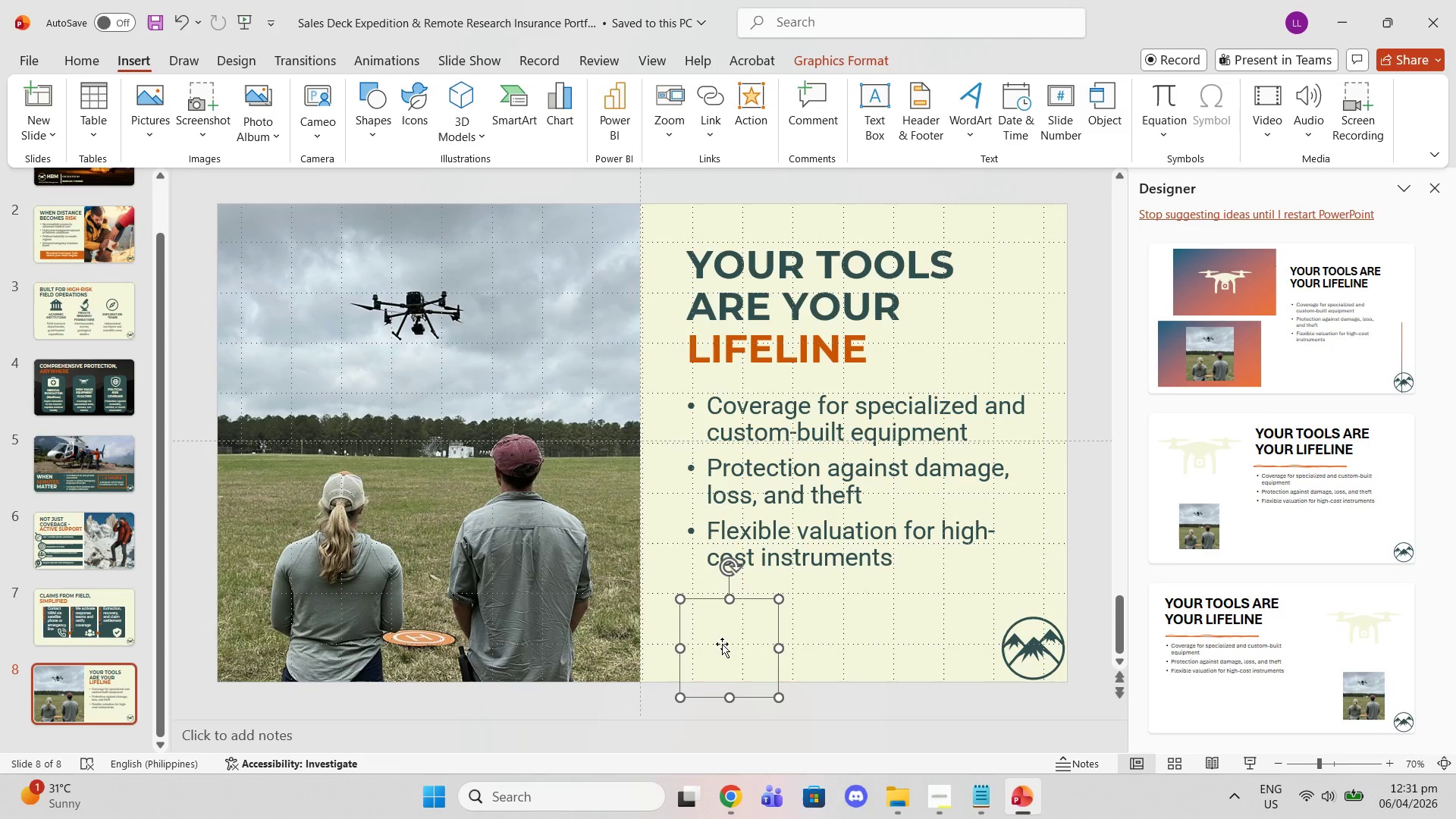 
left_click_drag(start_coordinate=[723, 645], to_coordinate=[720, 620])
 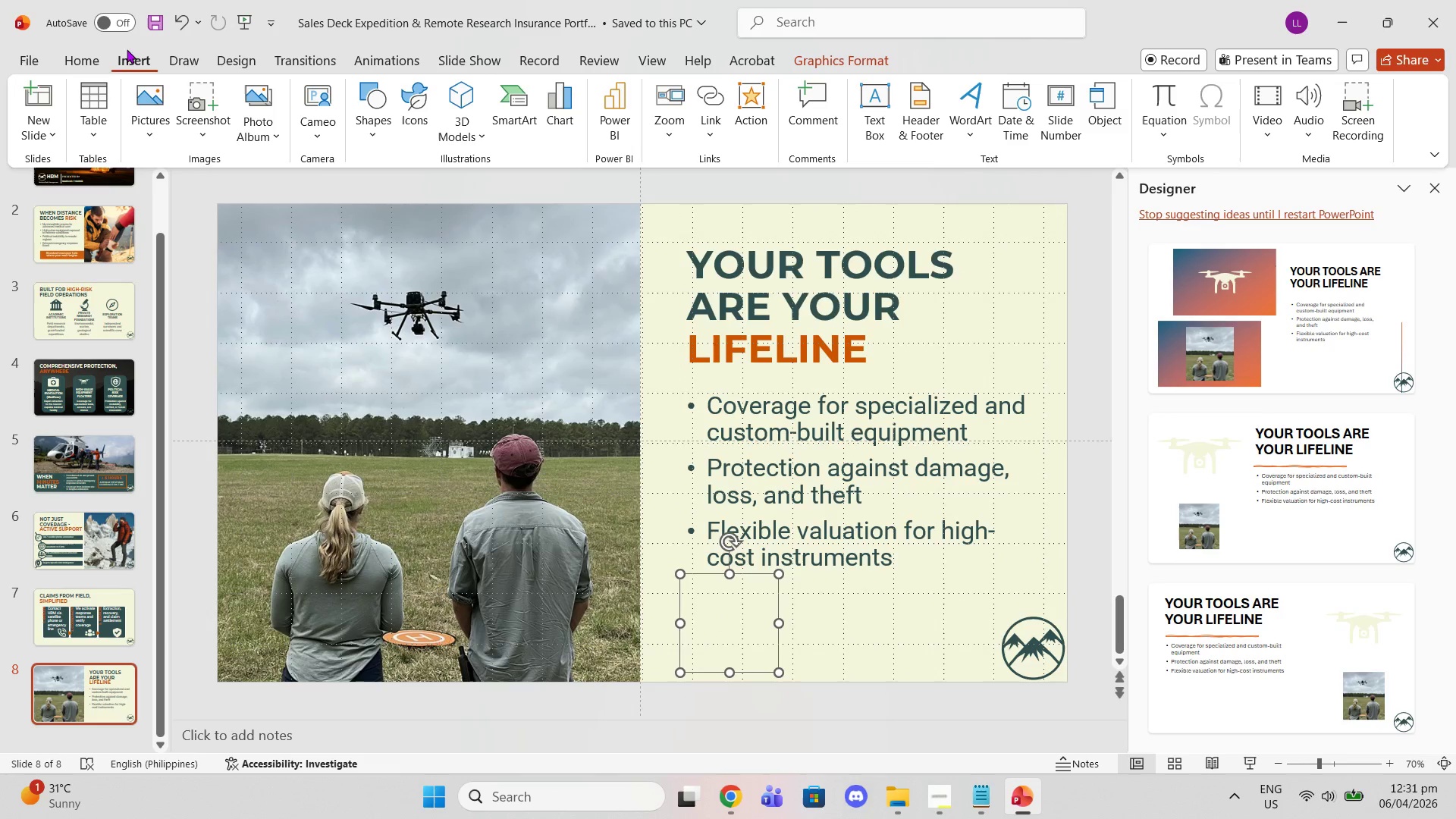 
left_click([81, 57])
 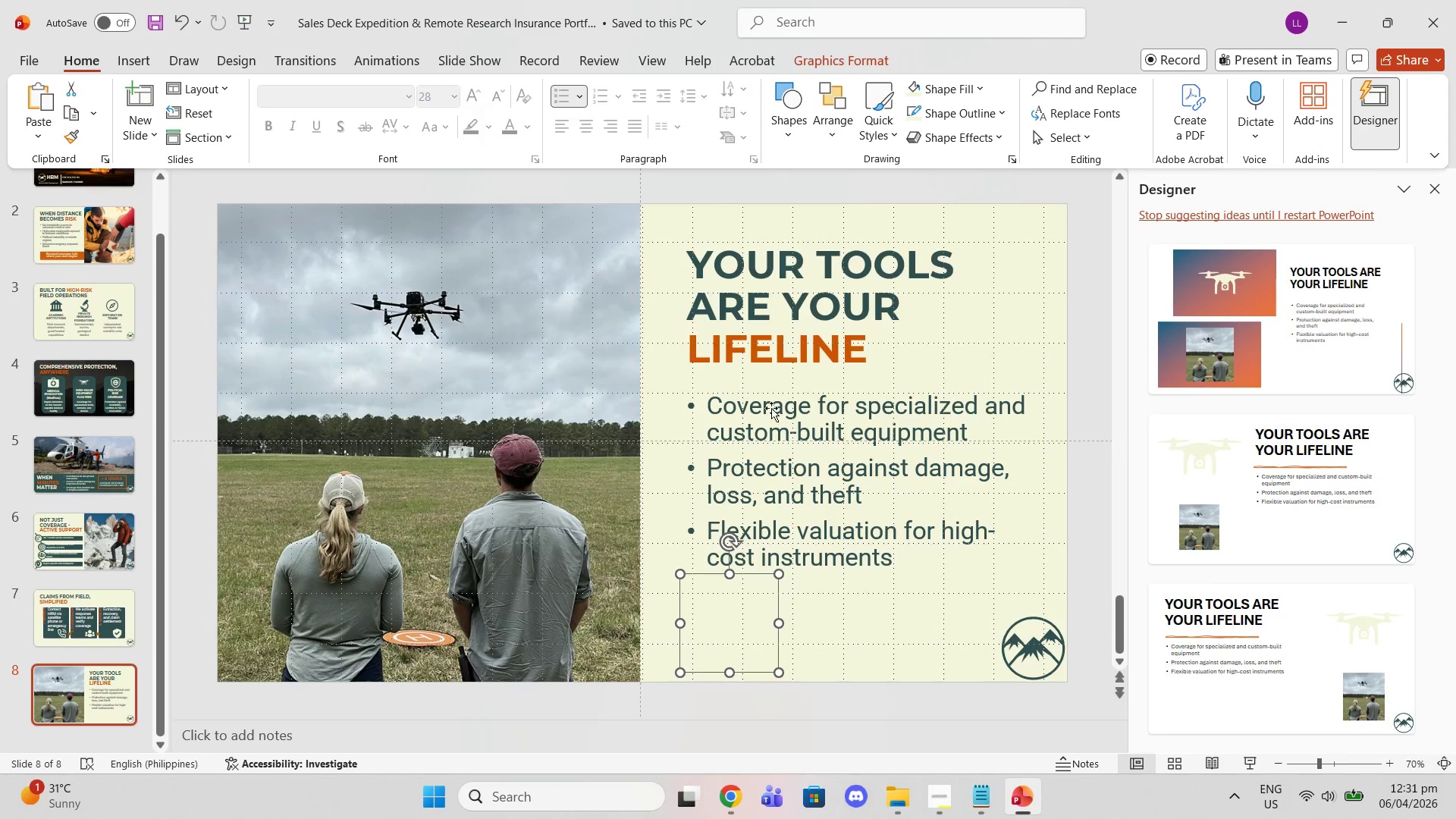 
left_click([726, 617])
 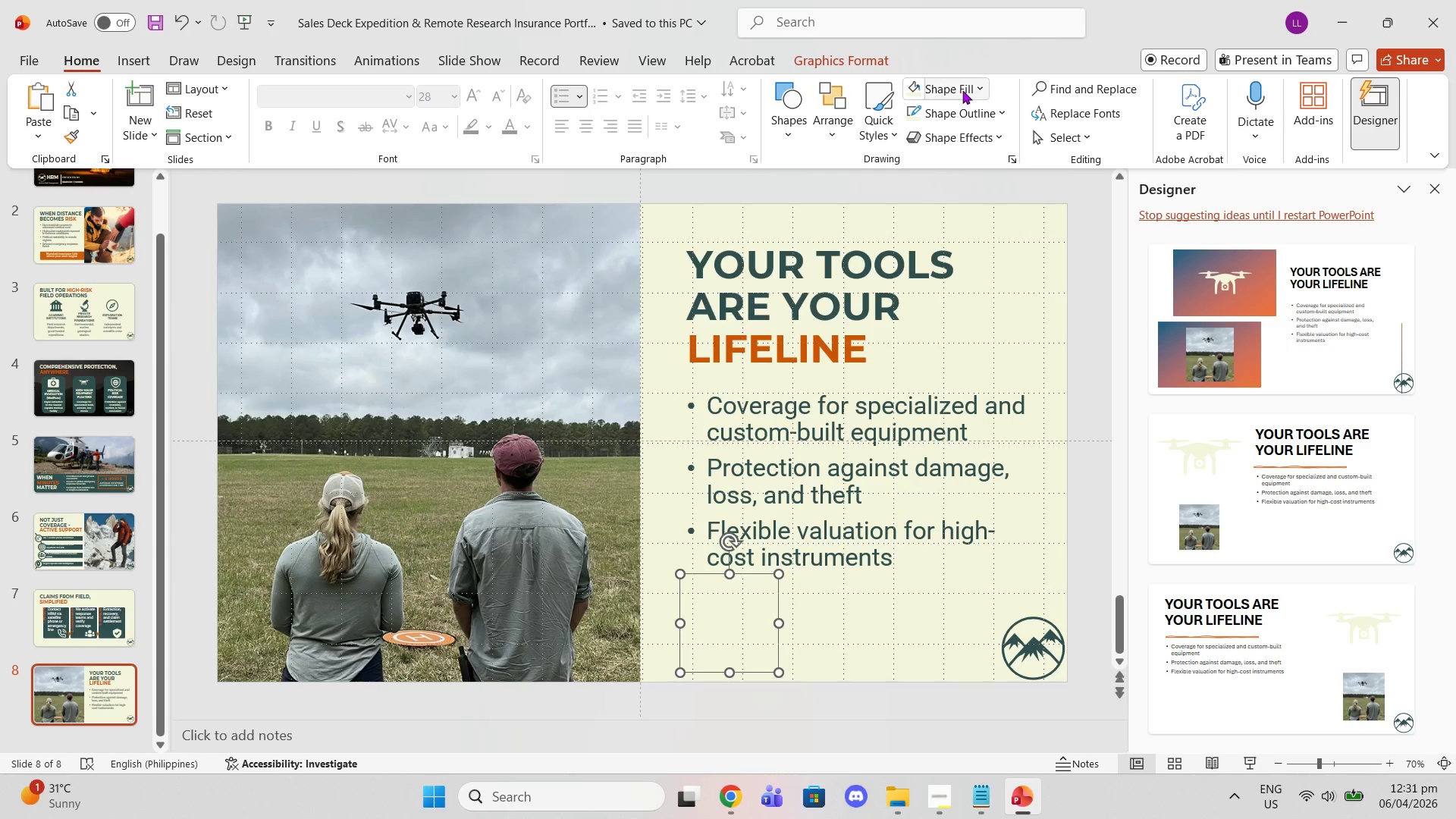 
left_click([962, 90])
 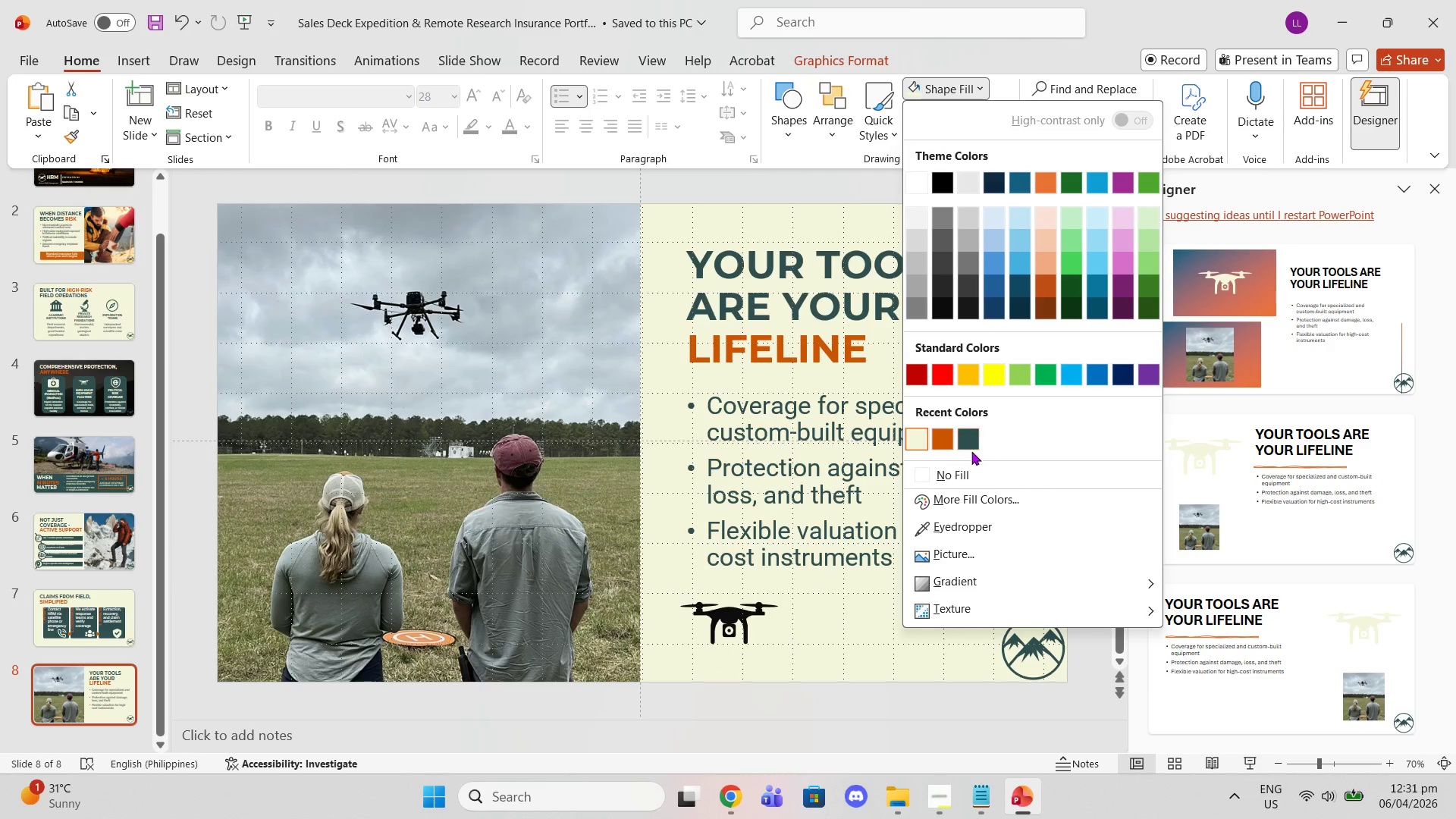 
left_click([958, 437])
 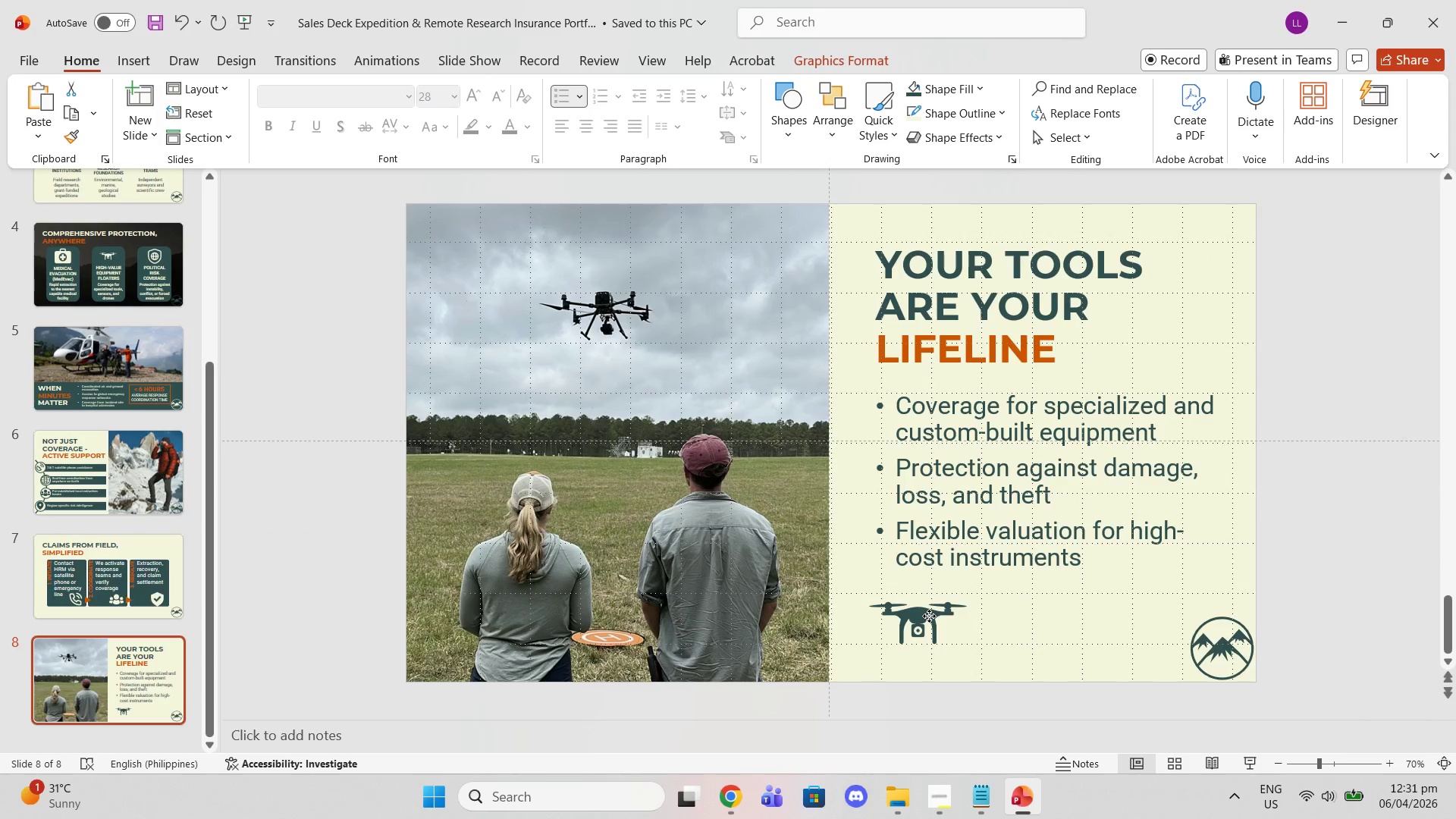 
left_click_drag(start_coordinate=[927, 616], to_coordinate=[927, 620])
 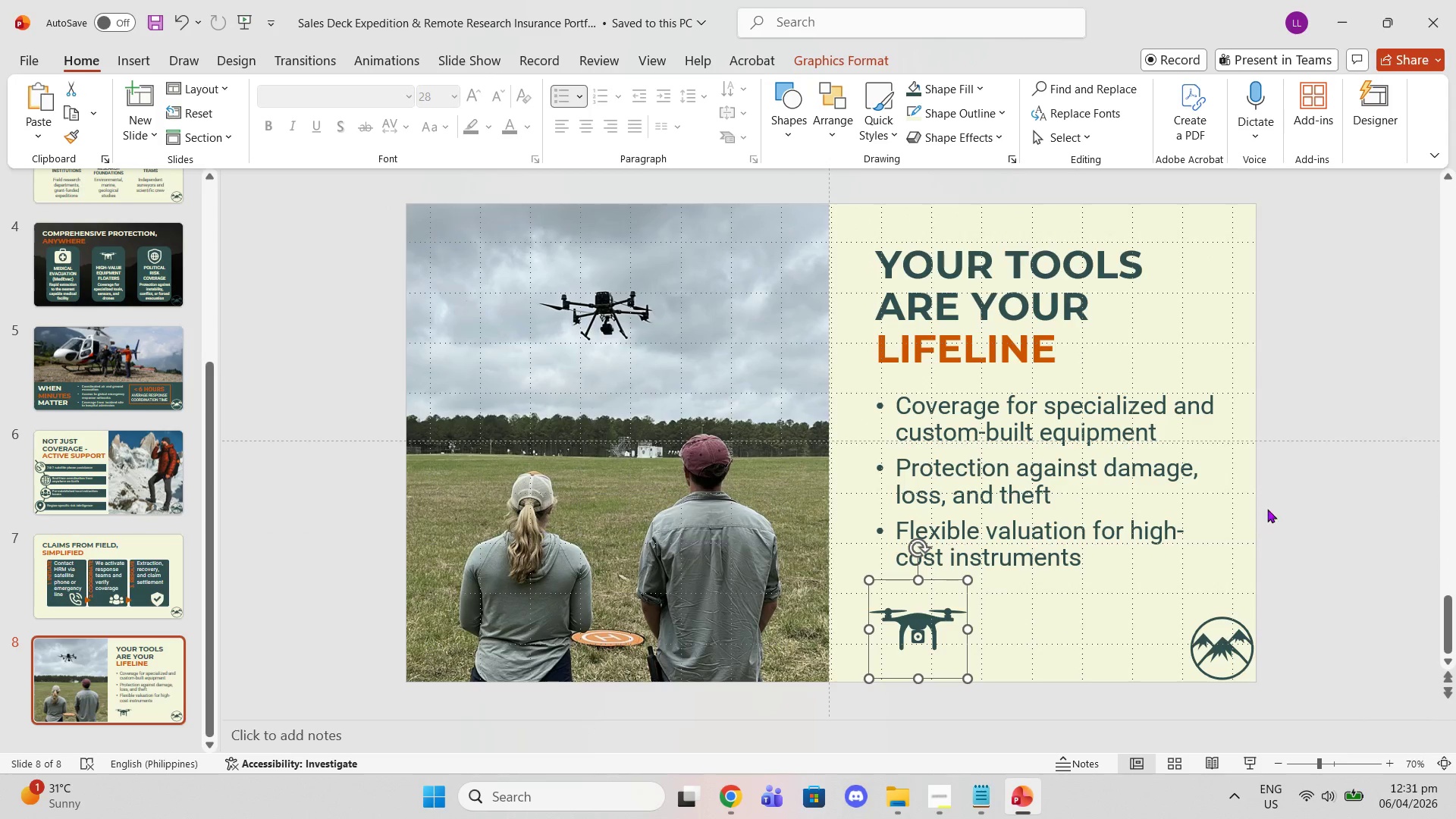 
left_click([1316, 470])
 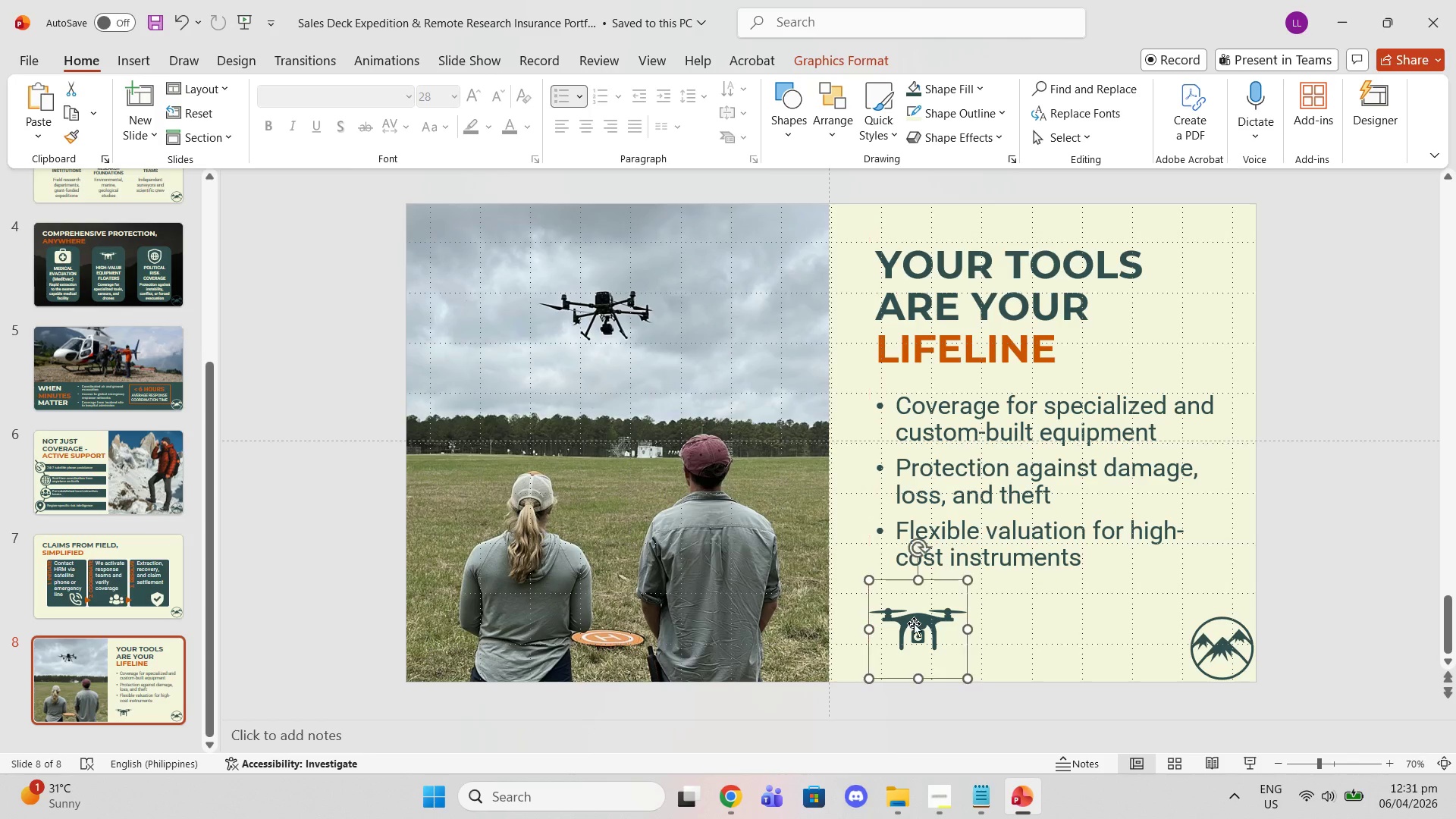 
wait(5.5)
 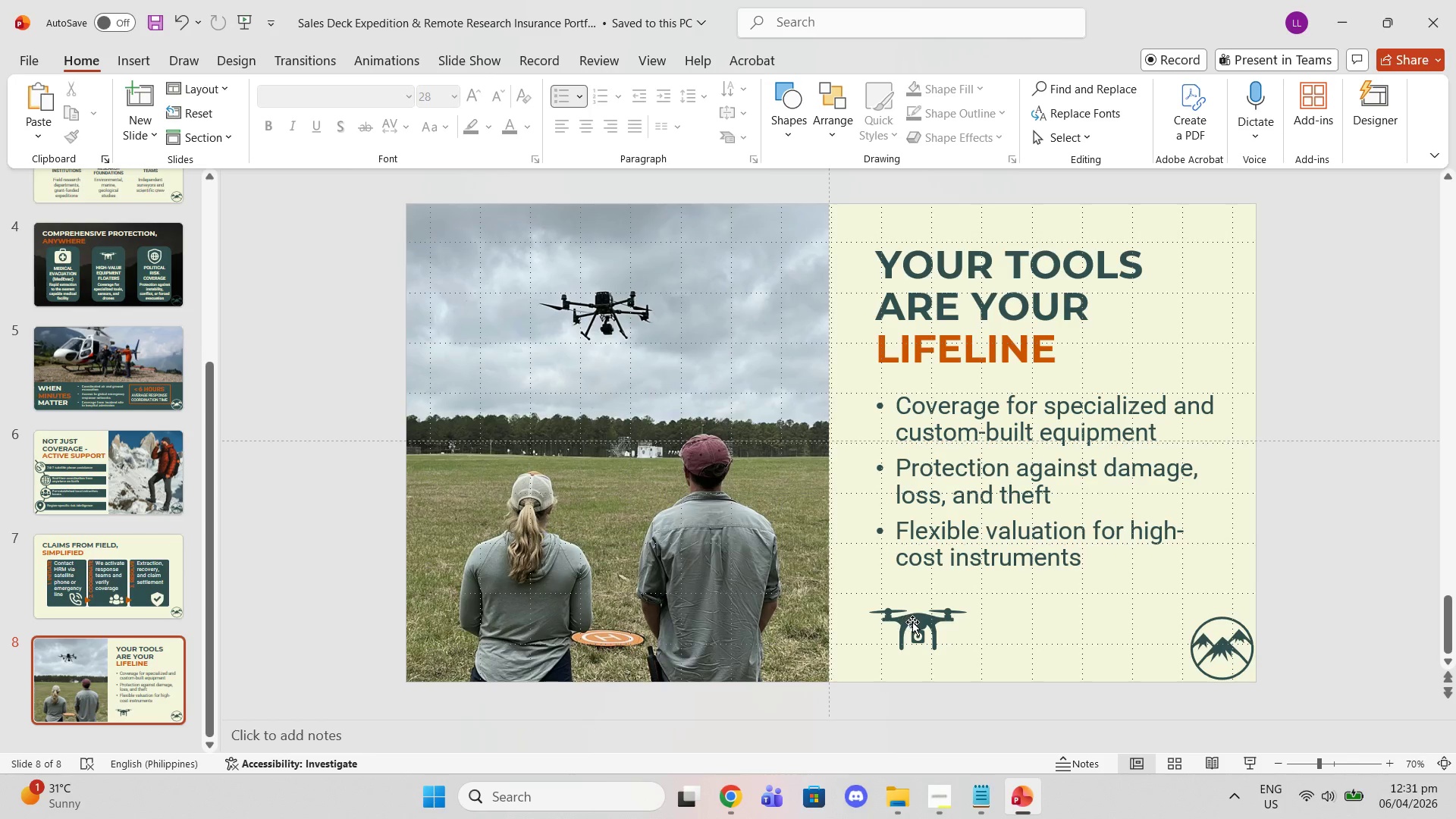 
left_click([140, 65])
 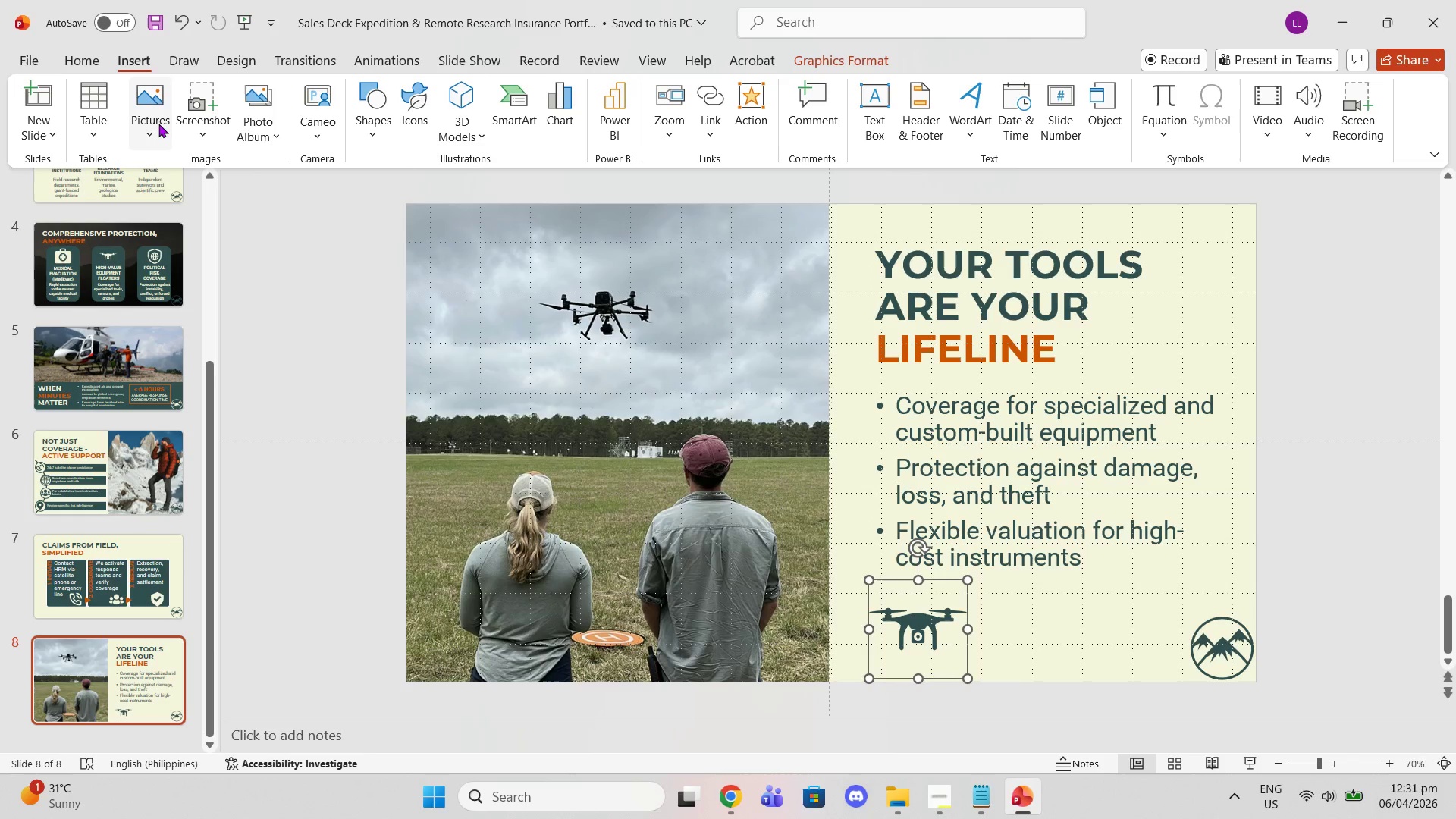 
left_click([158, 127])
 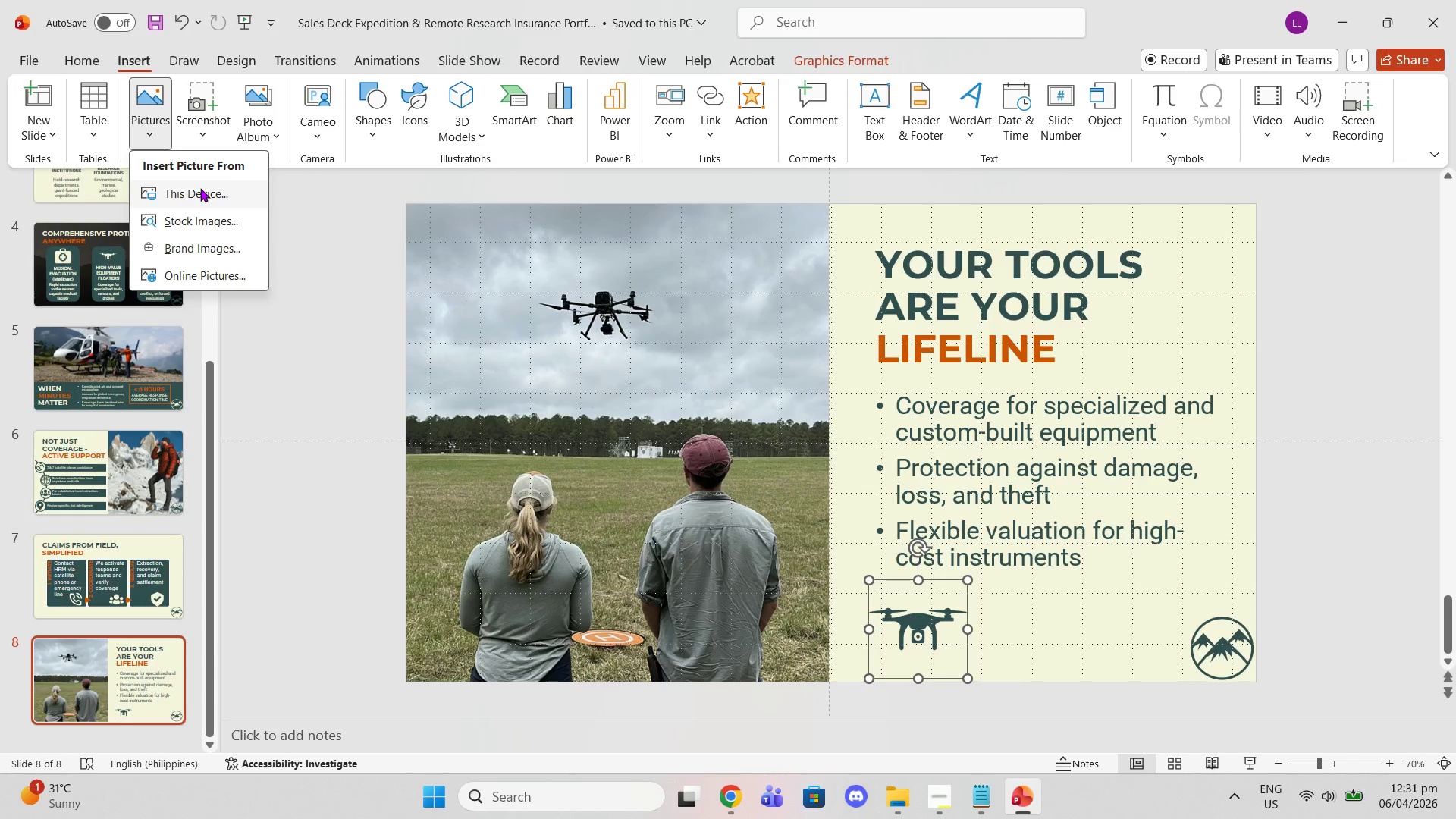 
mouse_move([219, 205])
 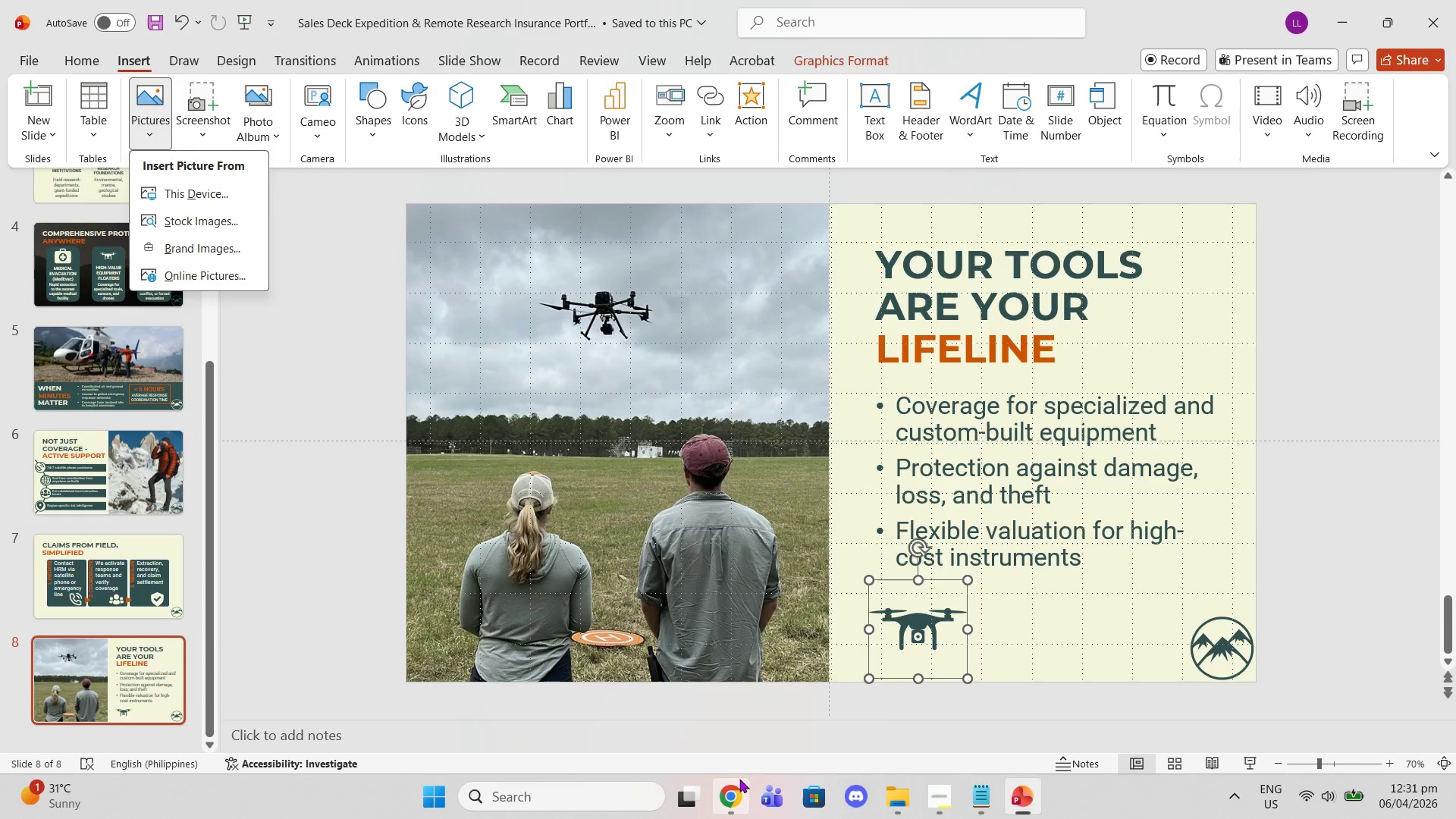 
left_click([742, 784])
 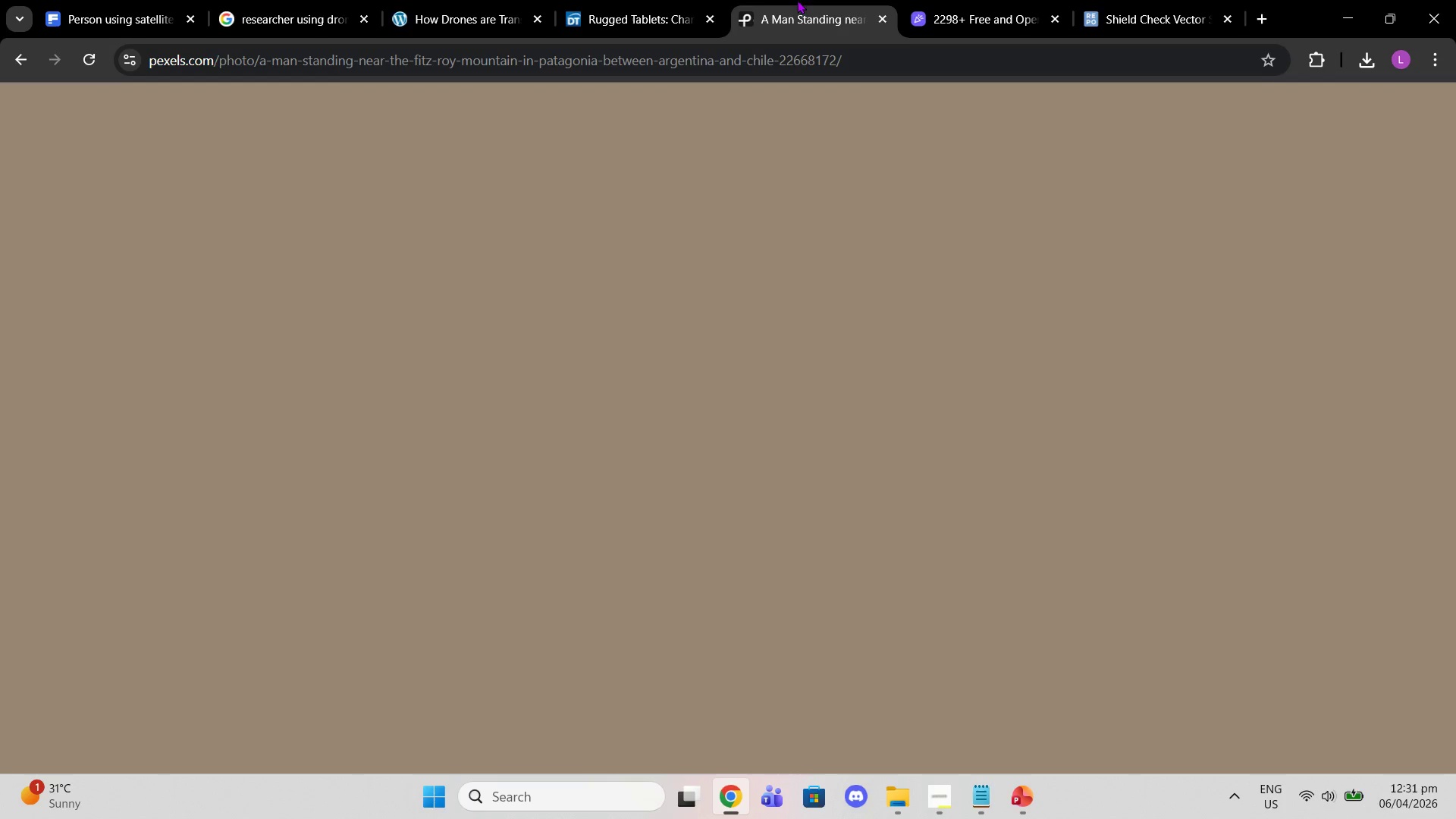 
double_click([707, 0])
 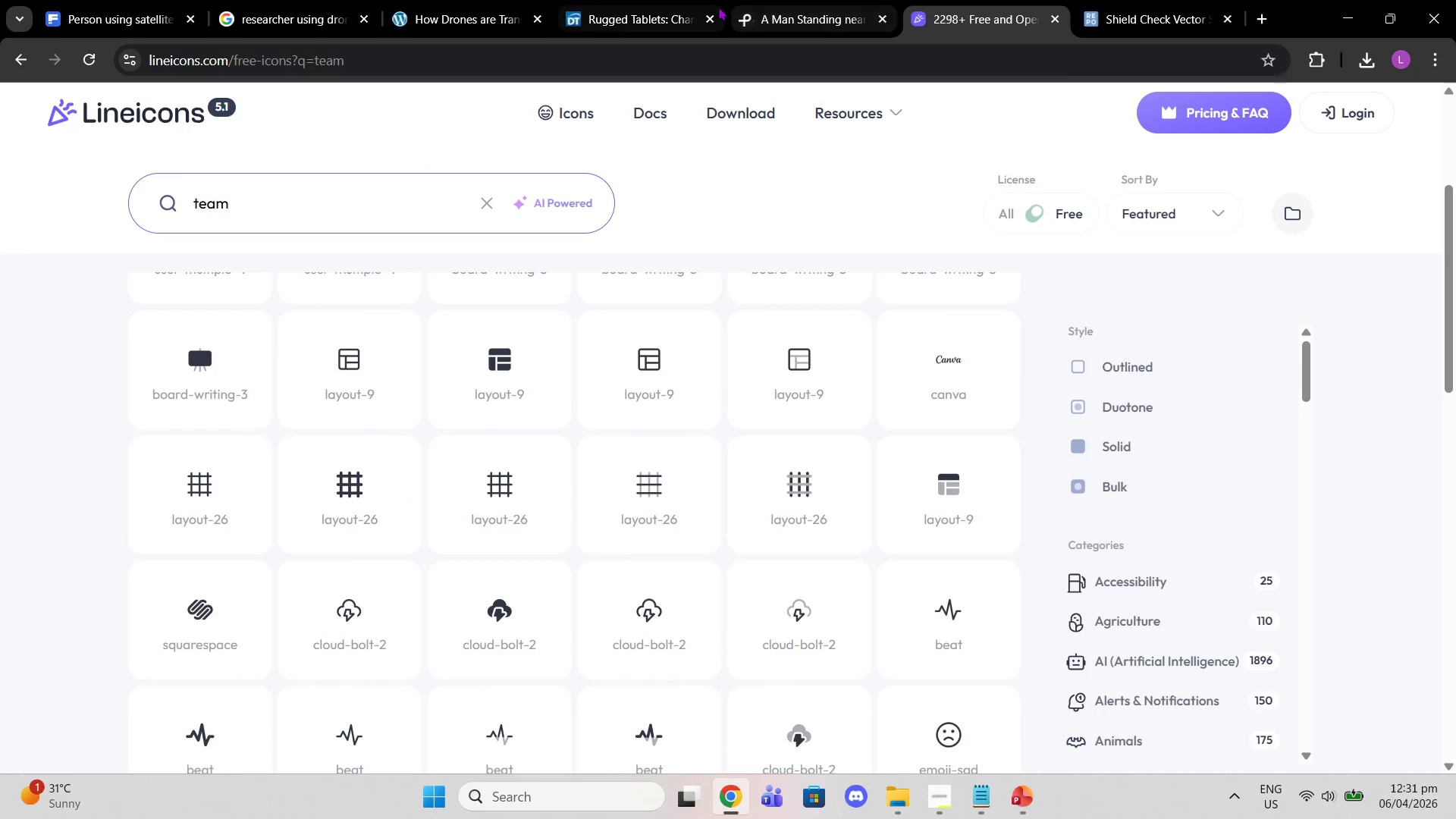 
left_click([710, 26])
 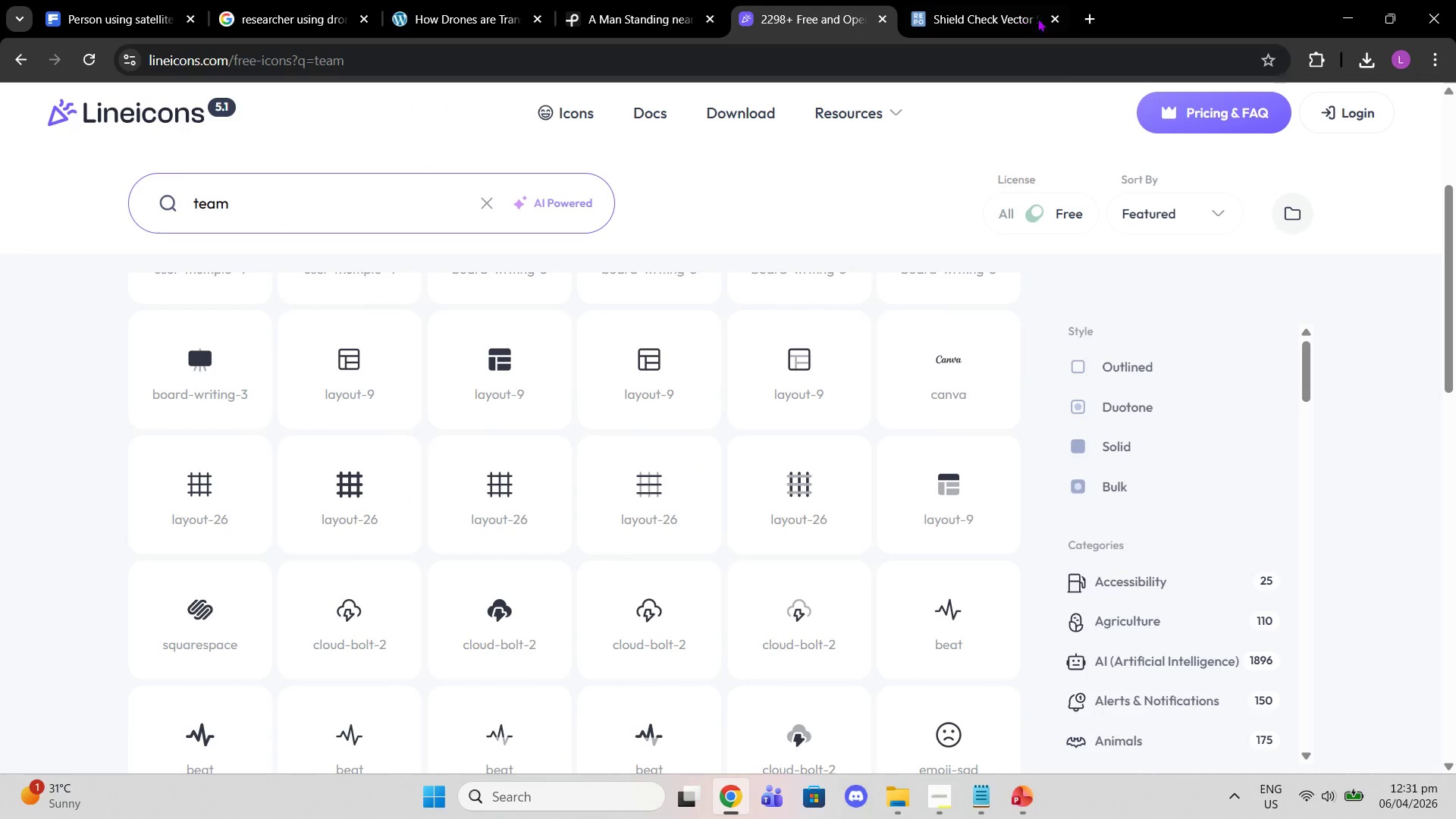 
left_click([986, 0])
 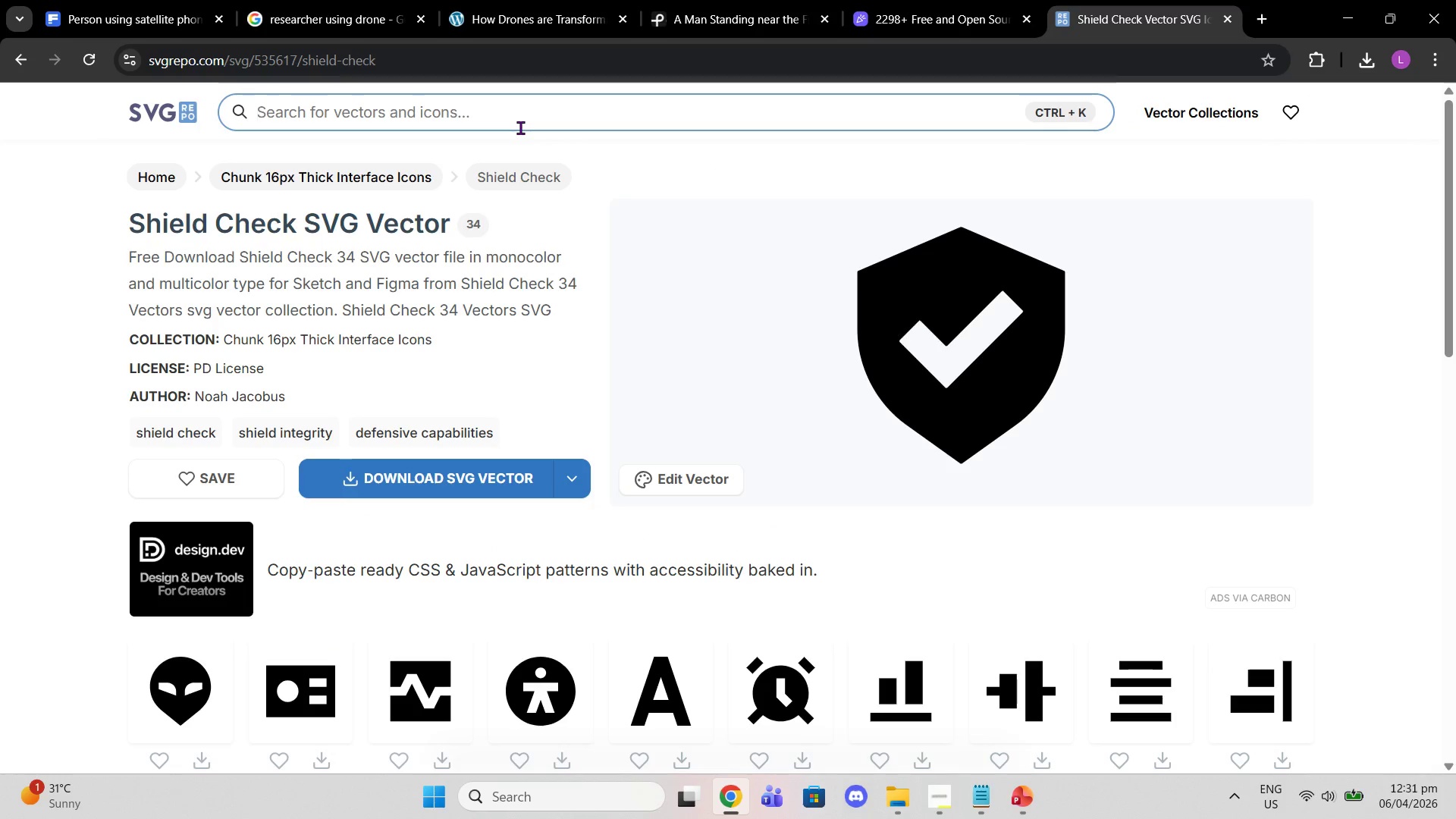 
type(tool box)
 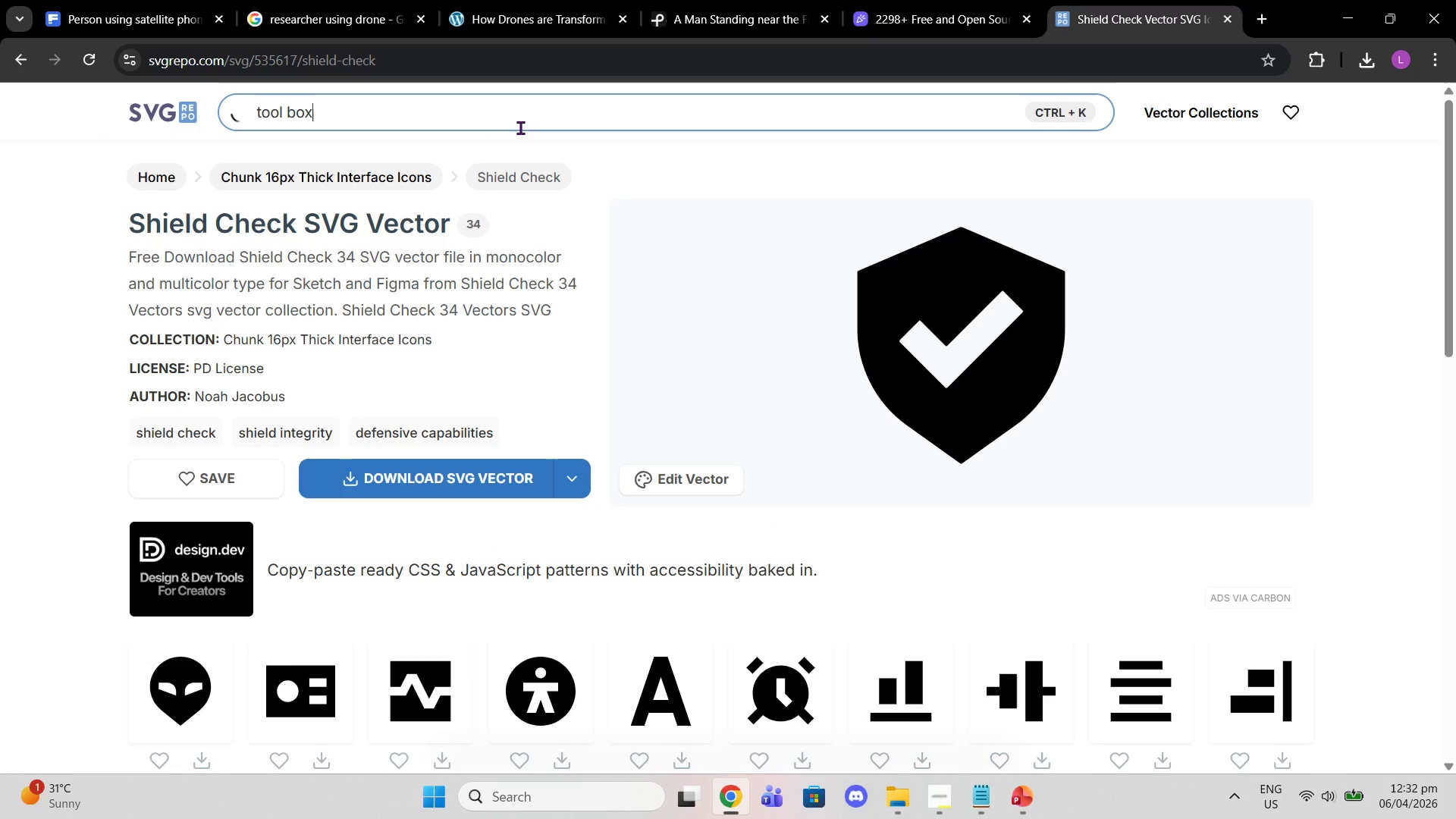 
key(Enter)
 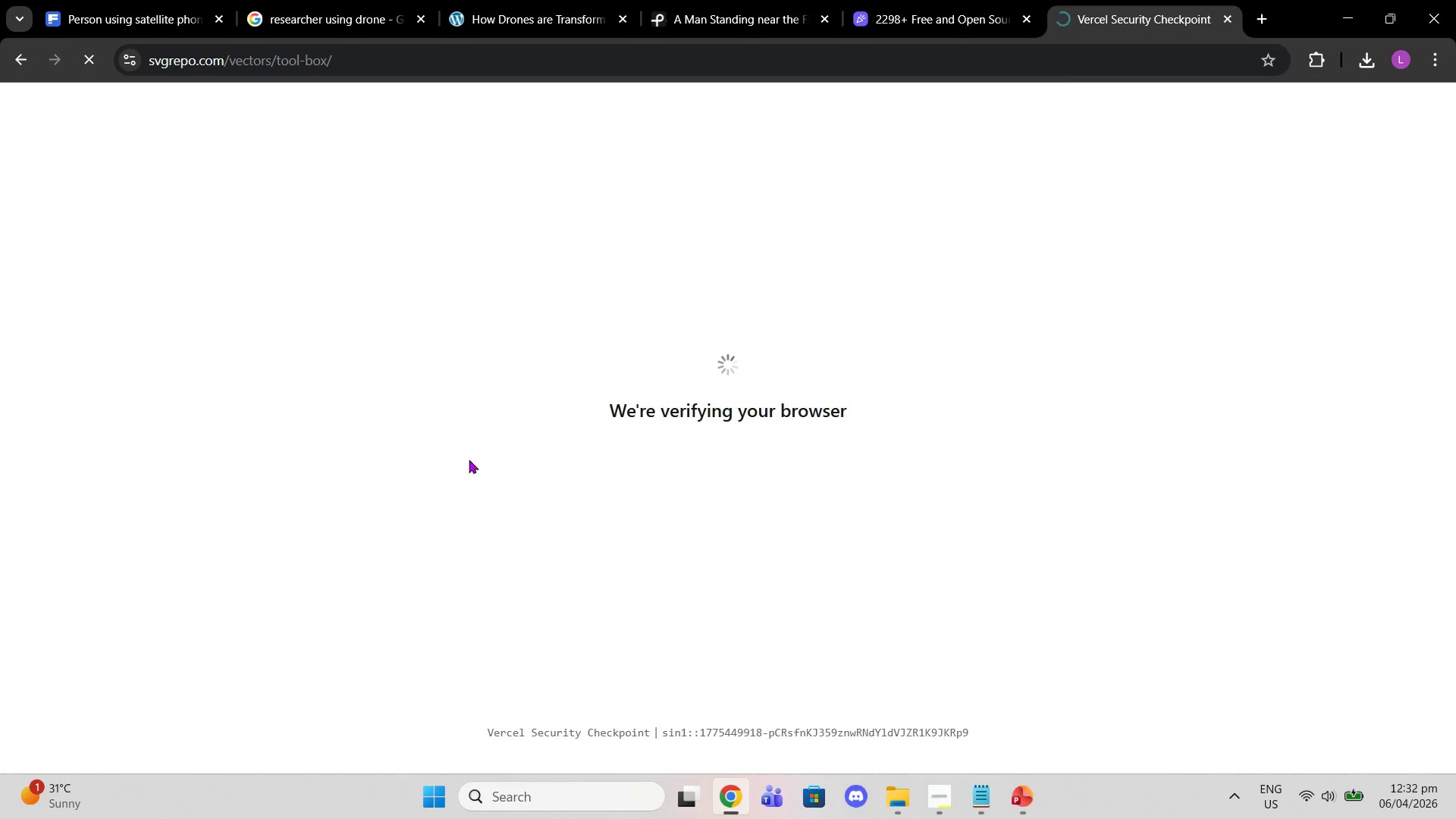 
wait(8.42)
 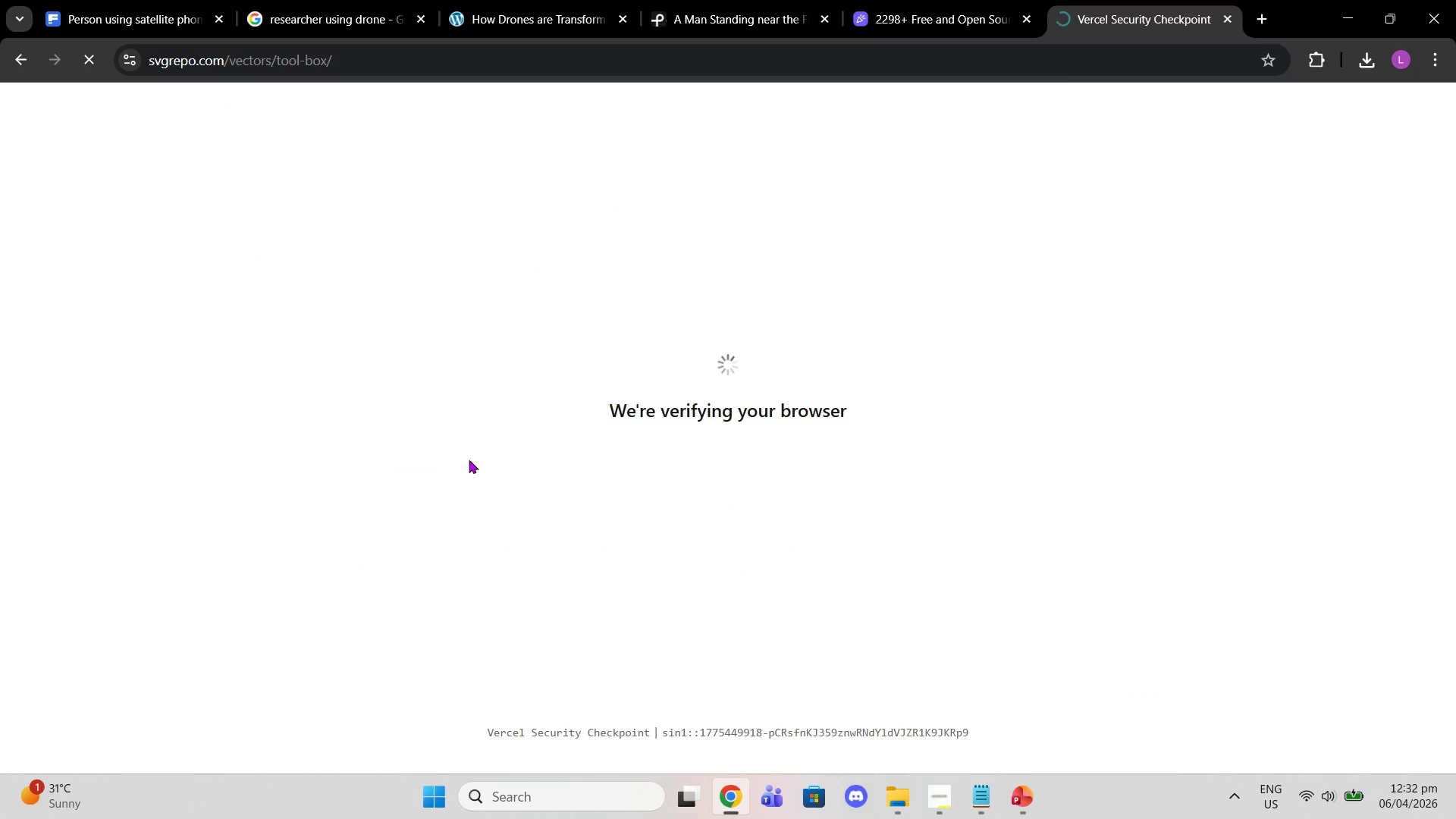 
scroll: coordinate [579, 513], scroll_direction: down, amount: 2.0
 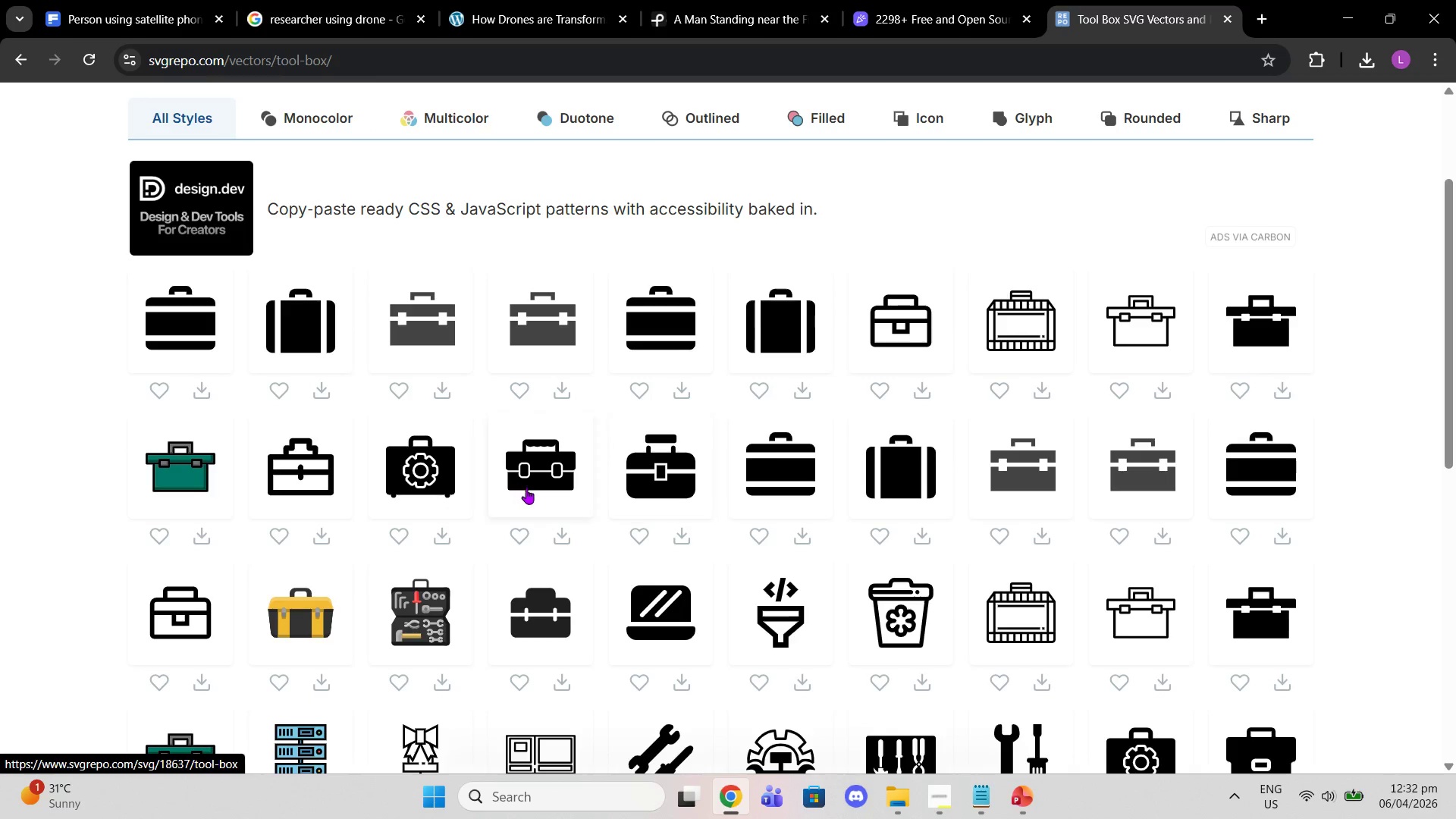 
left_click([560, 481])
 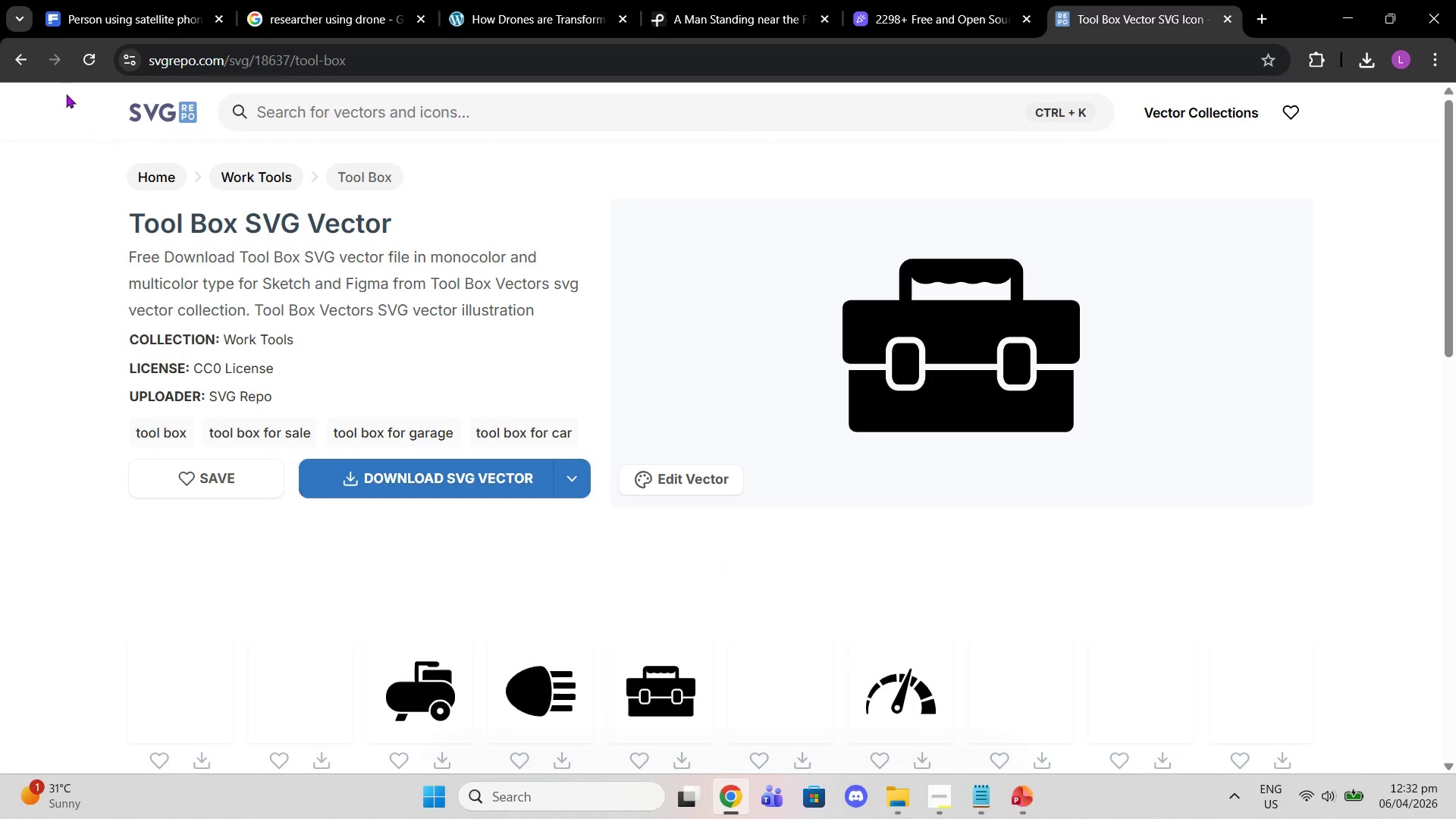 
left_click([19, 68])
 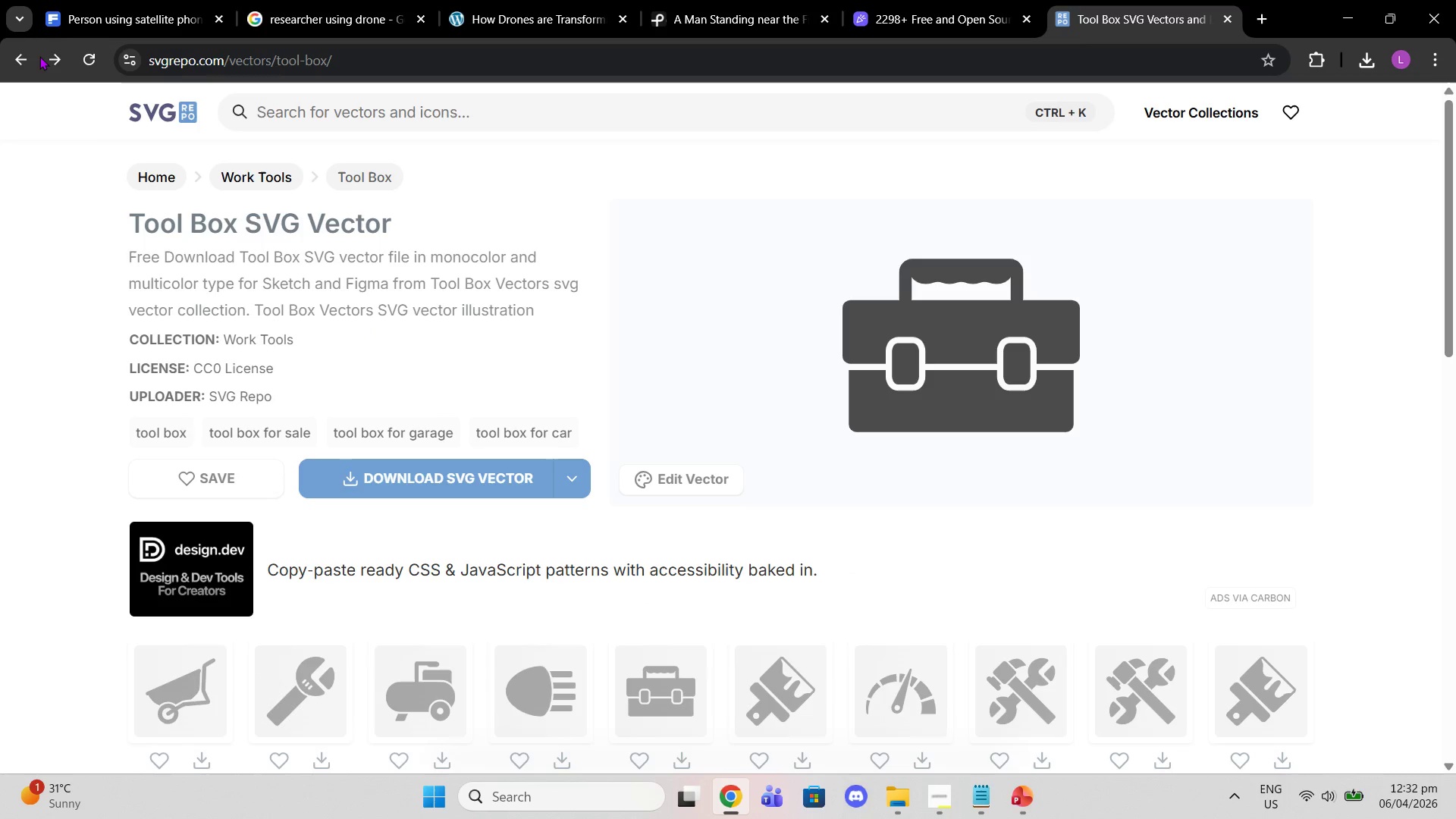 
left_click_drag(start_coordinate=[21, 55], to_coordinate=[21, 59])
 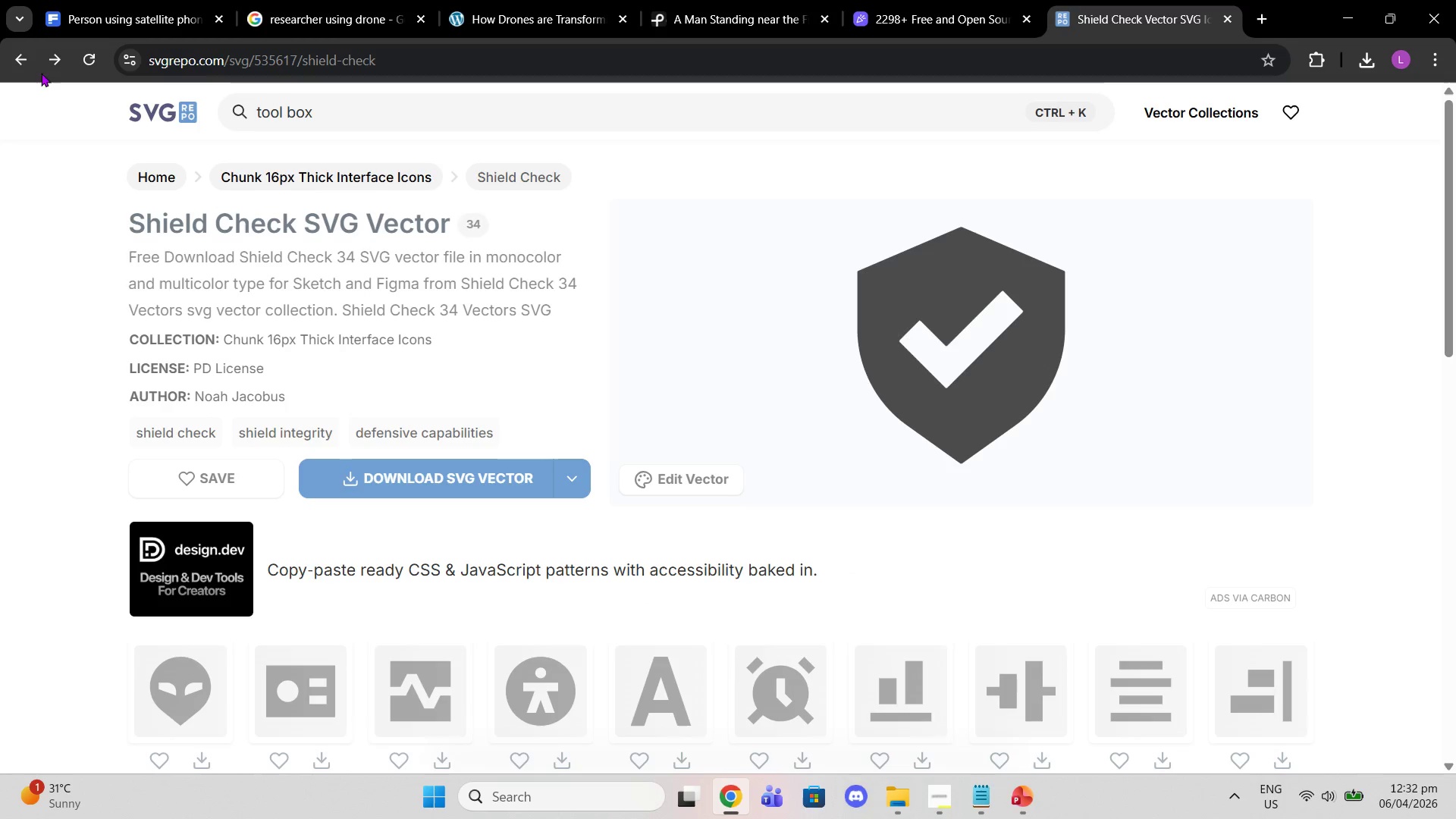 
left_click([49, 61])
 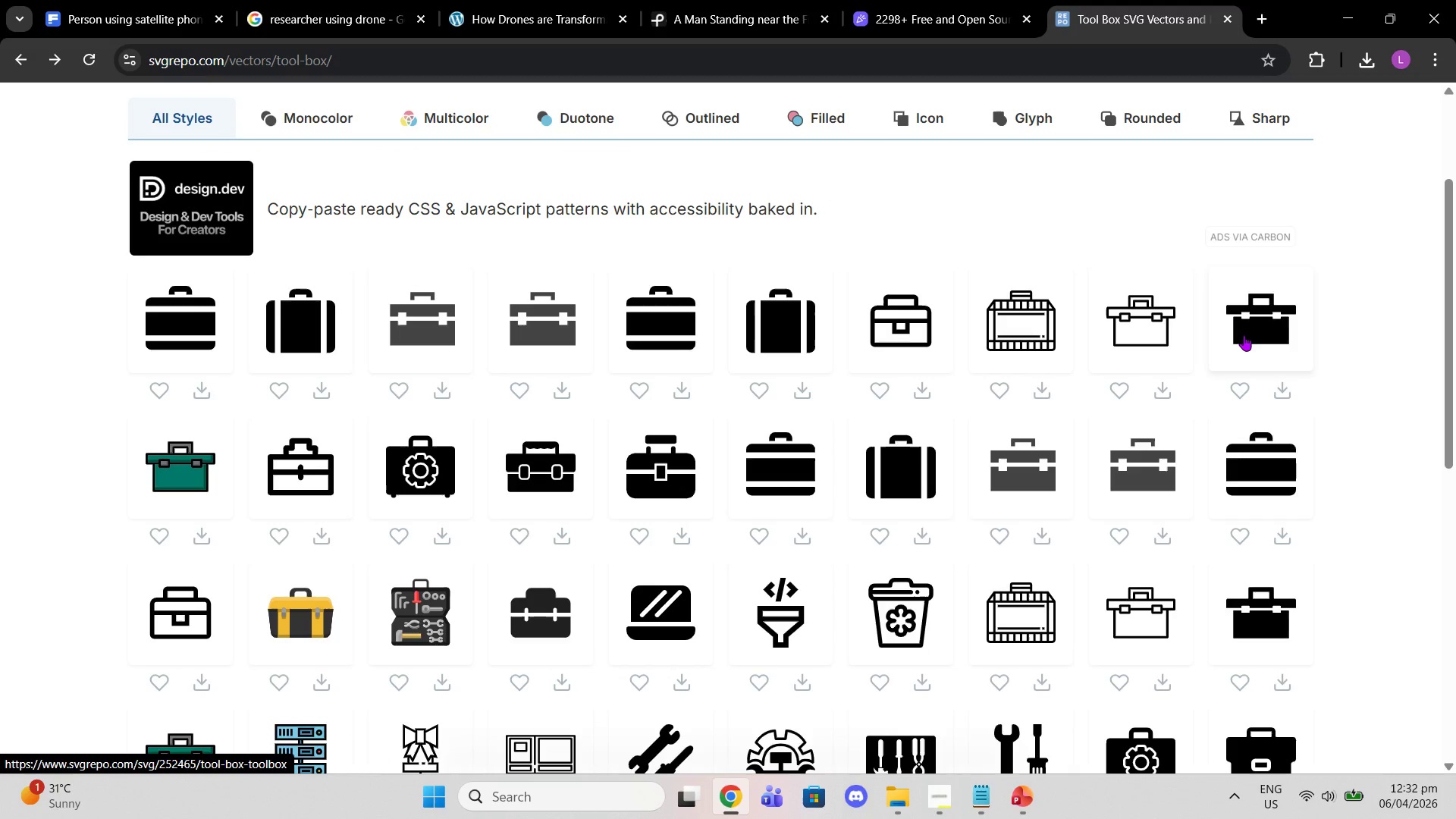 
wait(6.53)
 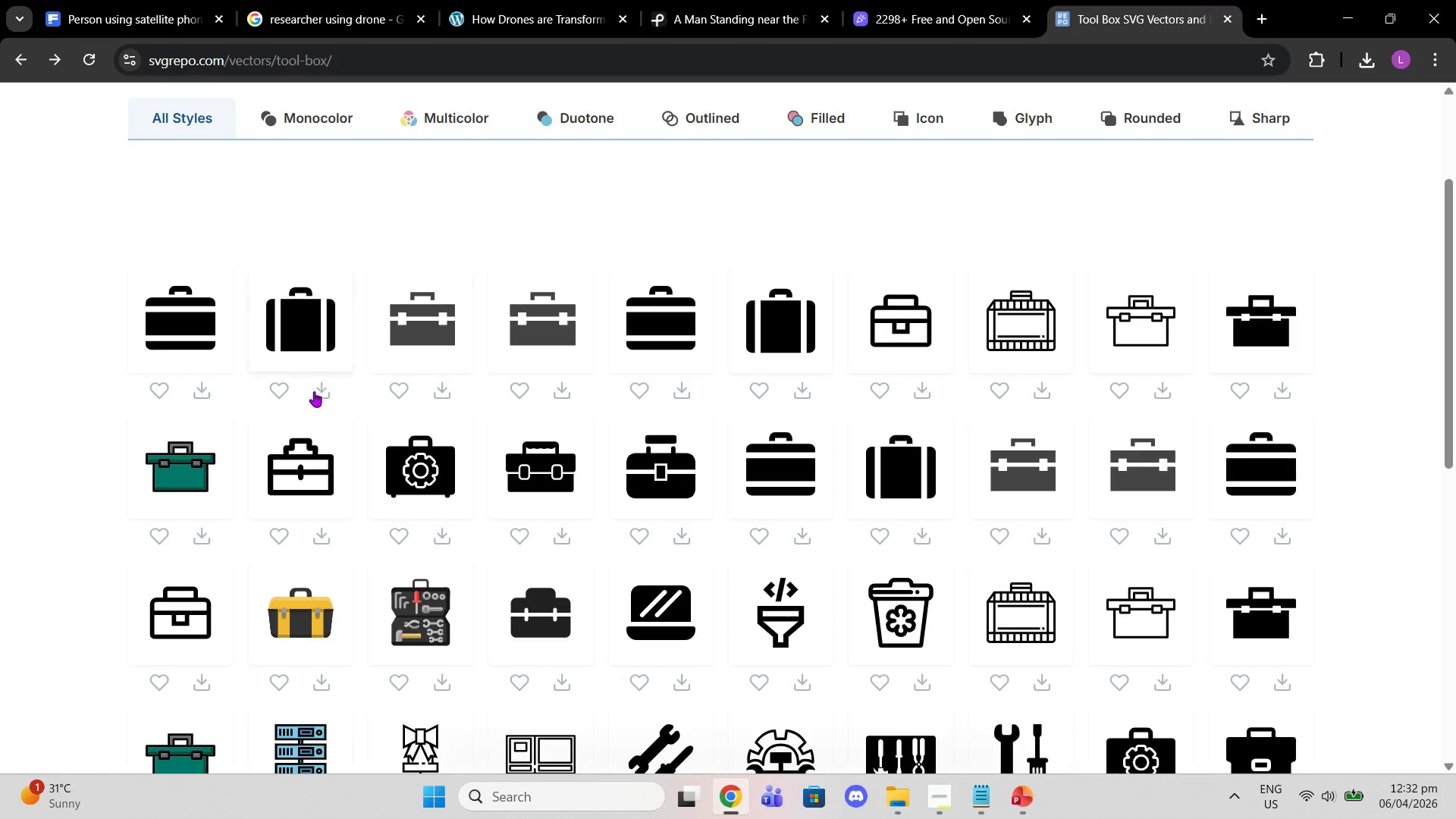 
left_click([441, 492])
 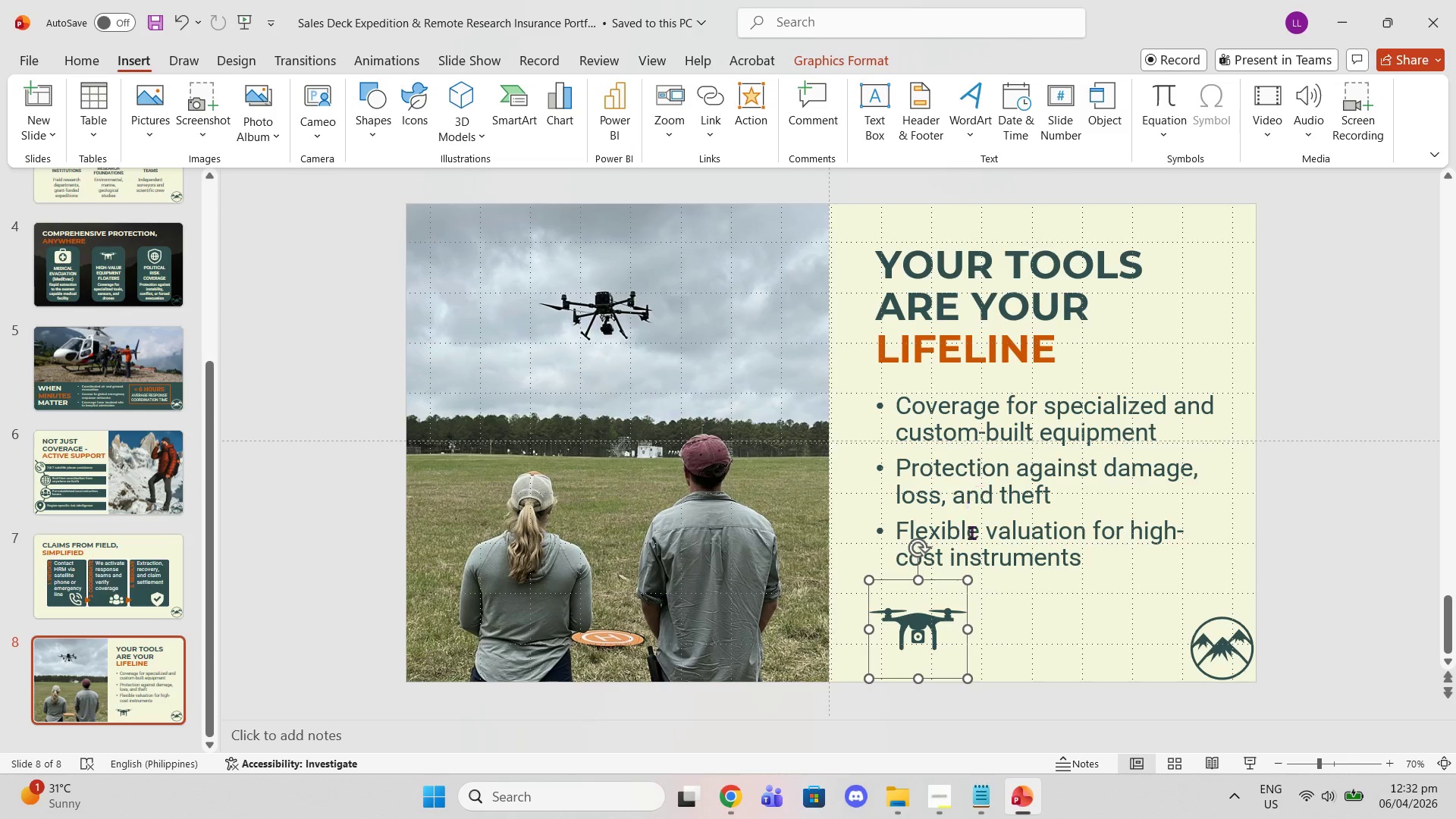 
wait(5.8)
 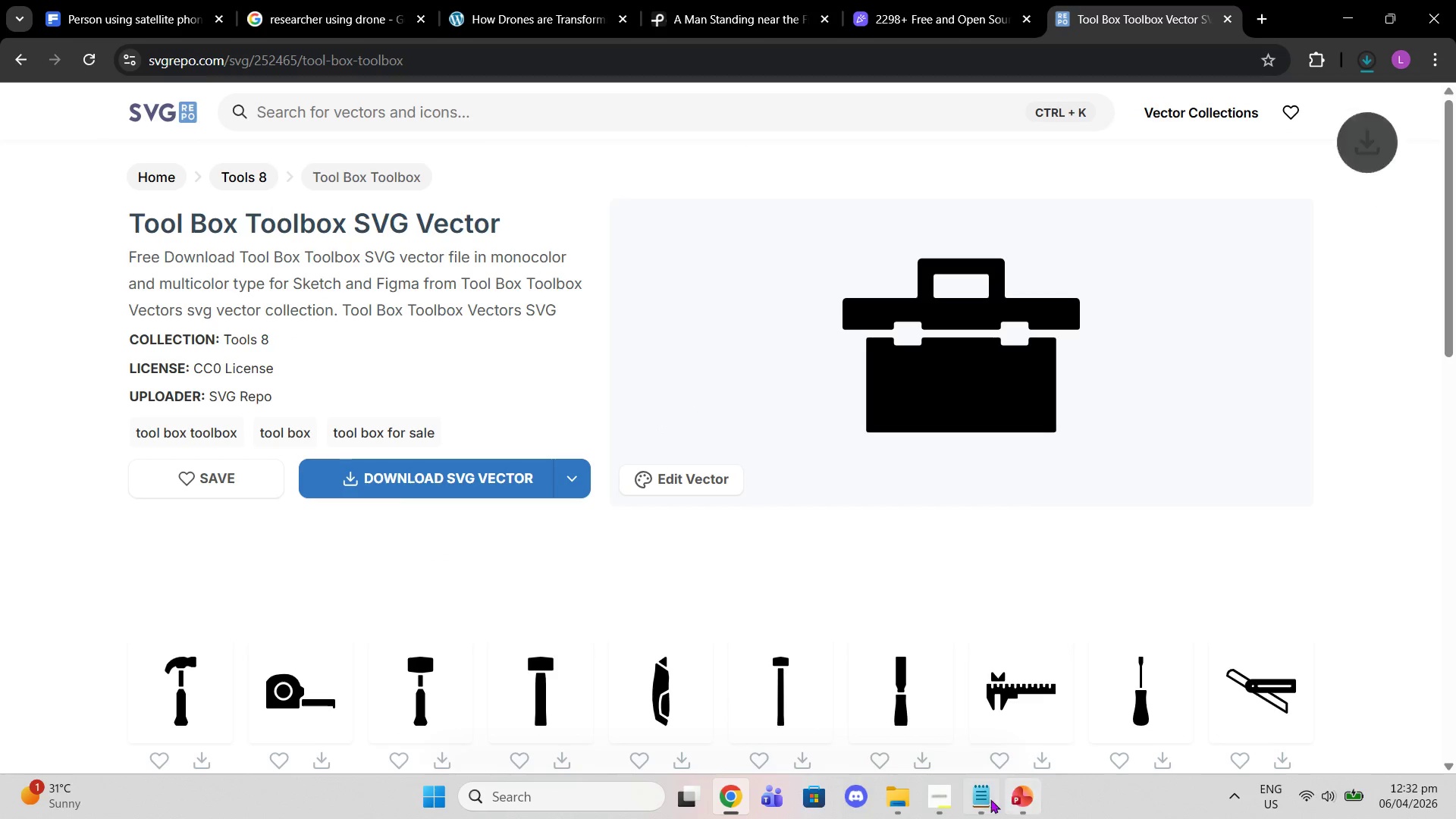 
double_click([130, 133])
 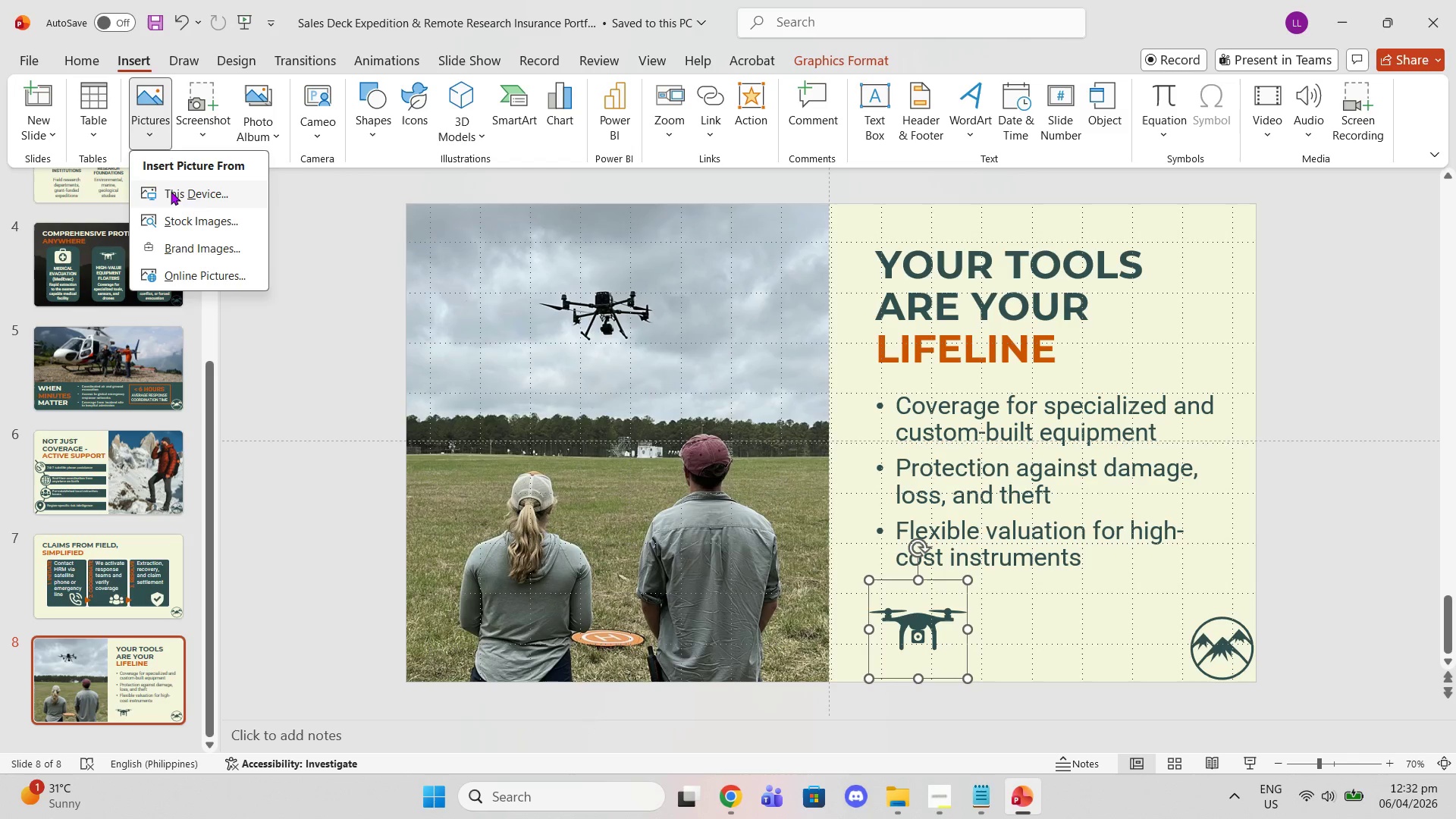 
left_click([171, 191])
 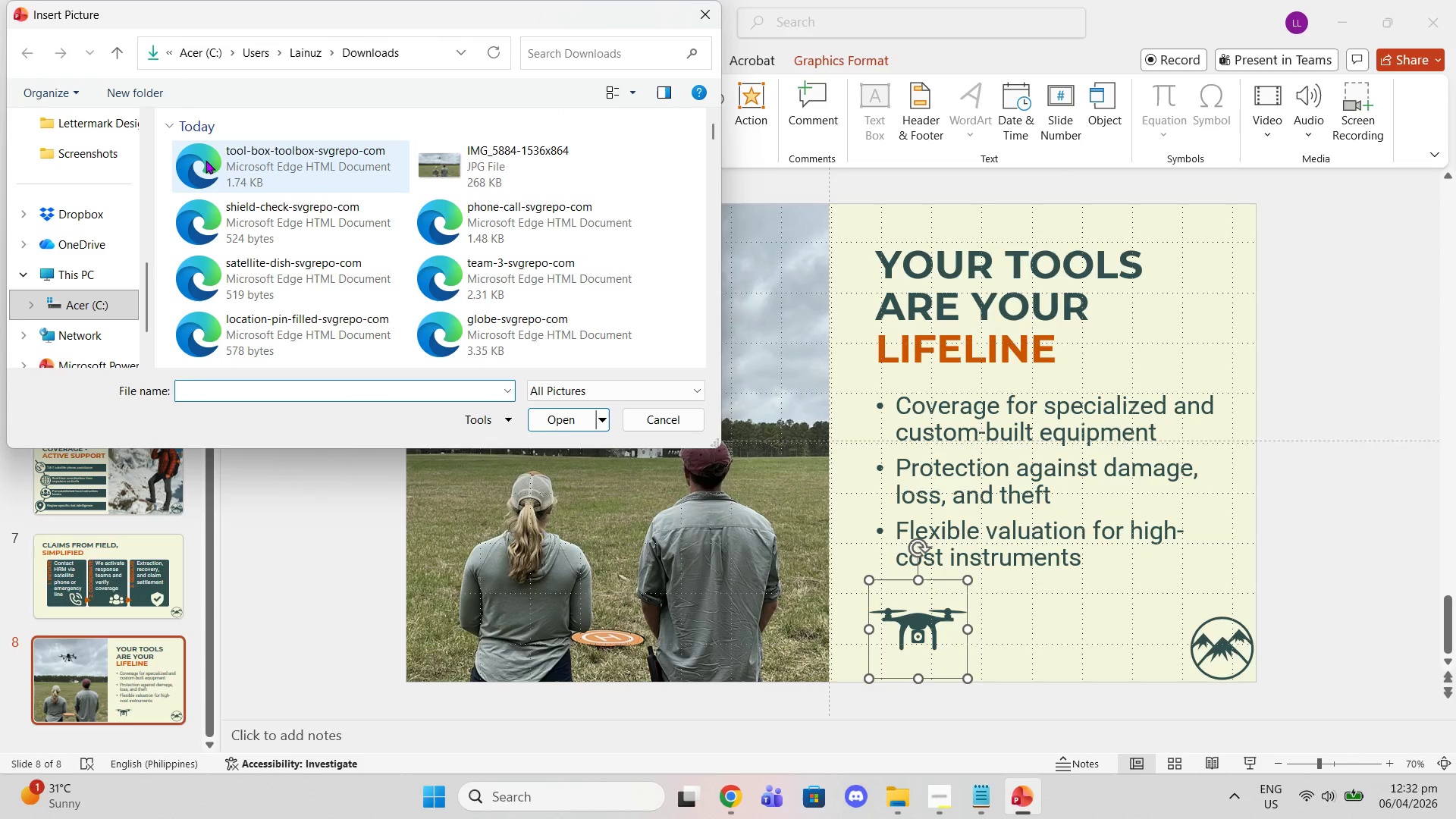 
left_click([206, 160])
 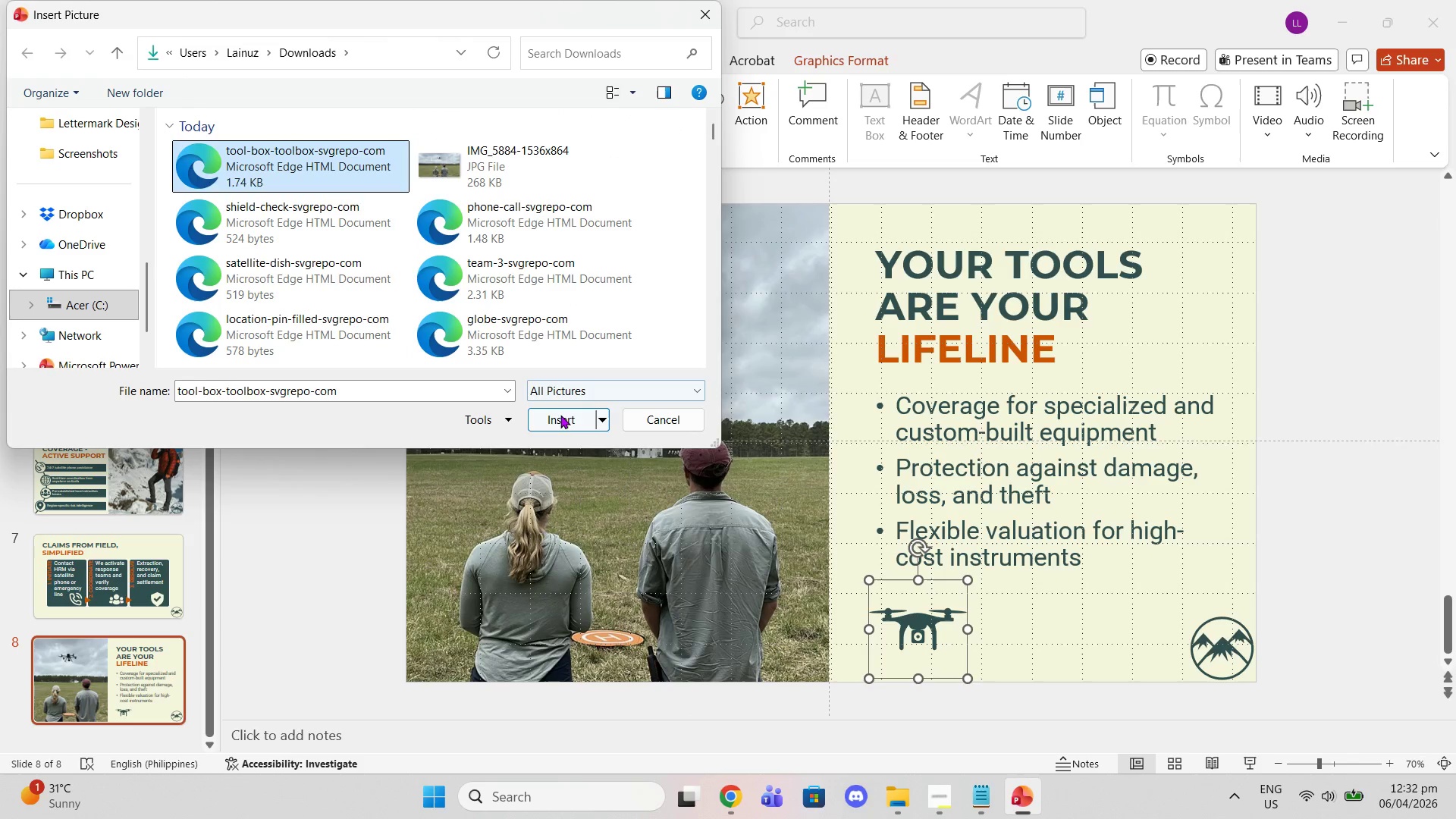 
left_click([560, 415])
 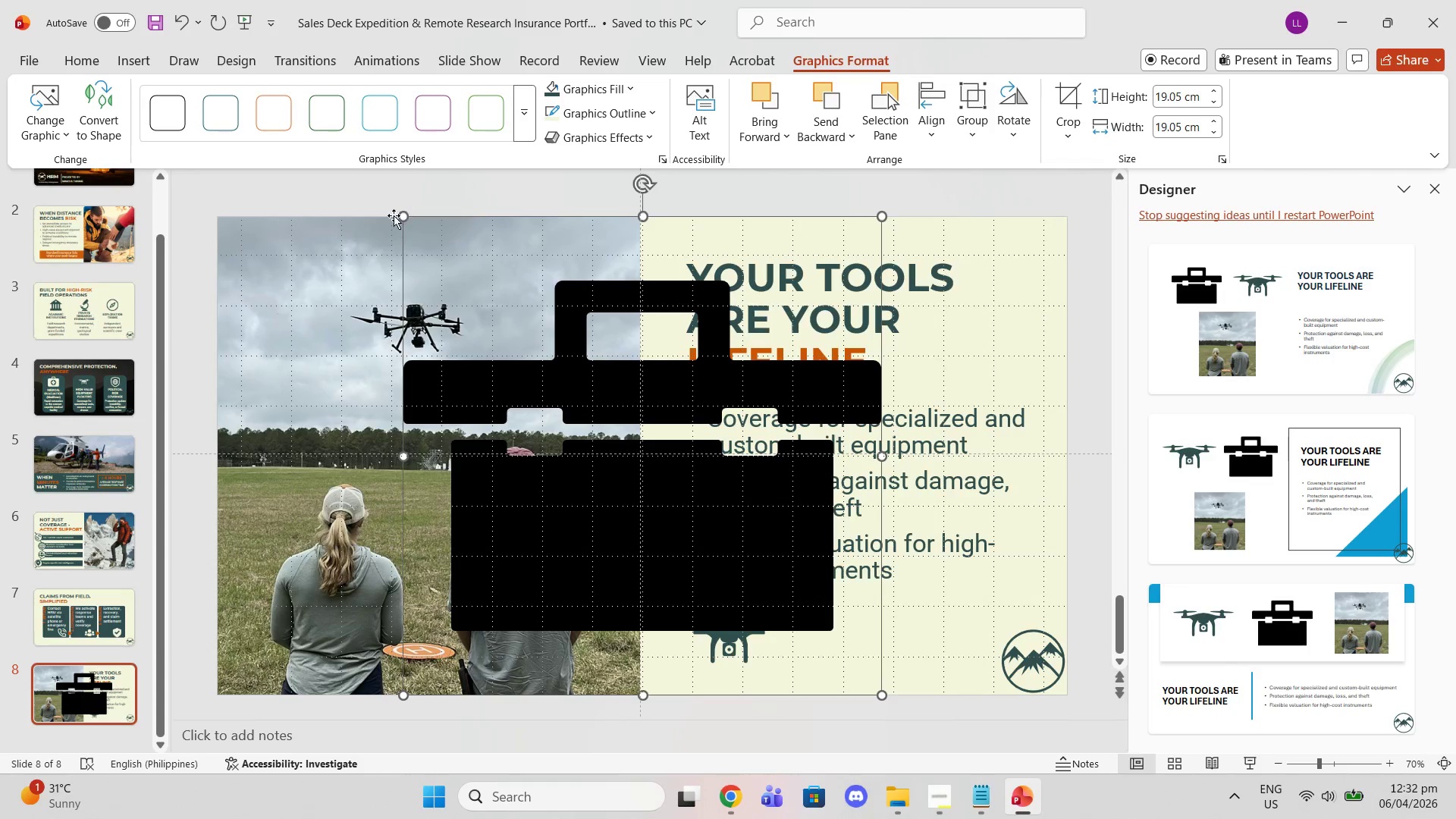 
left_click_drag(start_coordinate=[400, 218], to_coordinate=[849, 590])
 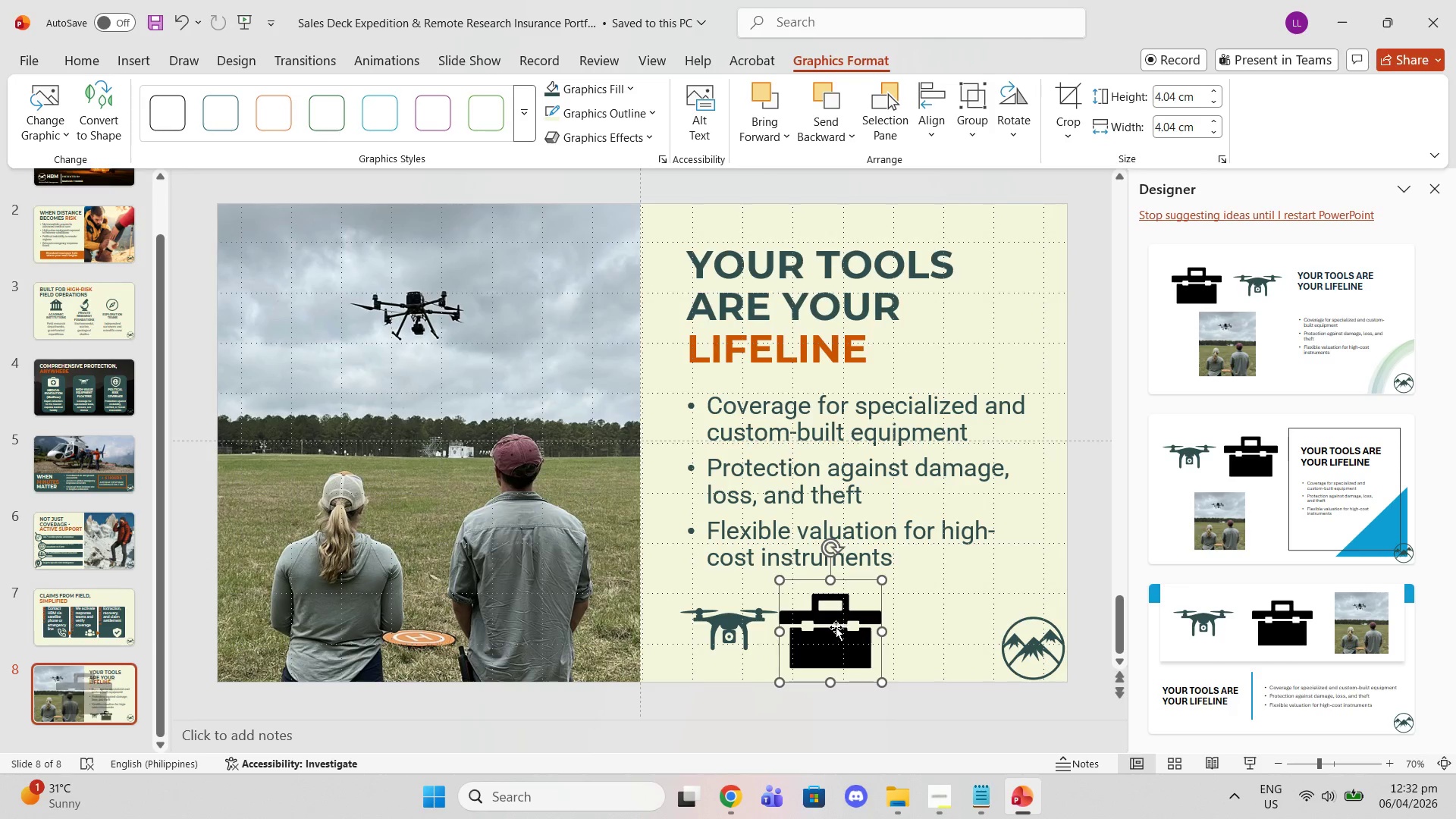 
left_click_drag(start_coordinate=[836, 627], to_coordinate=[849, 625])
 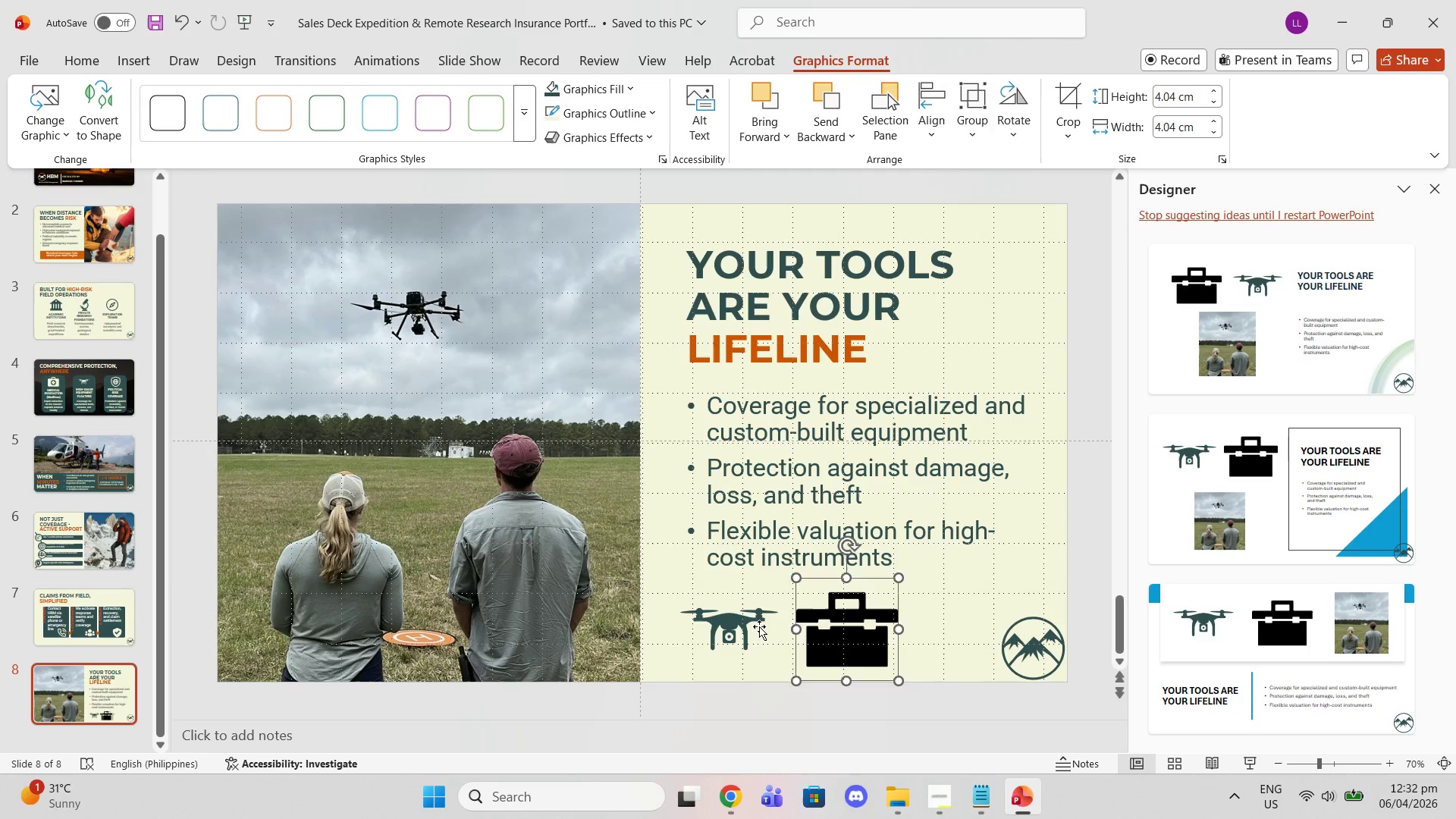 
left_click([759, 626])
 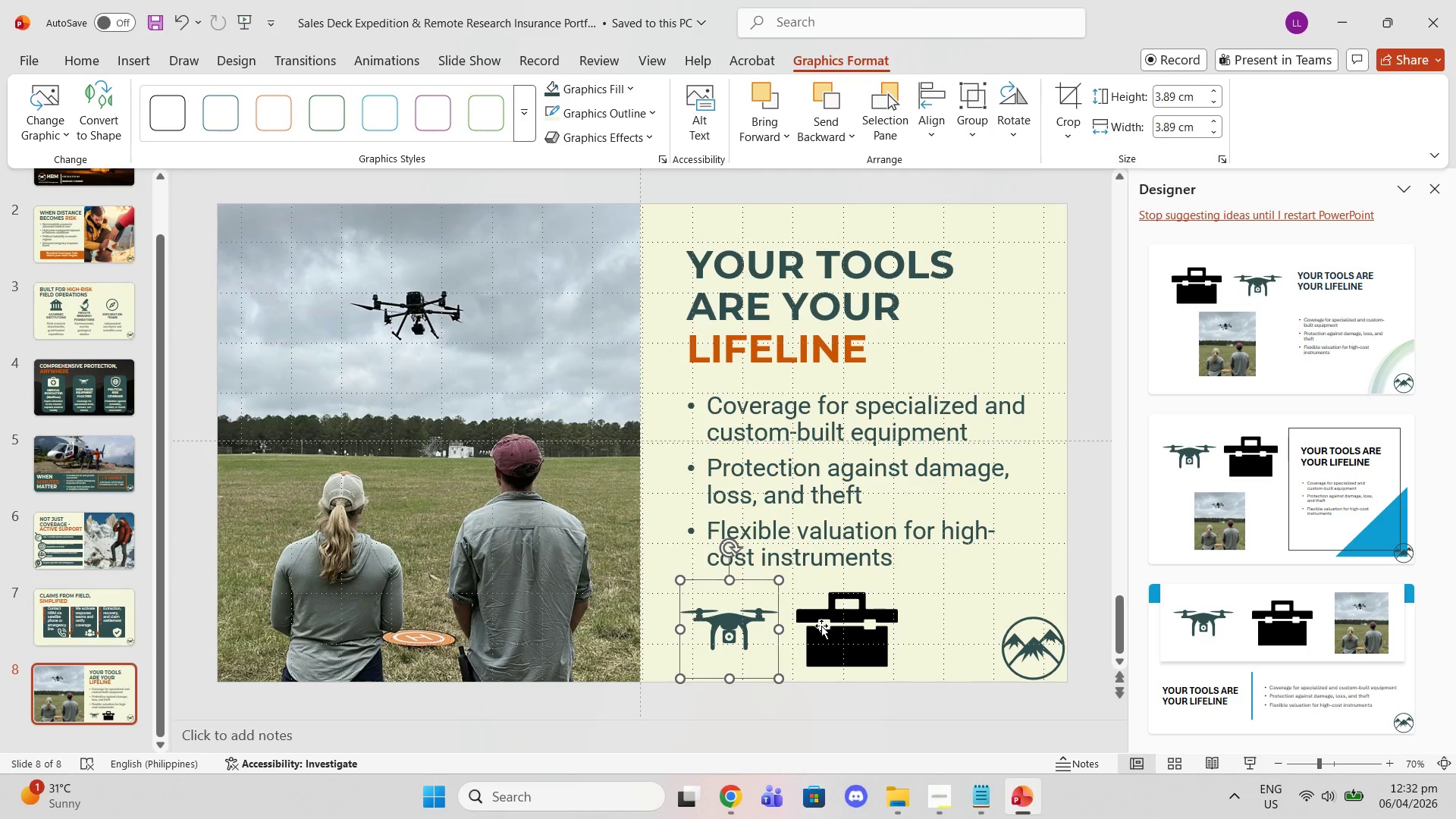 
left_click([821, 626])
 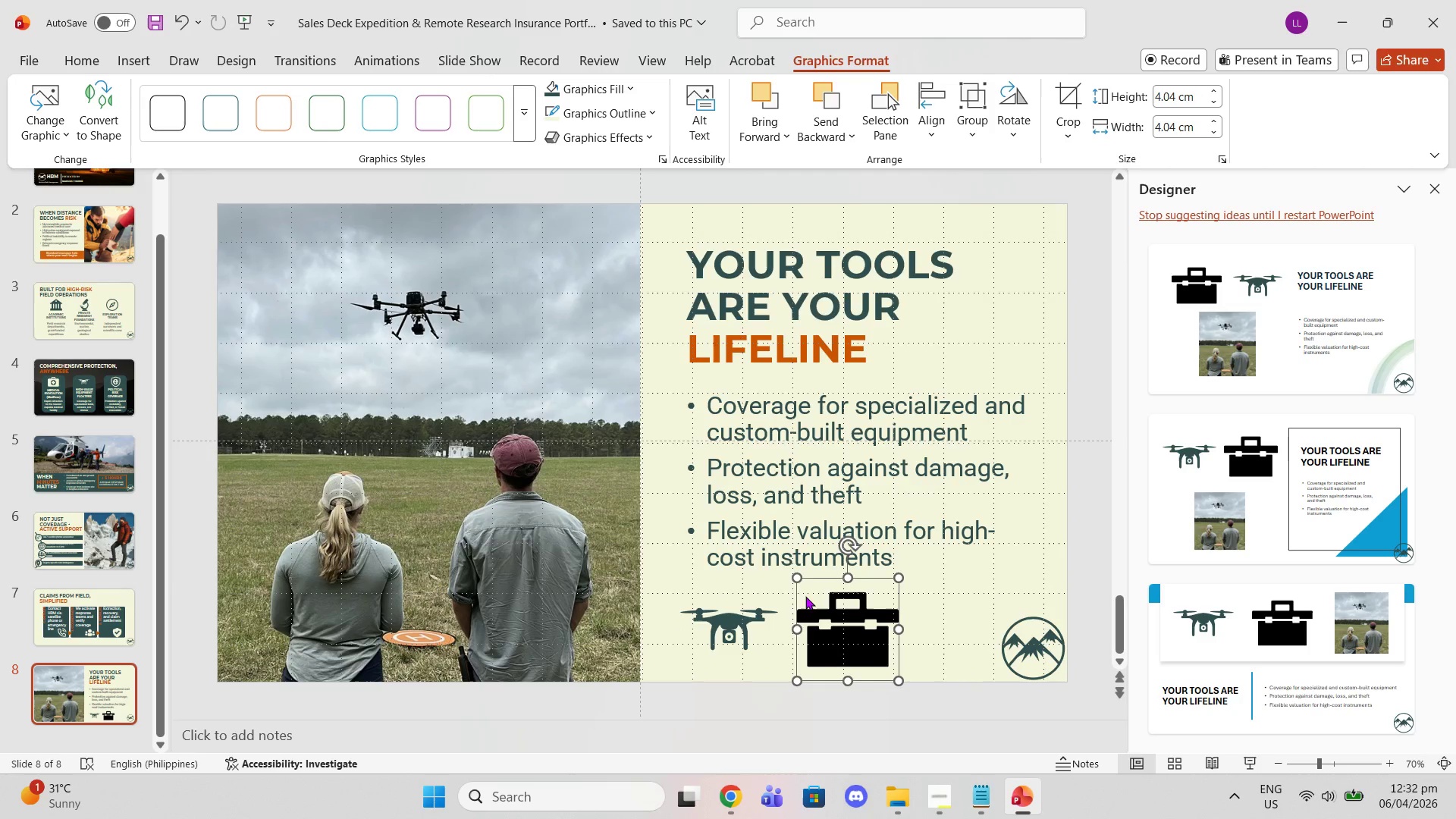 
left_click_drag(start_coordinate=[799, 581], to_coordinate=[805, 590])
 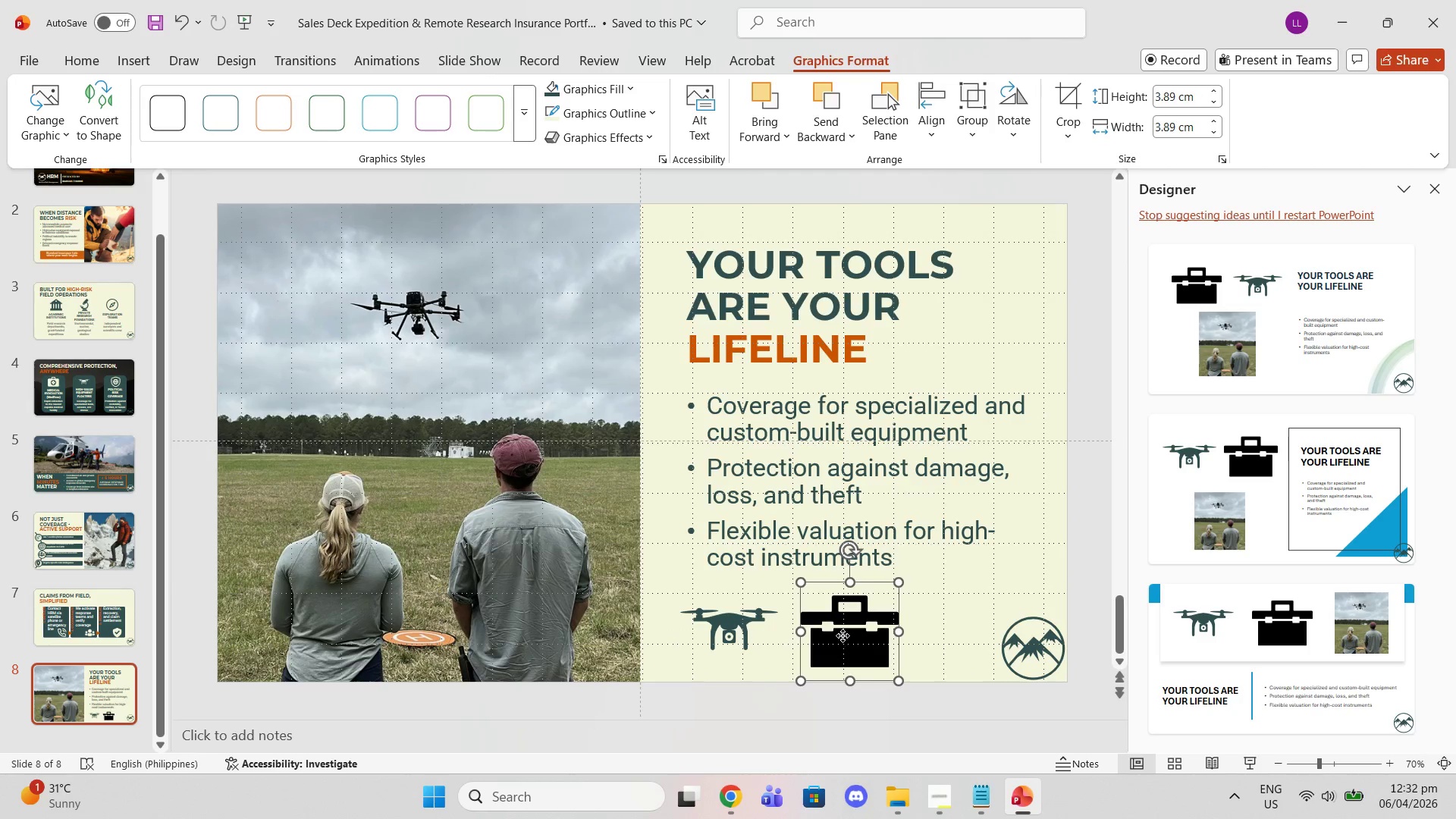 
left_click_drag(start_coordinate=[843, 635], to_coordinate=[842, 630])
 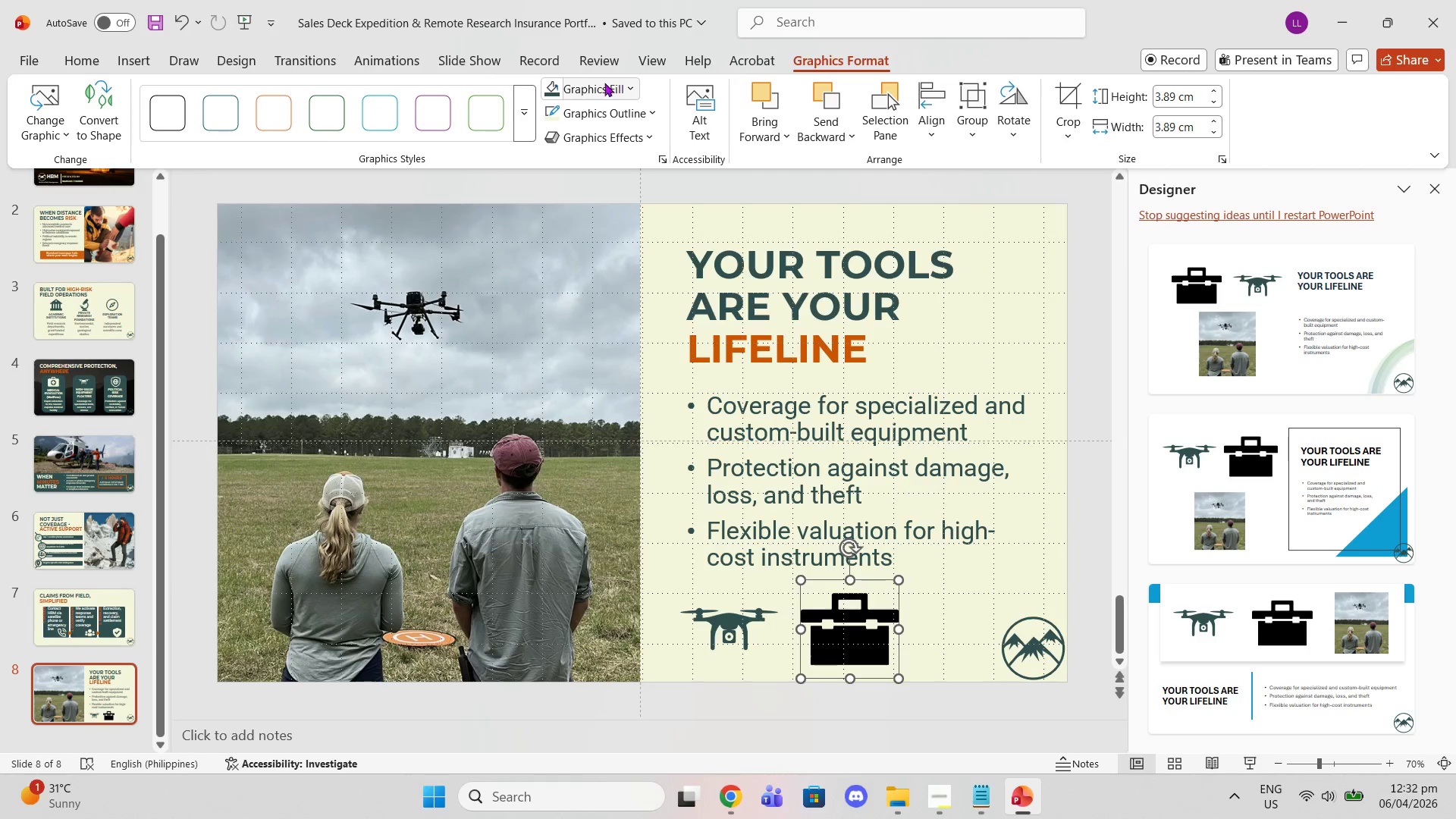 
left_click([551, 90])
 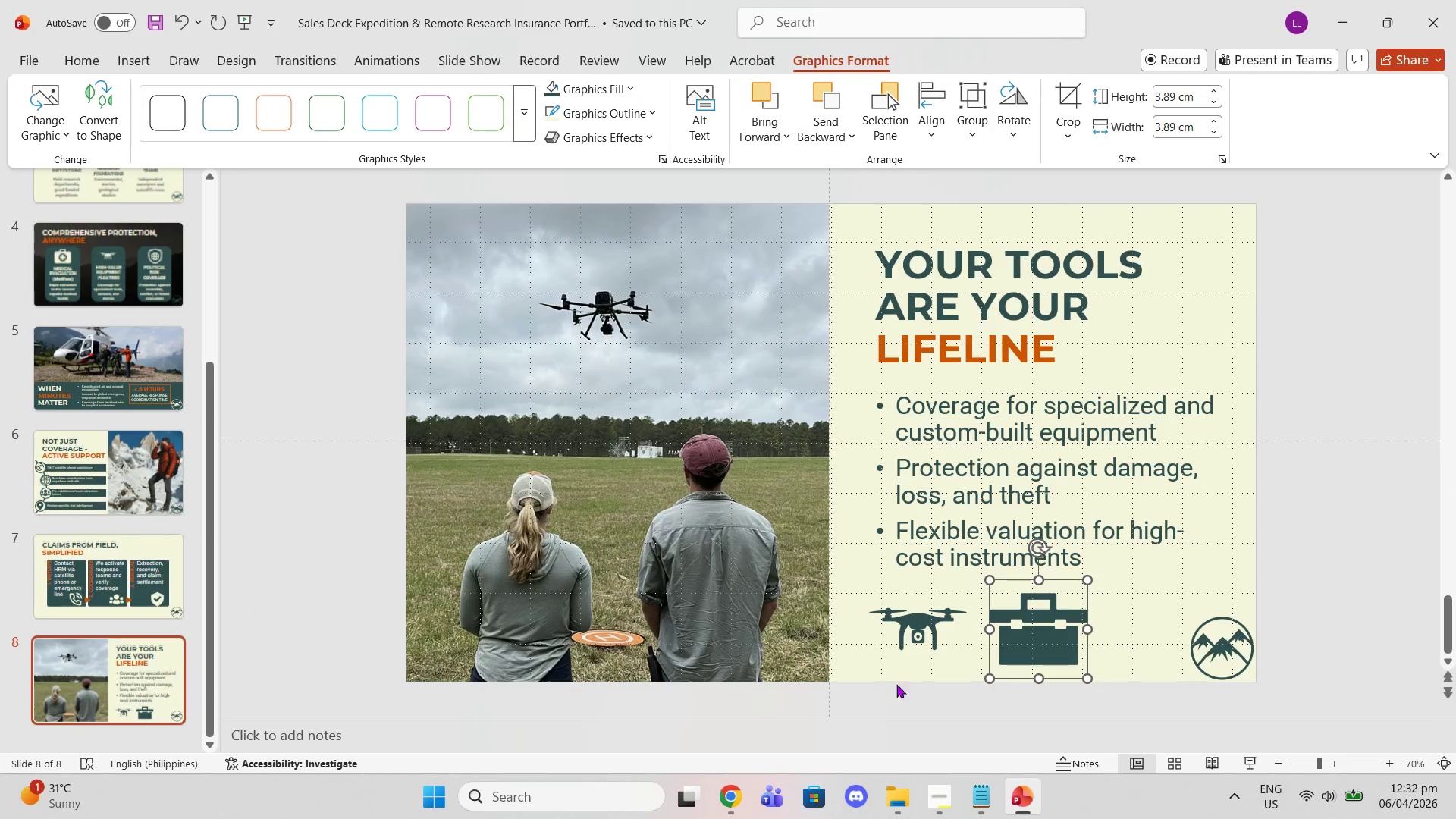 
left_click([904, 722])
 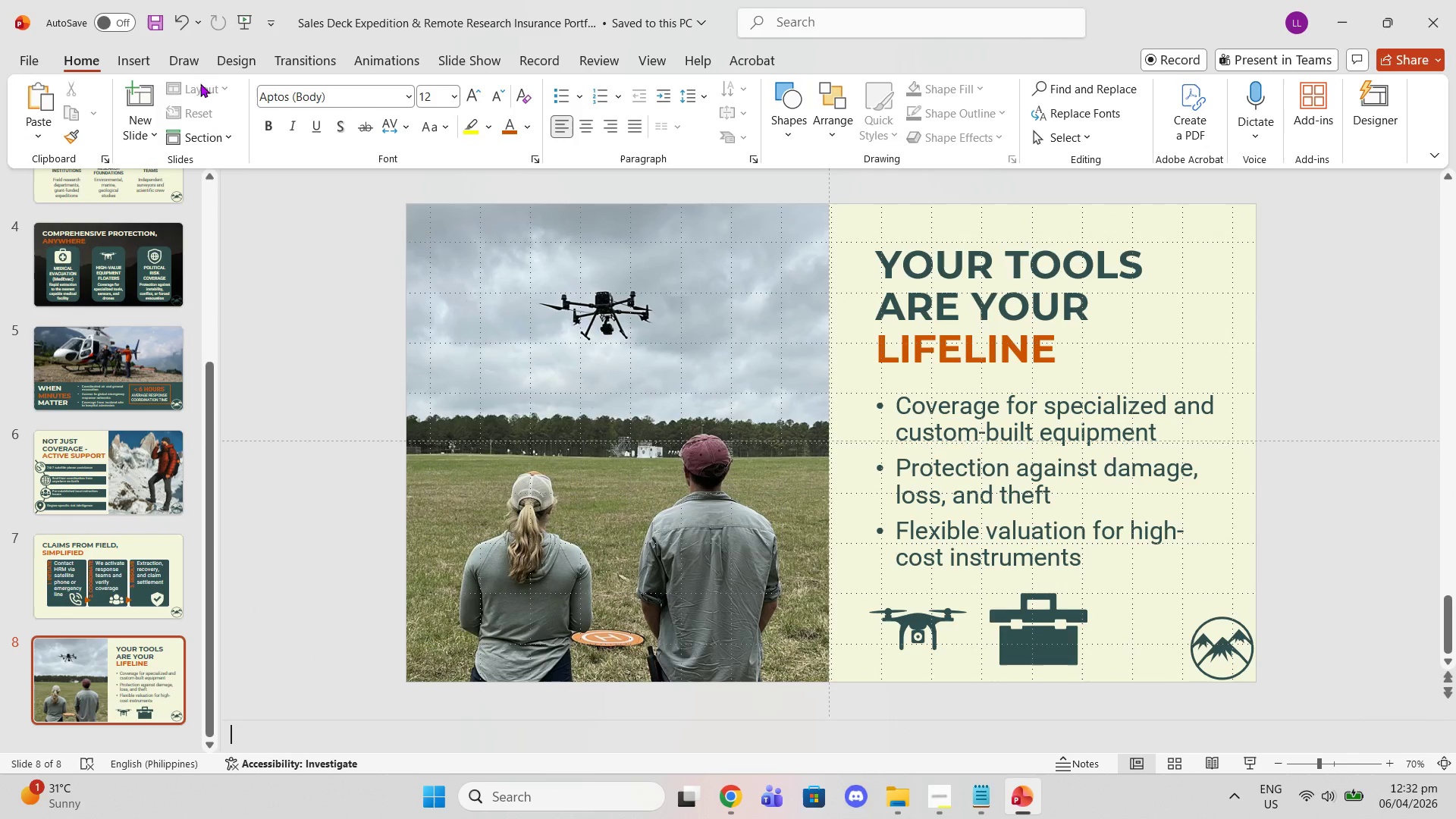 
wait(6.65)
 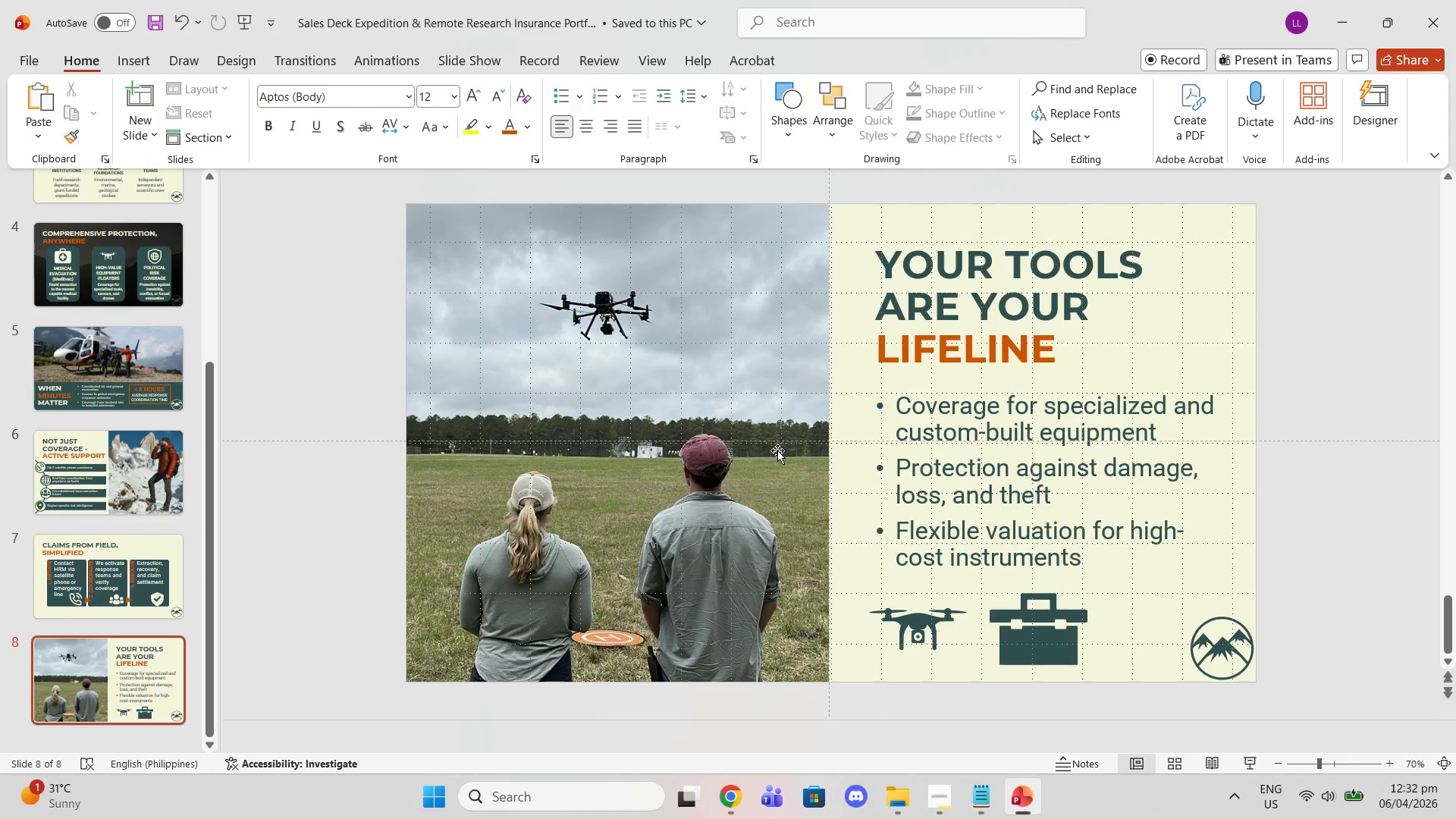 
mouse_move([379, 137])
 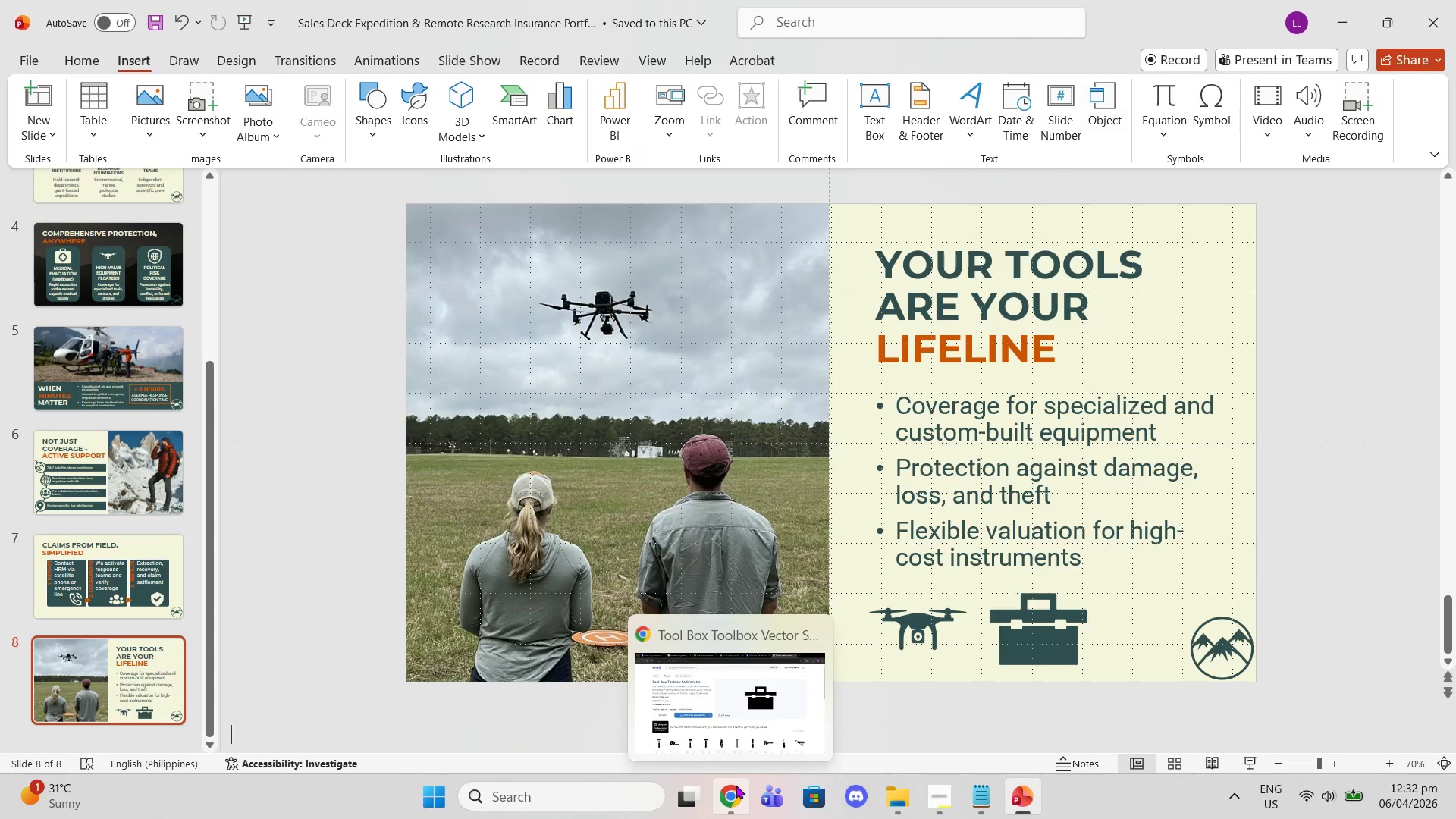 
left_click([736, 785])
 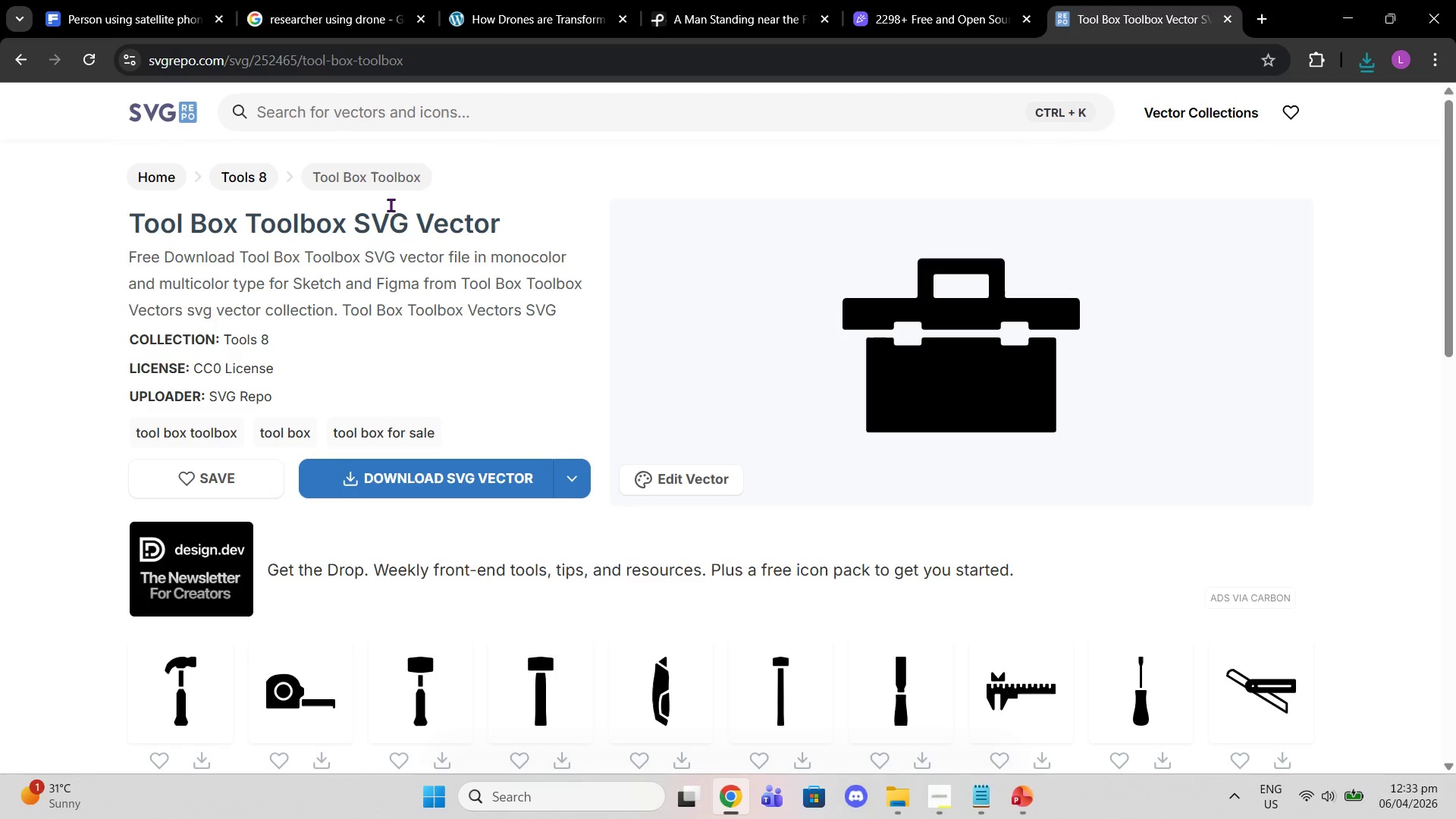 
left_click([369, 99])
 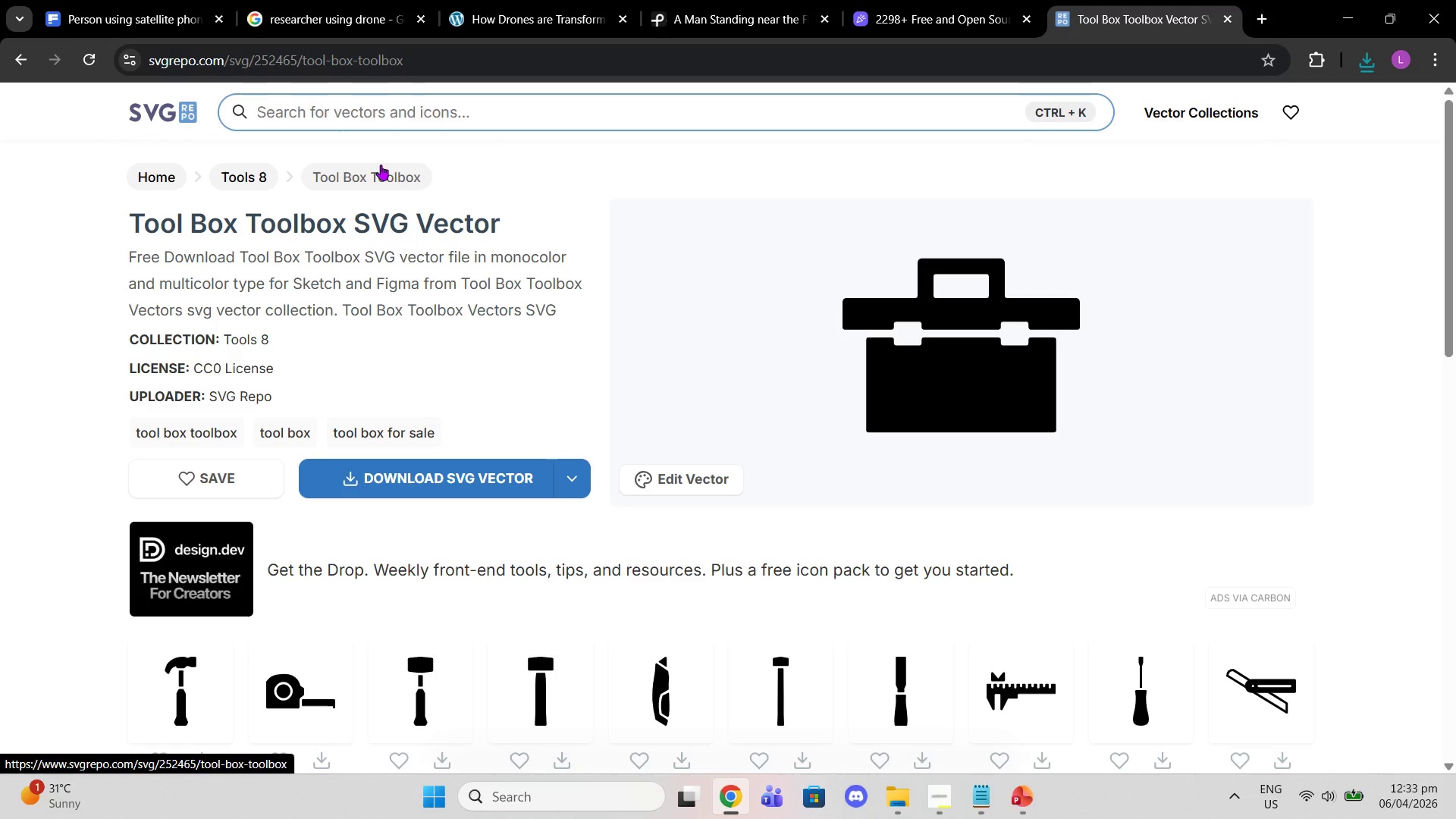 
type(shi)
 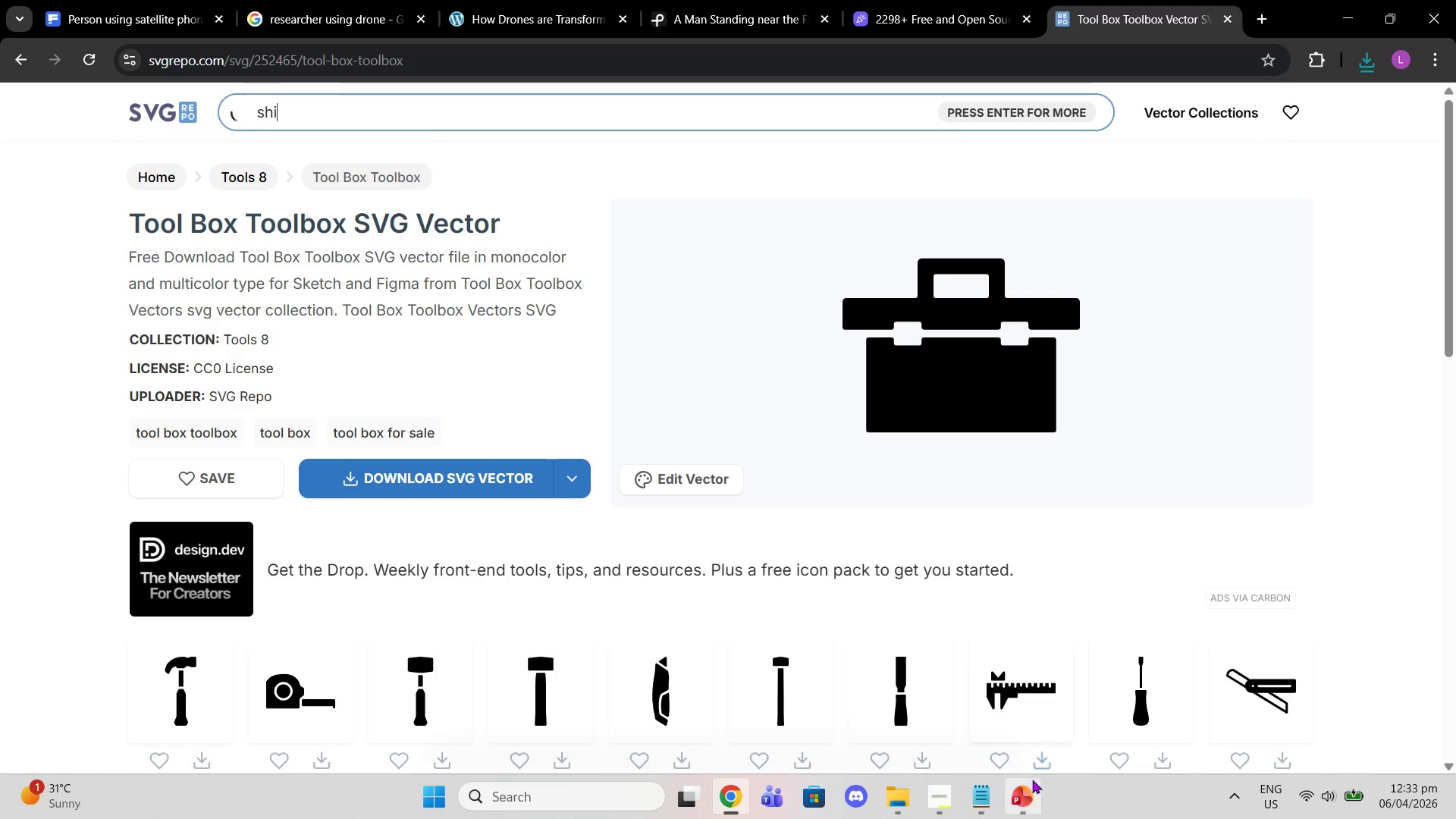 
left_click([1025, 790])
 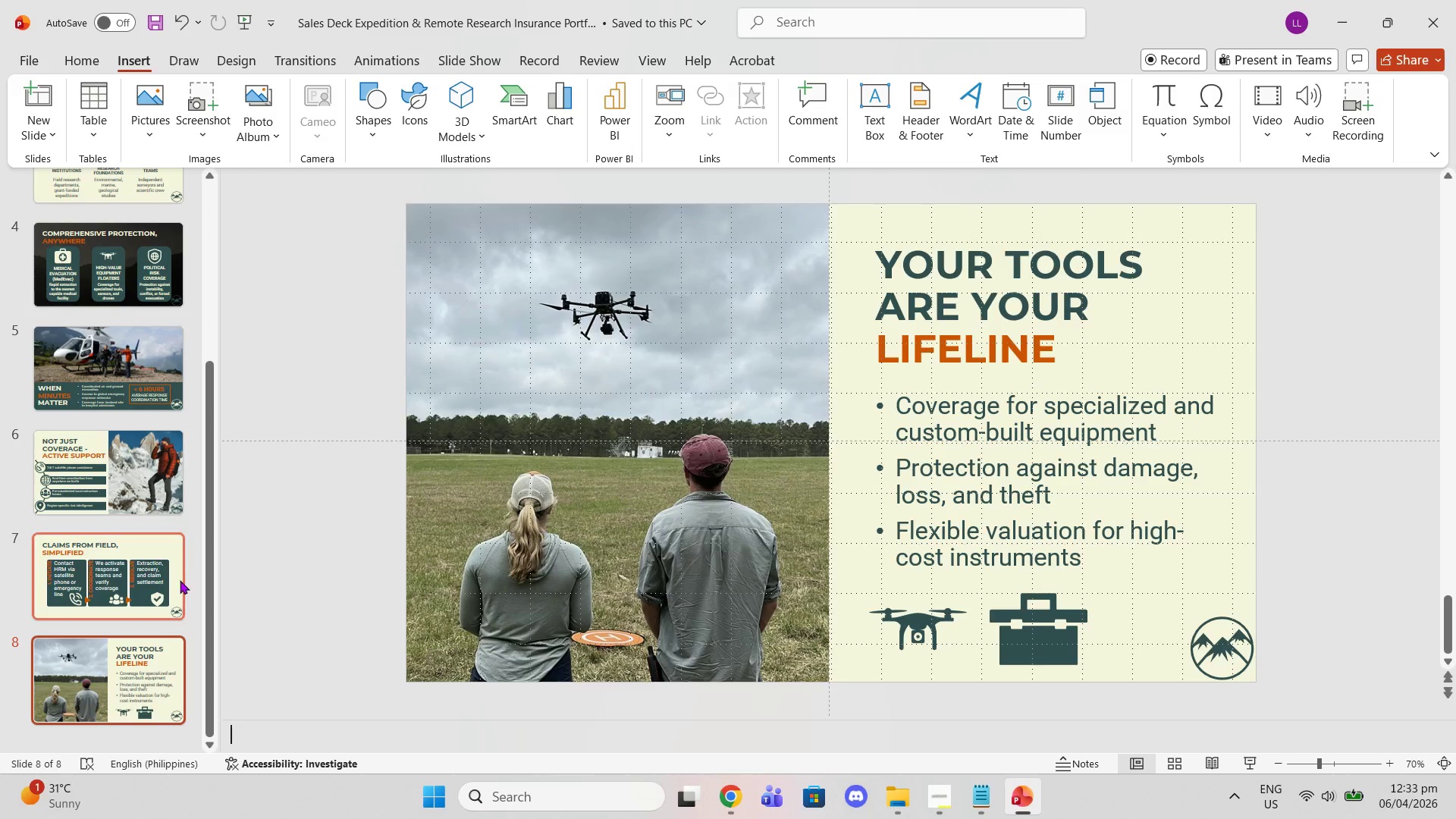 
left_click([181, 587])
 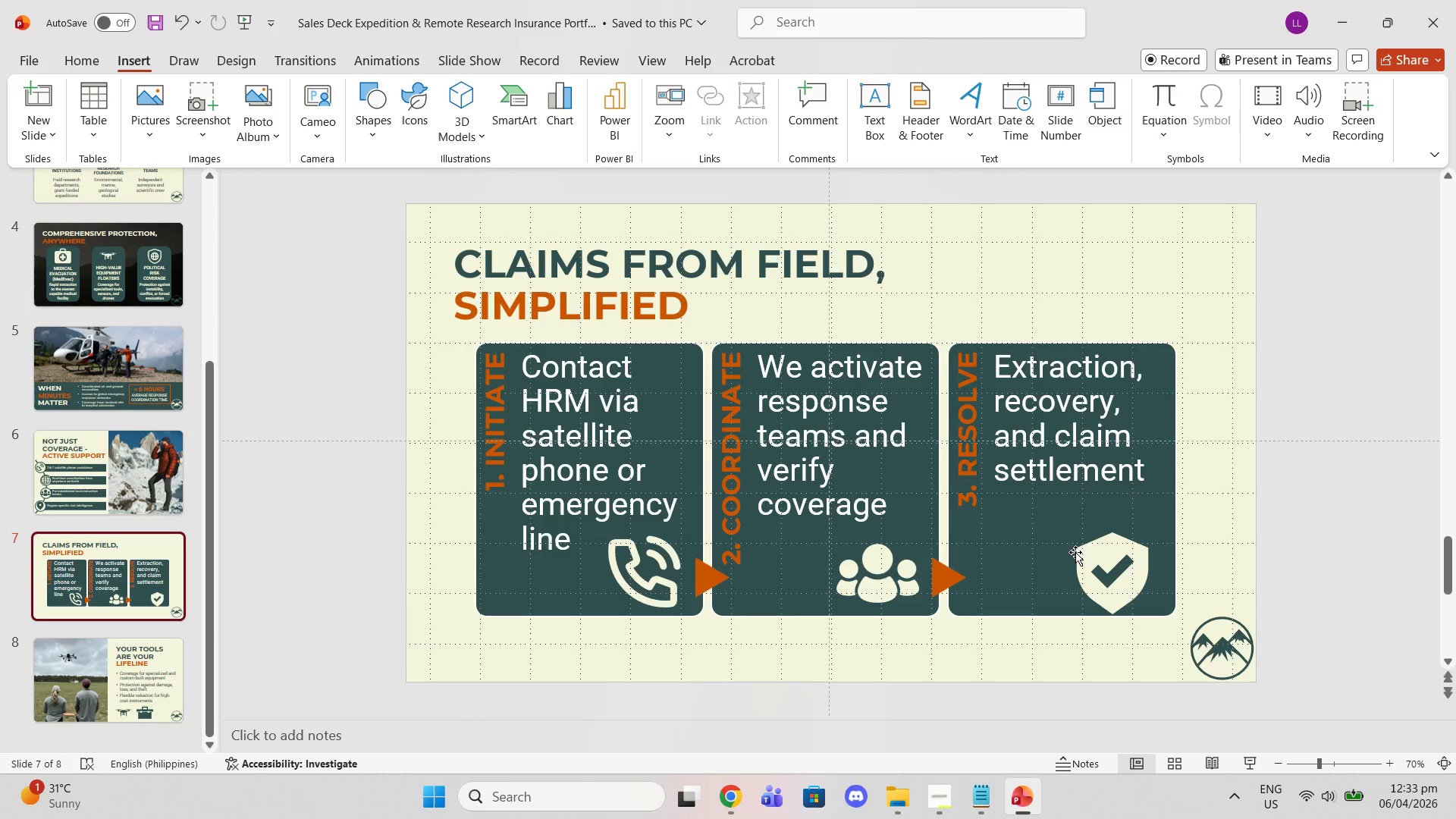 
left_click([1075, 557])
 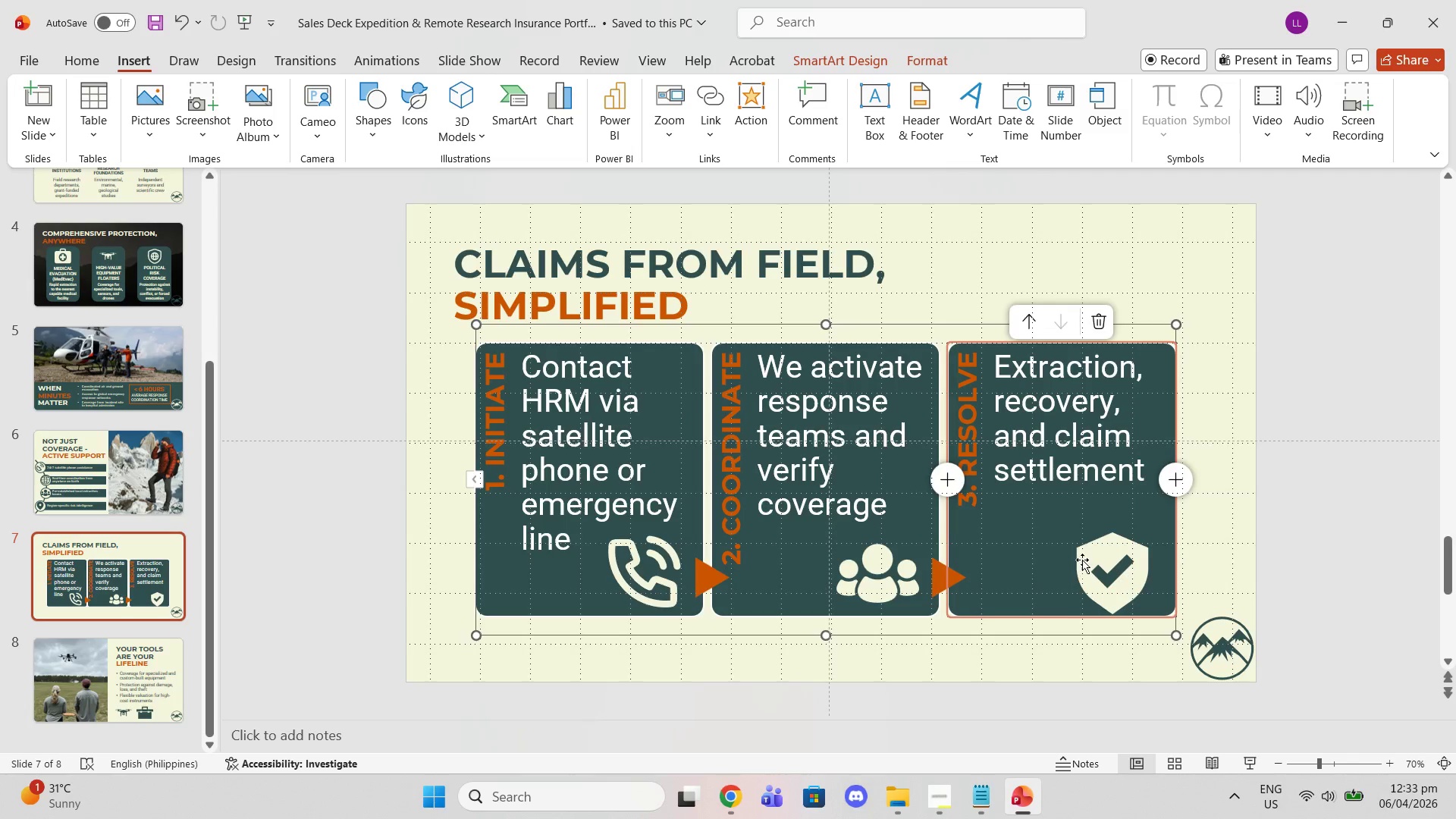 
left_click([1082, 560])
 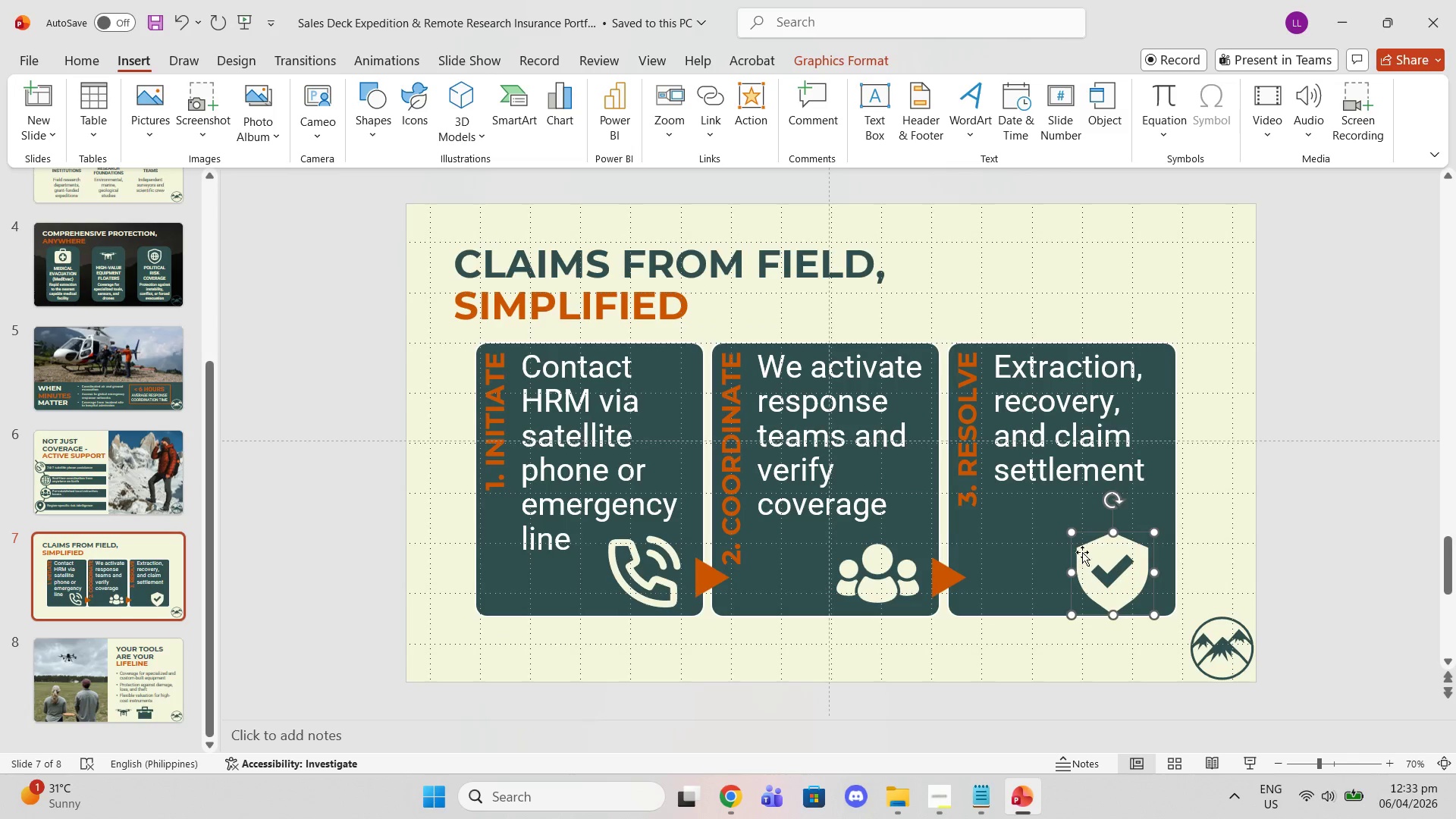 
key(Control+C)
 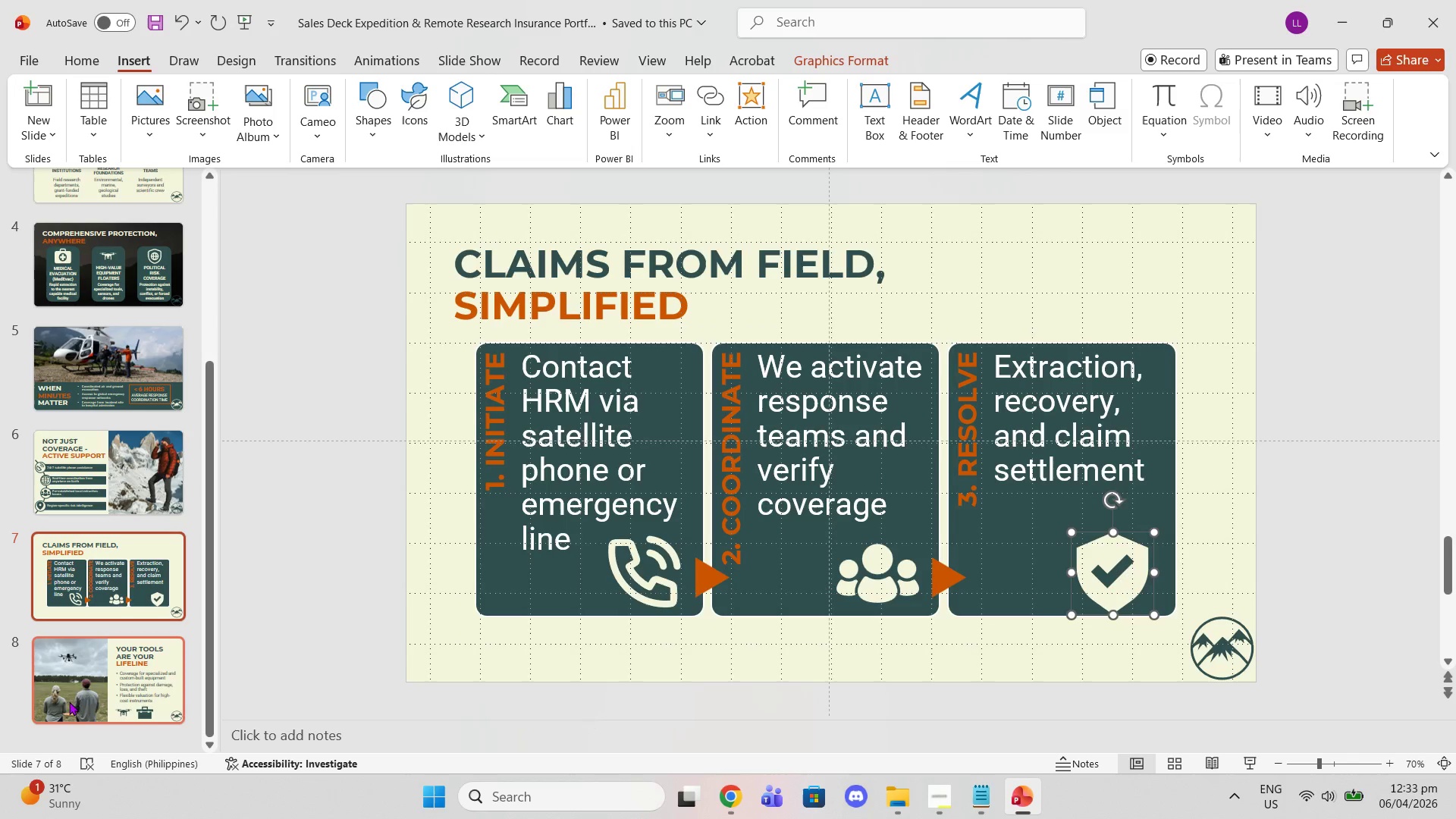 
left_click([166, 681])
 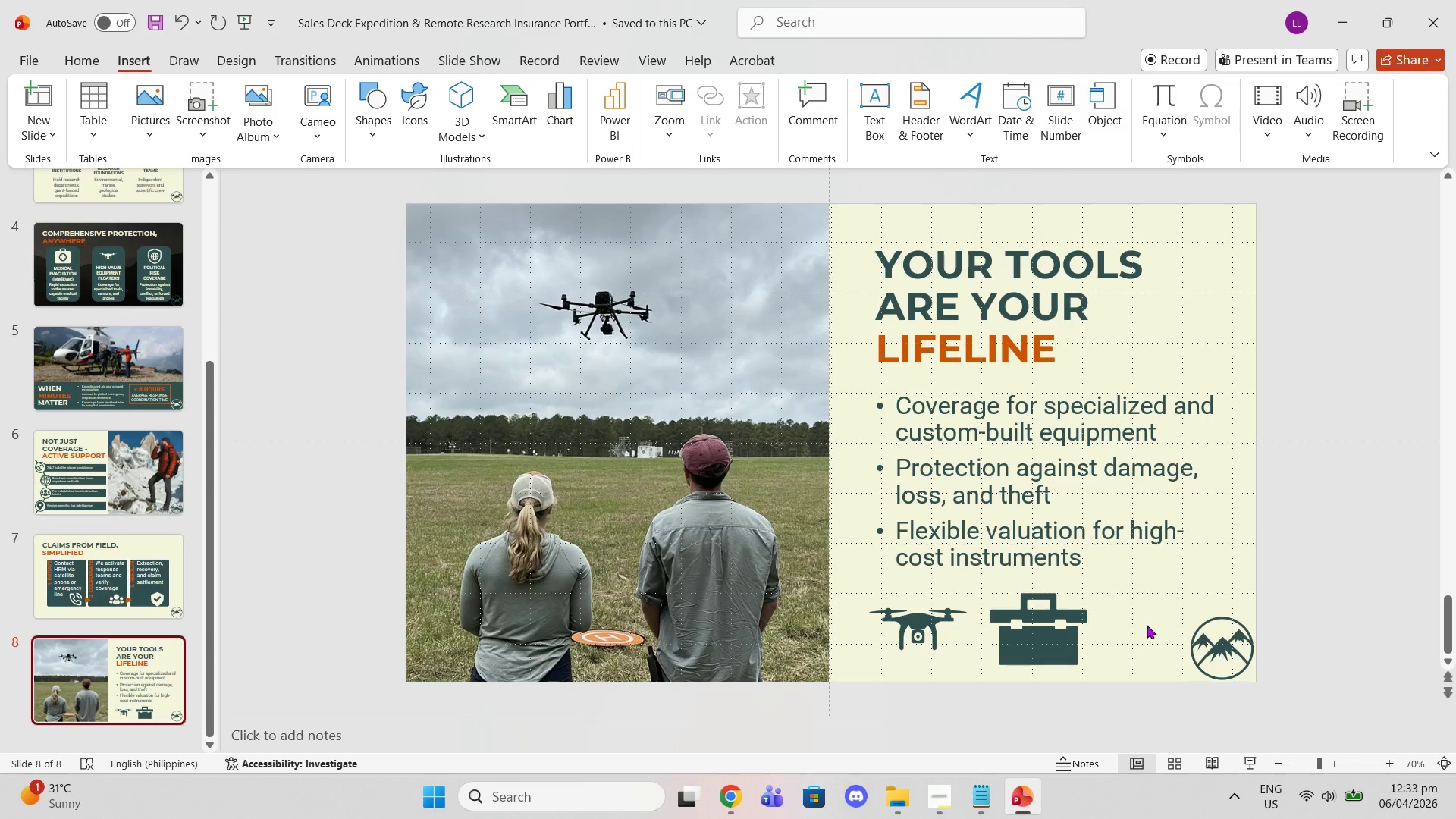 
key(Control+V)
 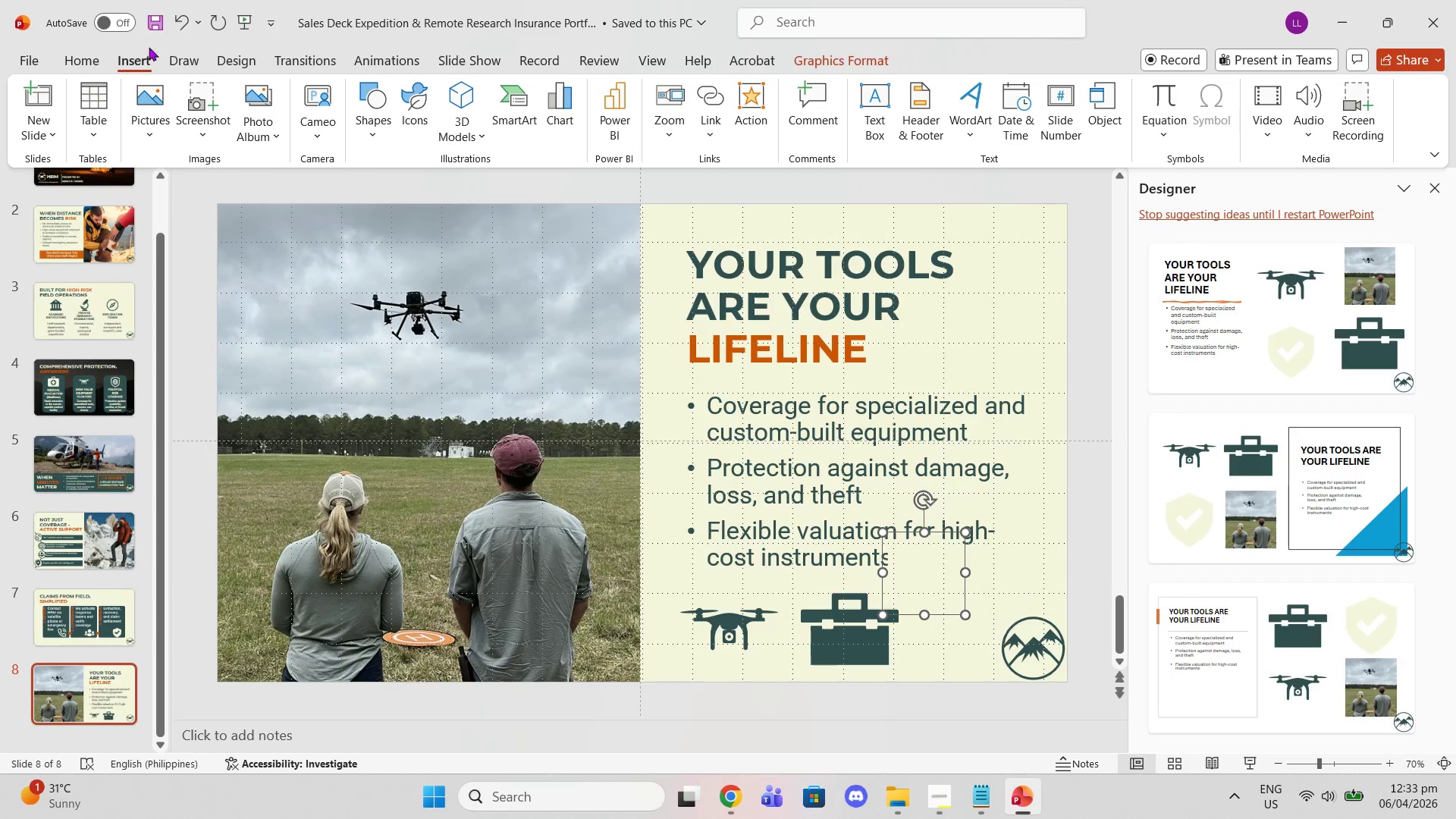 
left_click([65, 61])
 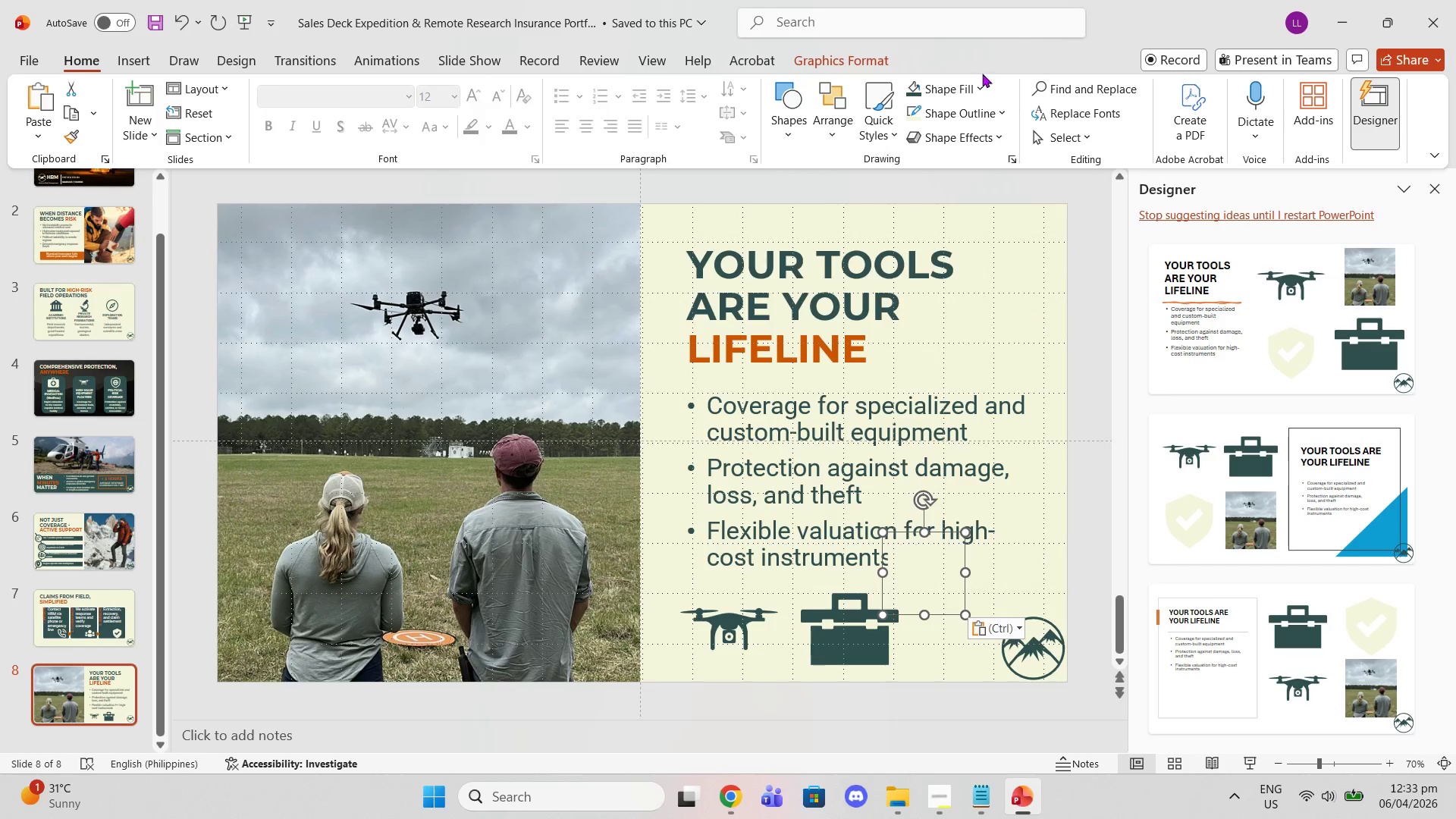 
left_click([924, 83])
 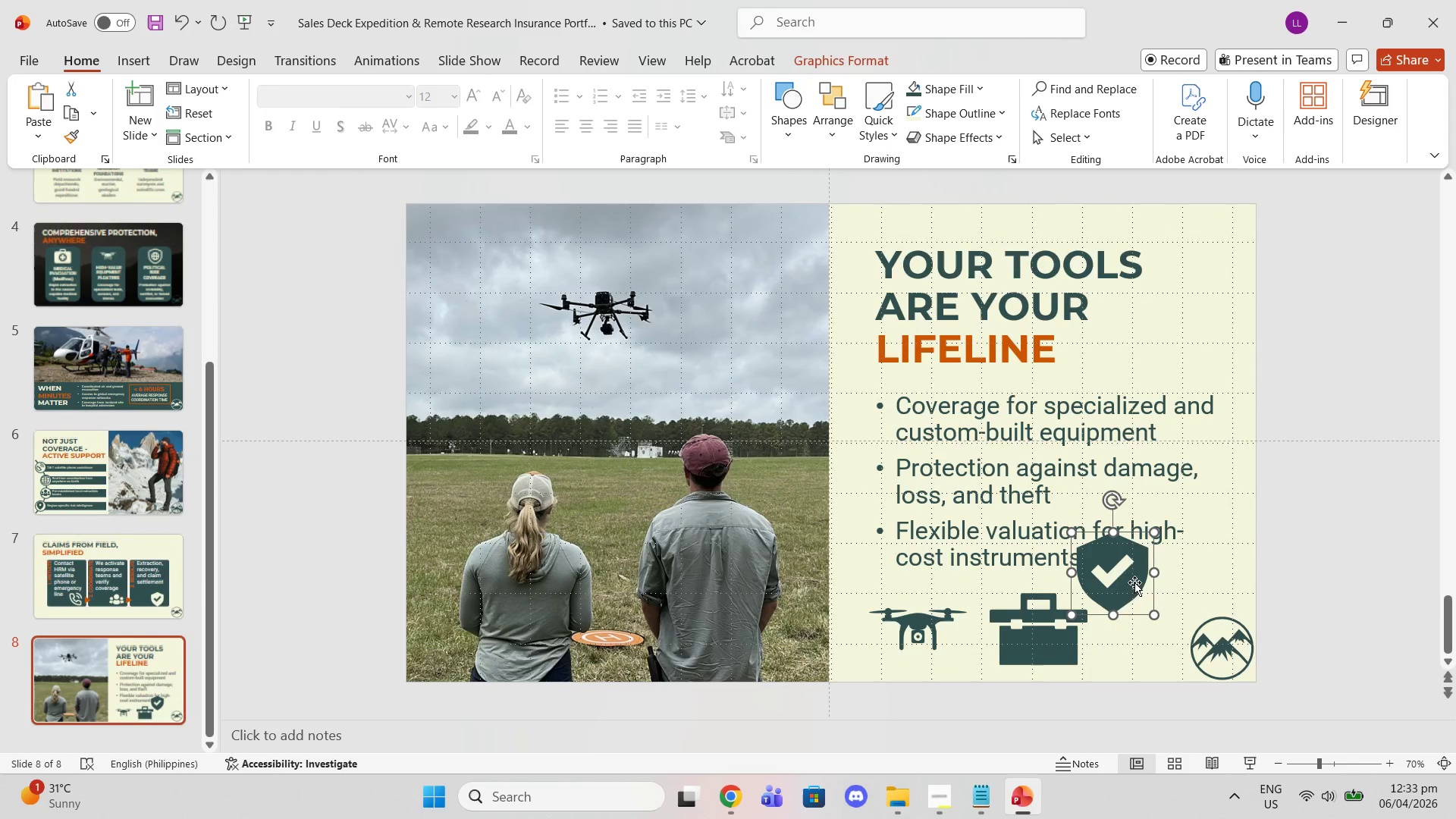 
left_click_drag(start_coordinate=[1121, 579], to_coordinate=[1148, 636])
 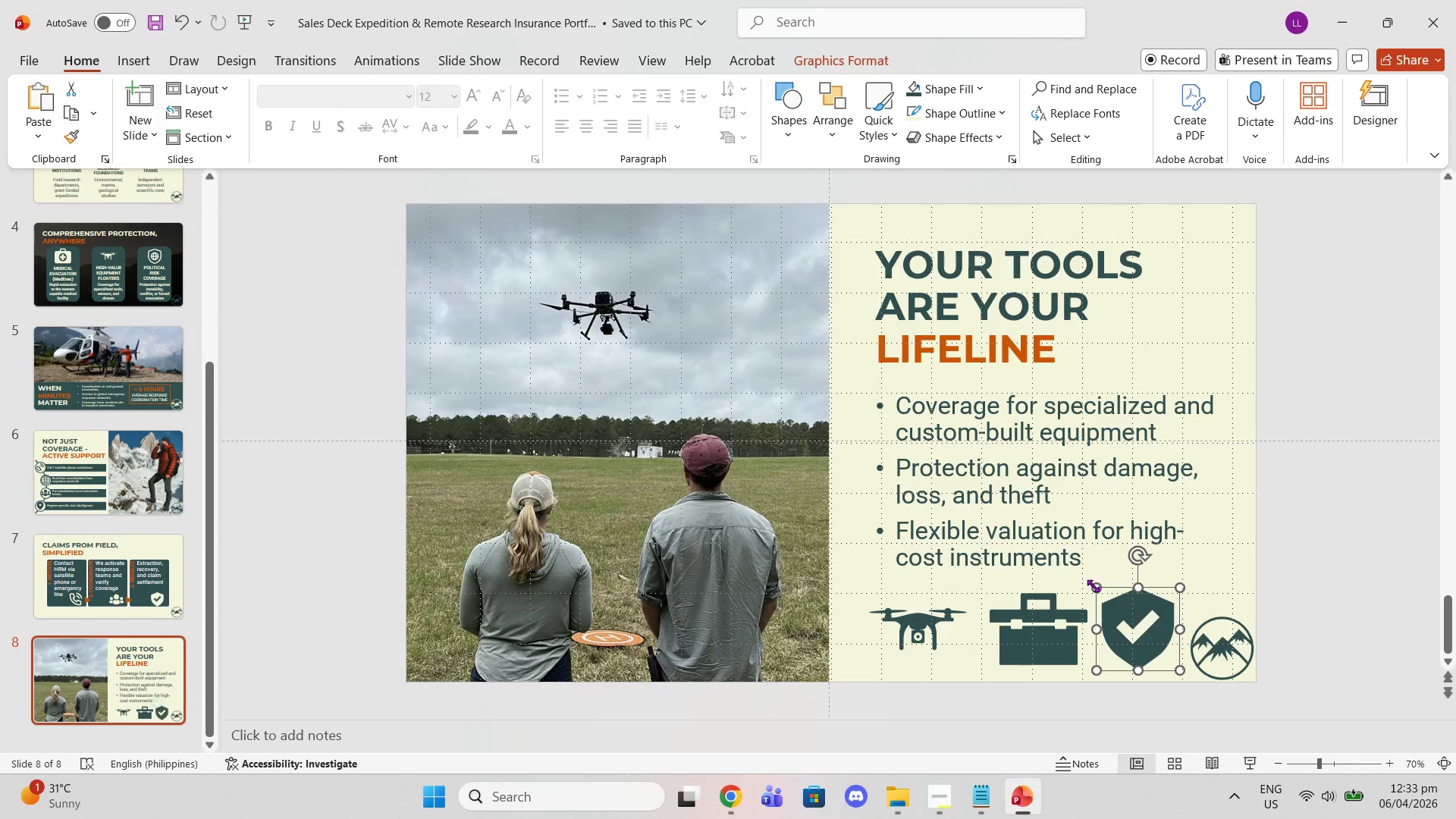 
left_click_drag(start_coordinate=[1093, 585], to_coordinate=[1084, 574])
 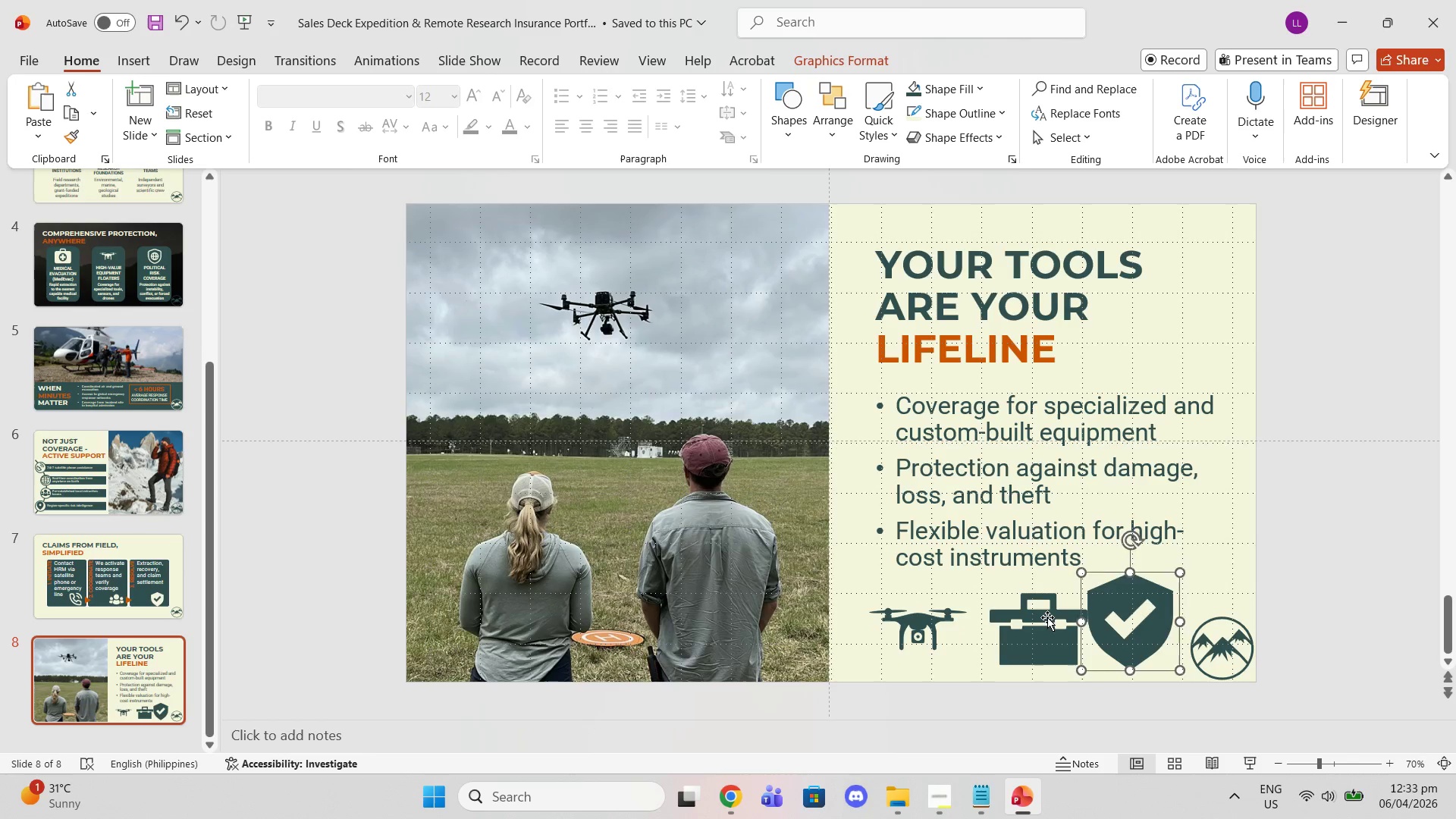 
left_click([1047, 617])
 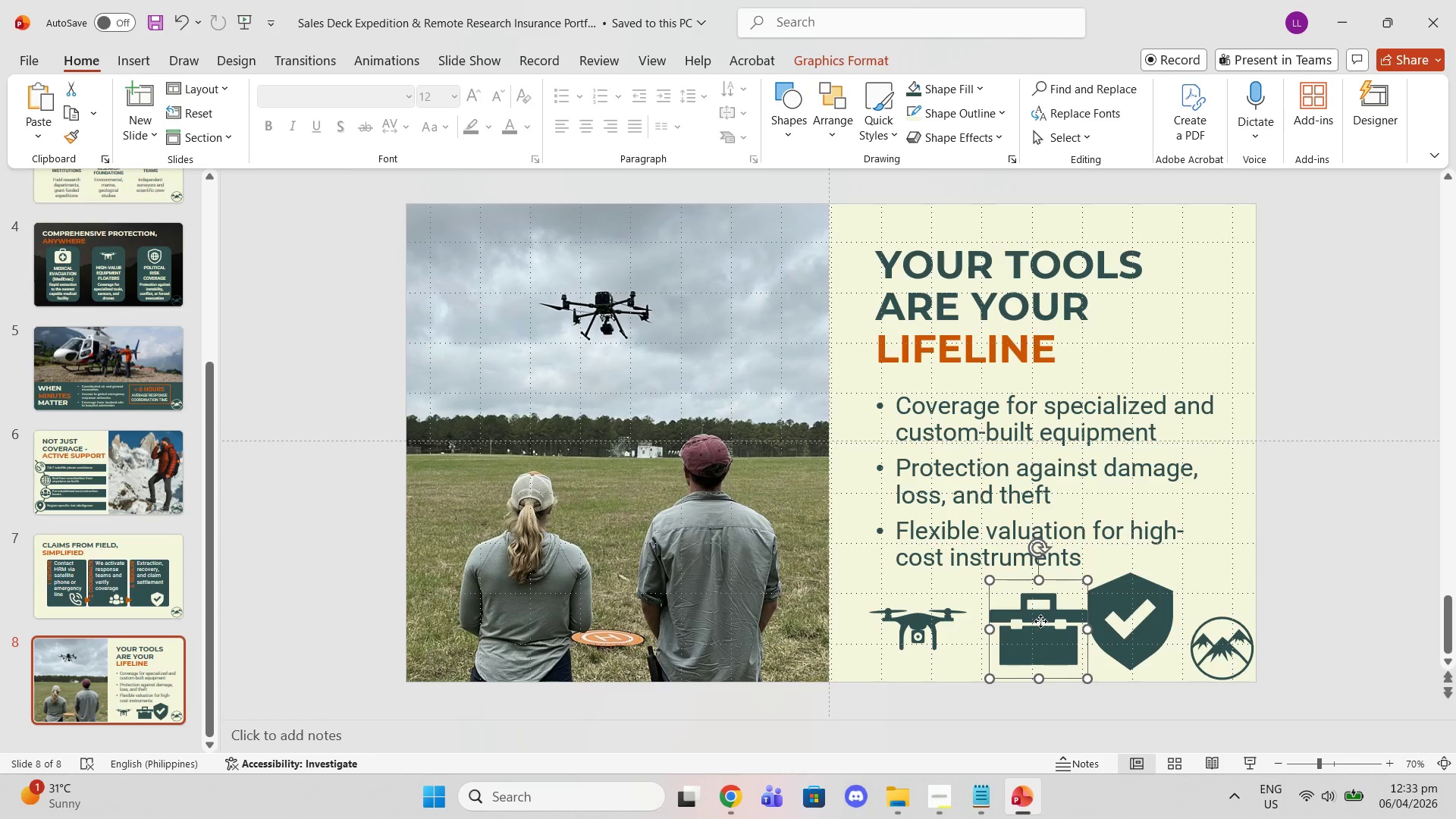 
left_click_drag(start_coordinate=[1040, 621], to_coordinate=[1026, 621])
 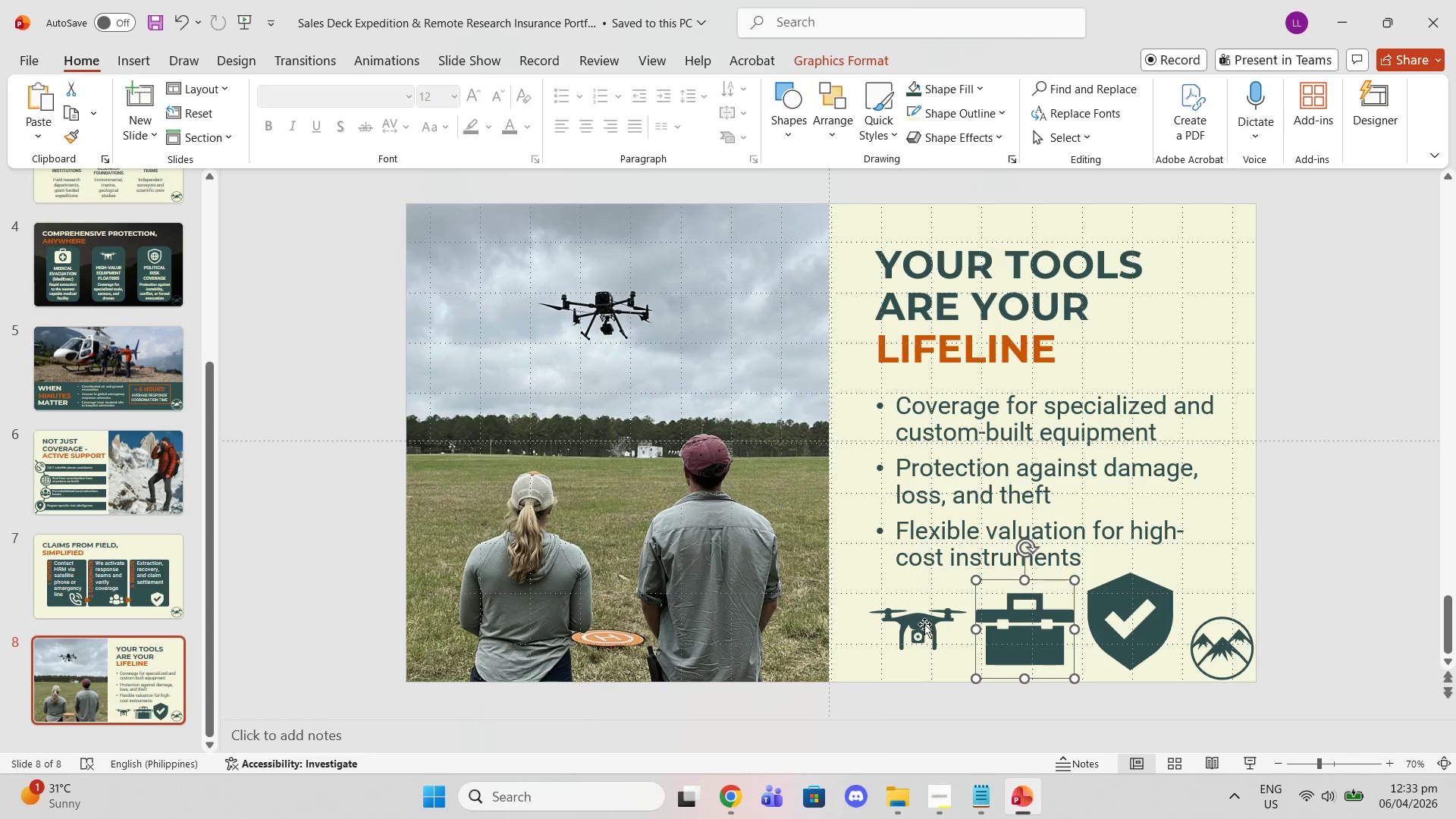 
left_click([924, 624])
 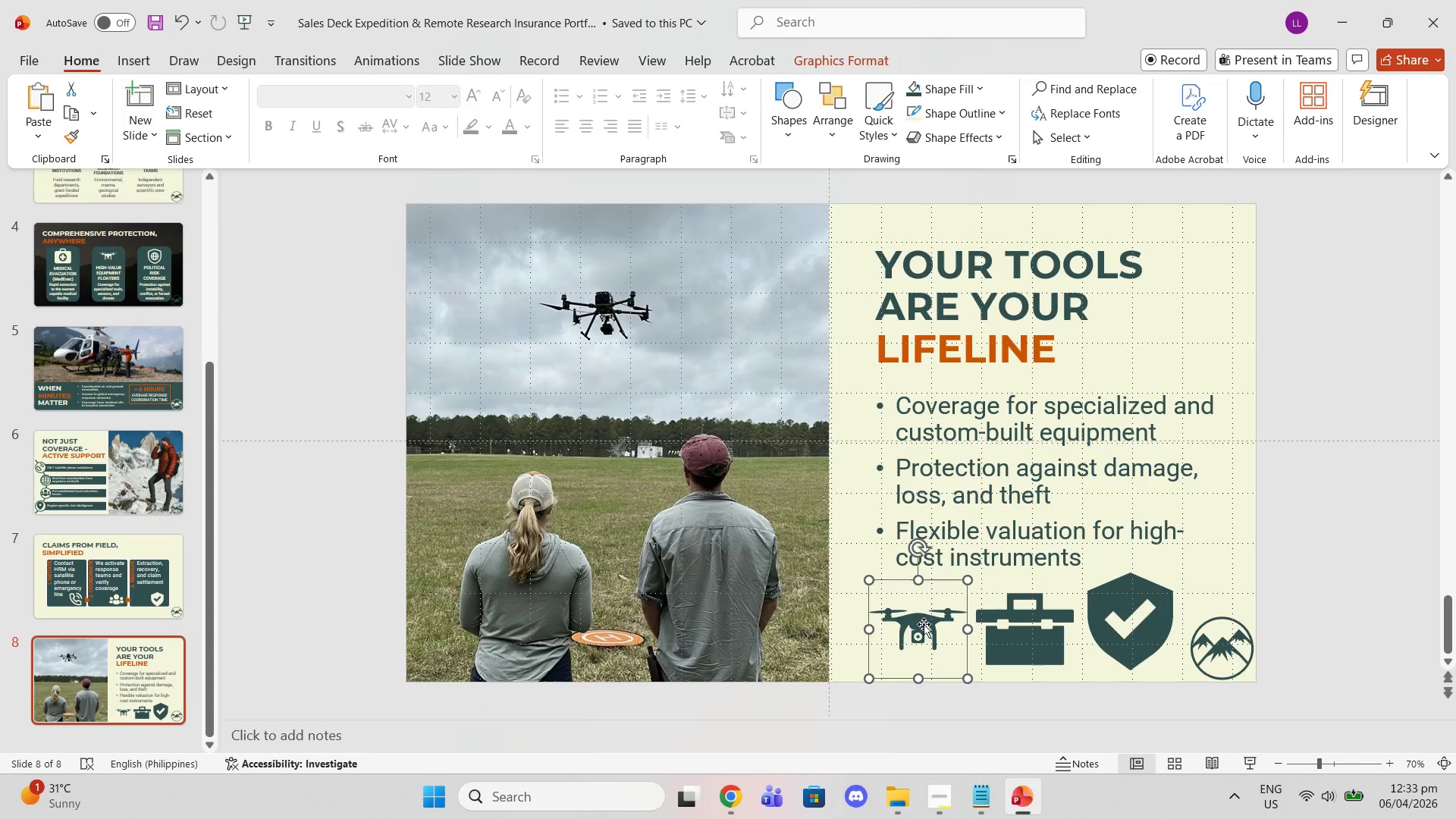 
left_click_drag(start_coordinate=[924, 624], to_coordinate=[910, 624])
 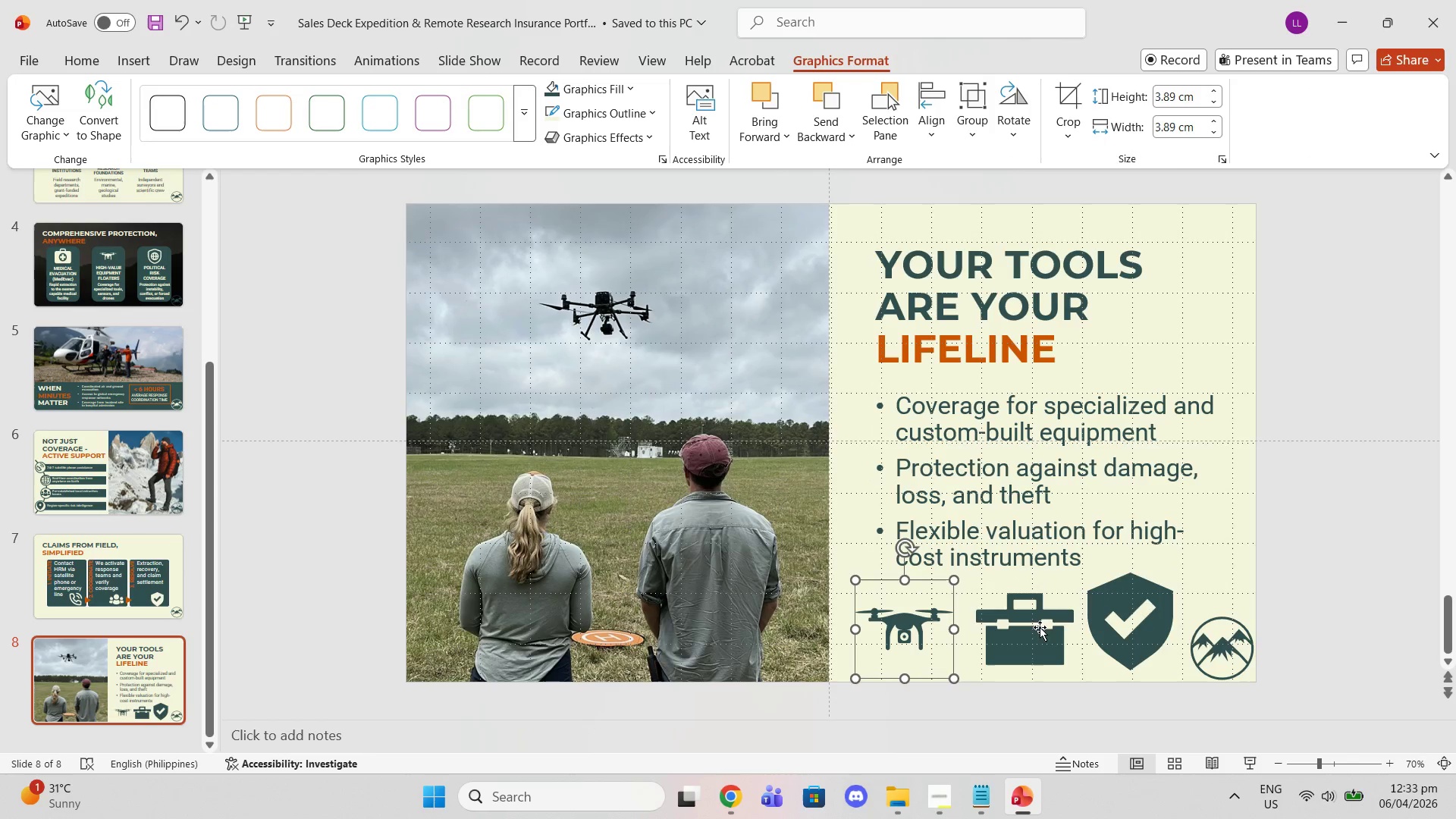 
left_click_drag(start_coordinate=[1040, 630], to_coordinate=[1031, 632])
 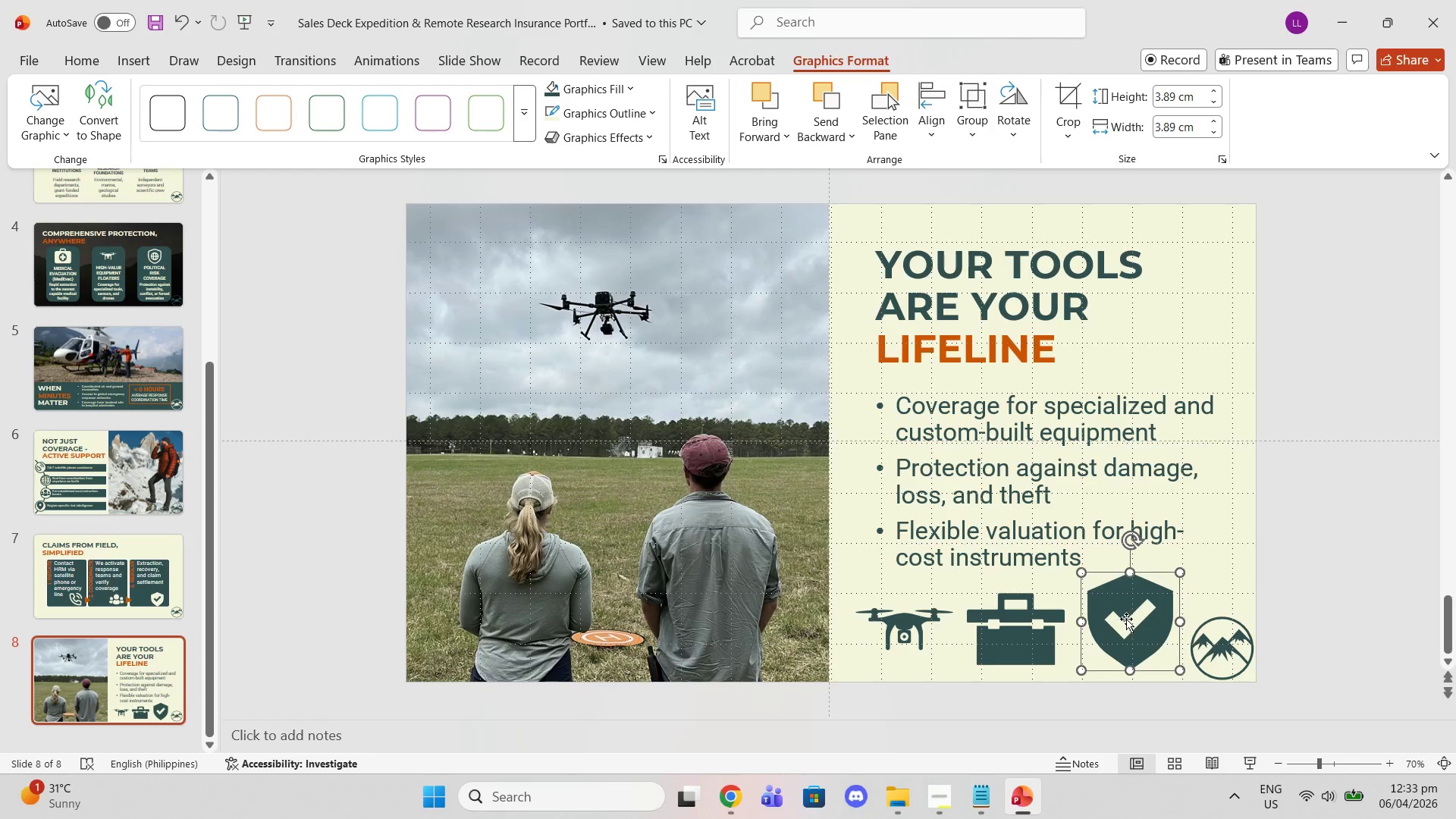 
left_click_drag(start_coordinate=[1123, 619], to_coordinate=[1122, 624])
 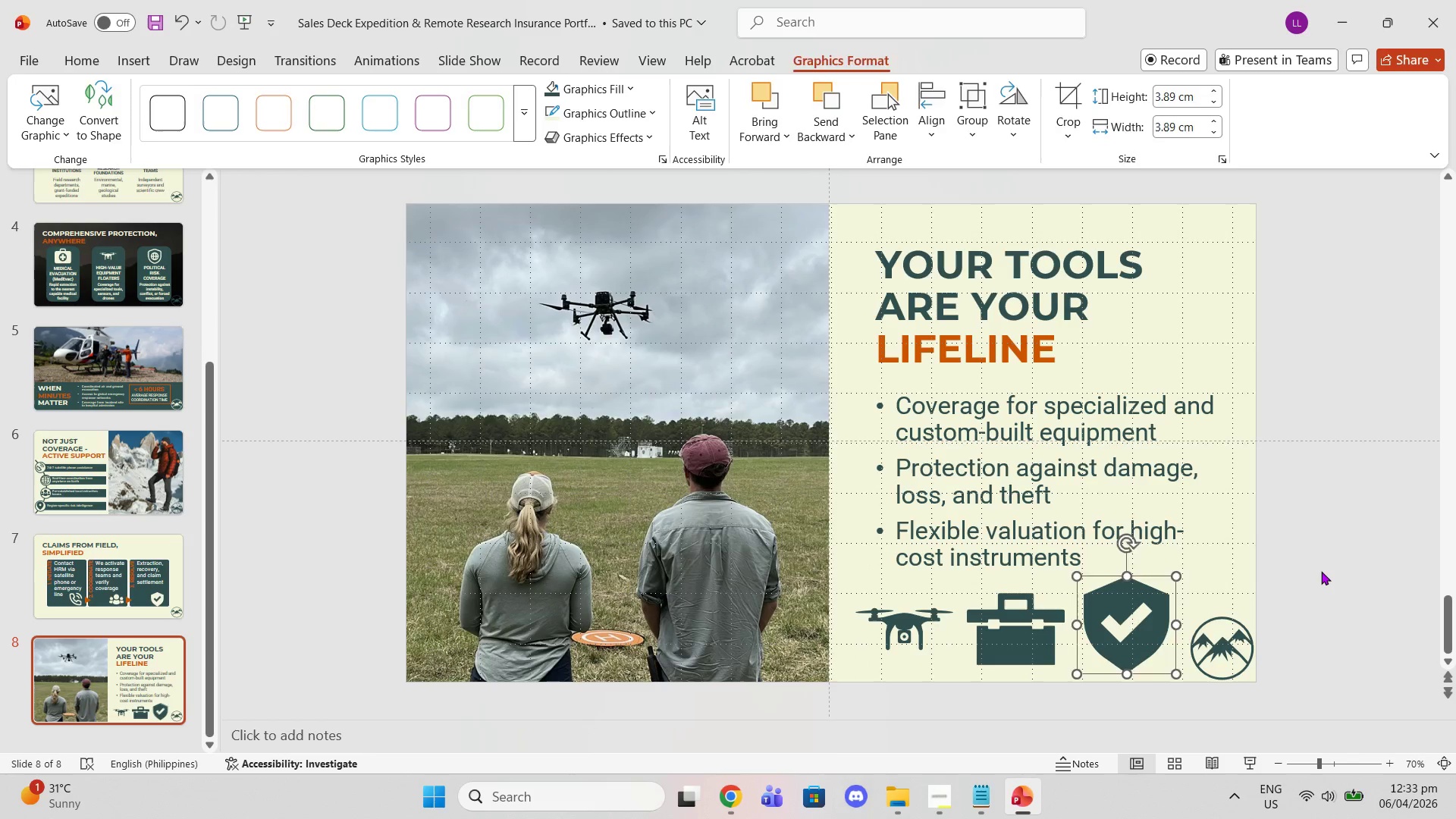 
left_click([1326, 570])
 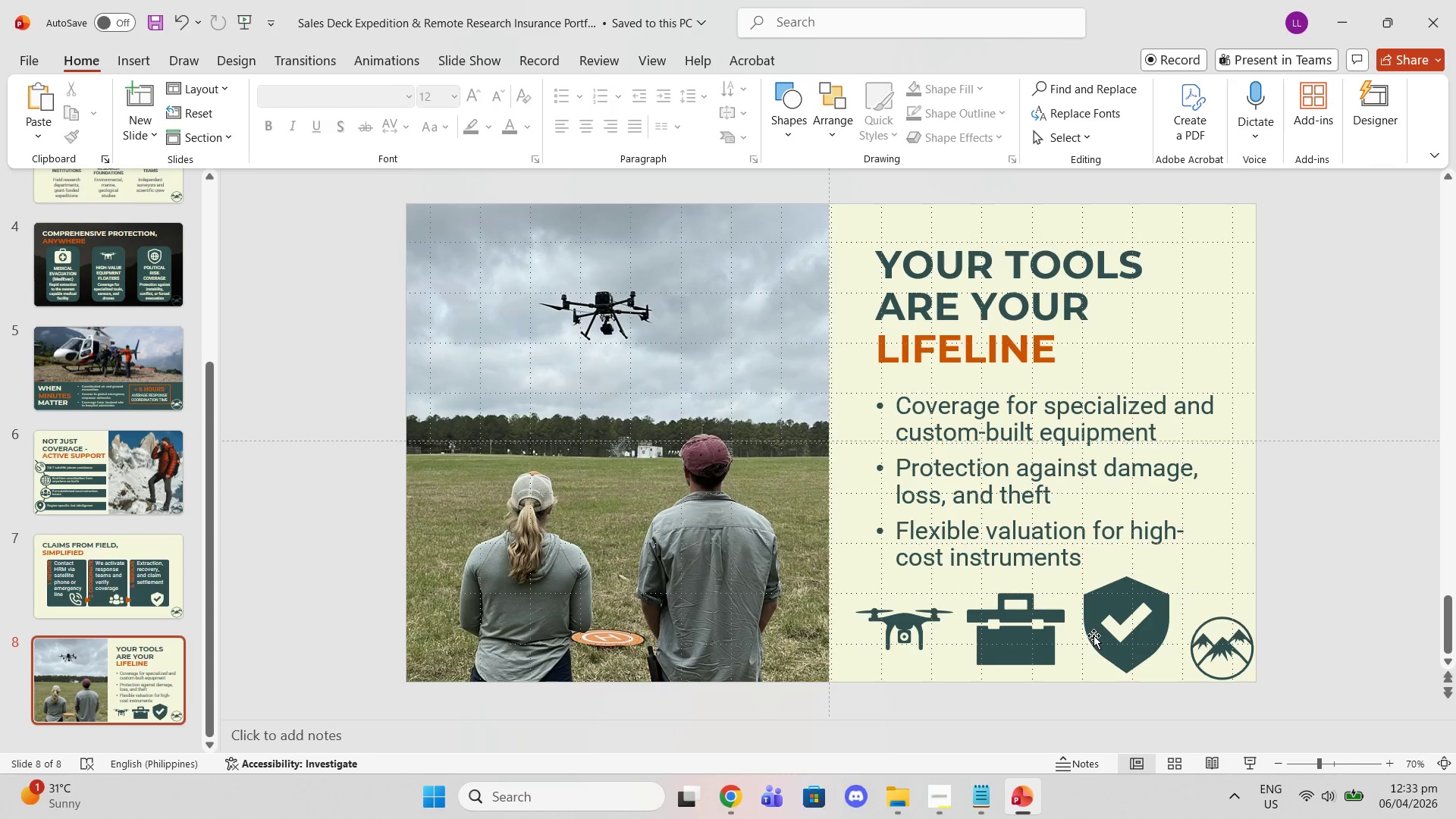 
double_click([1062, 632])
 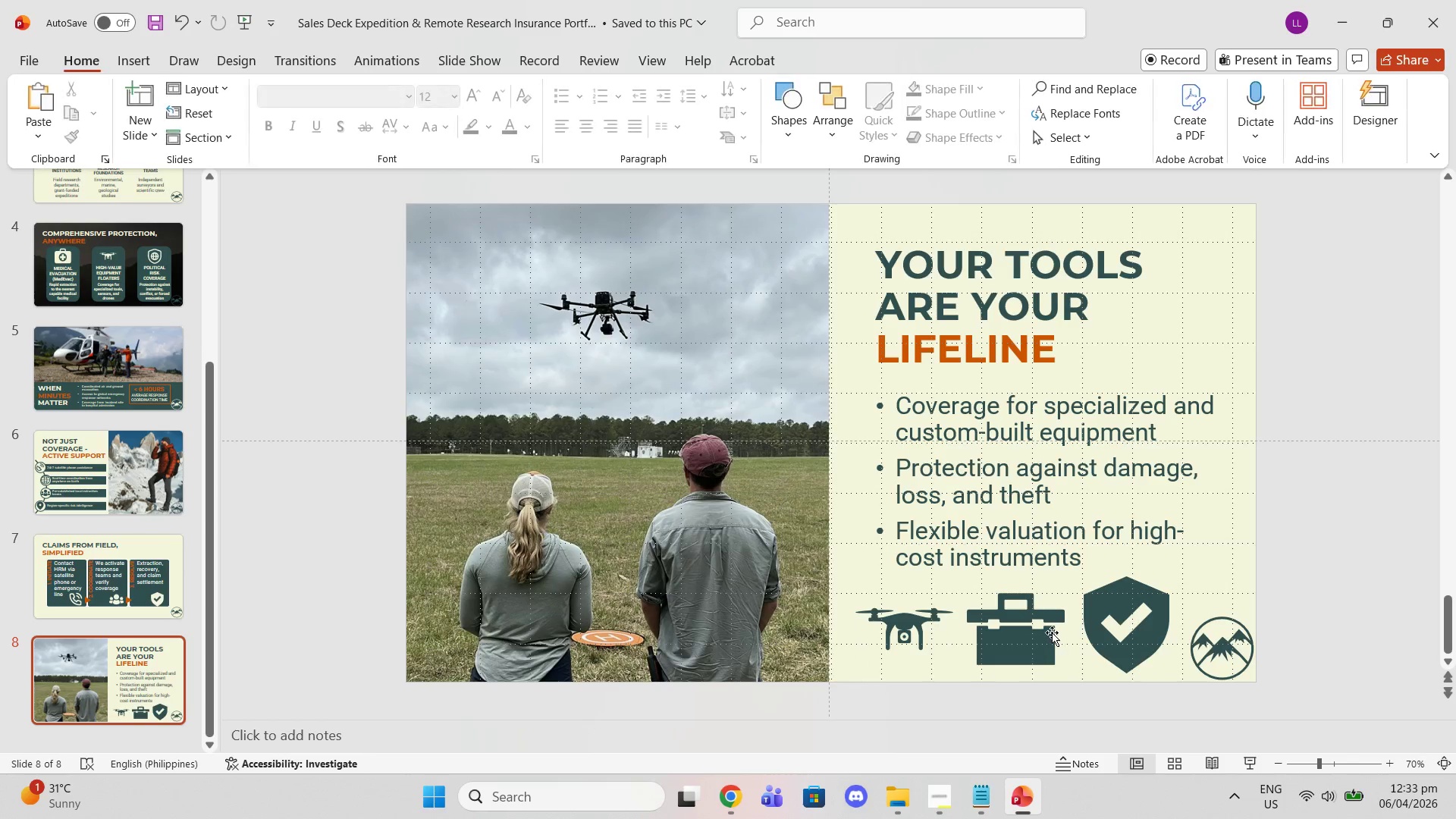 
triple_click([1051, 632])
 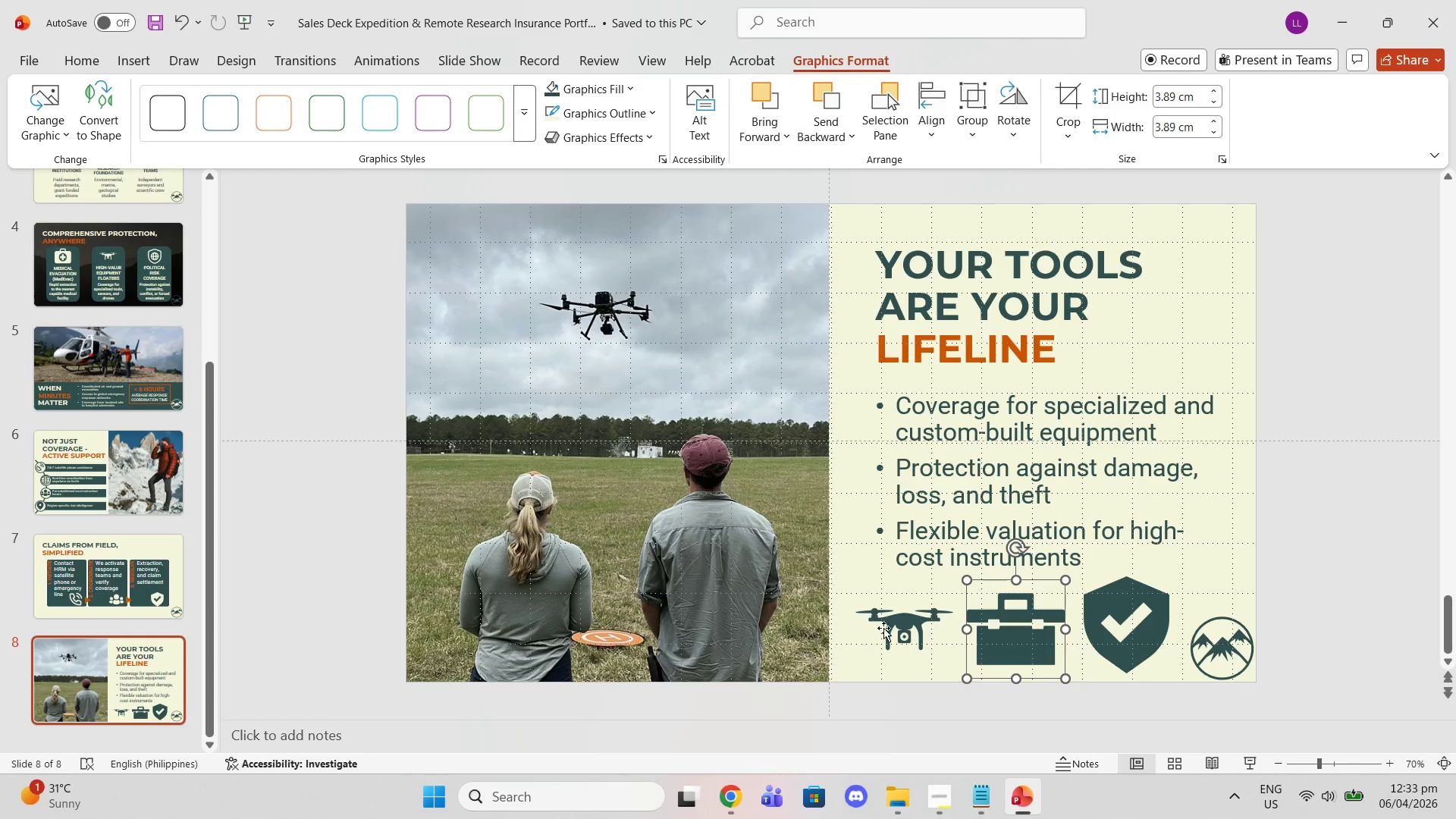 
left_click([905, 623])
 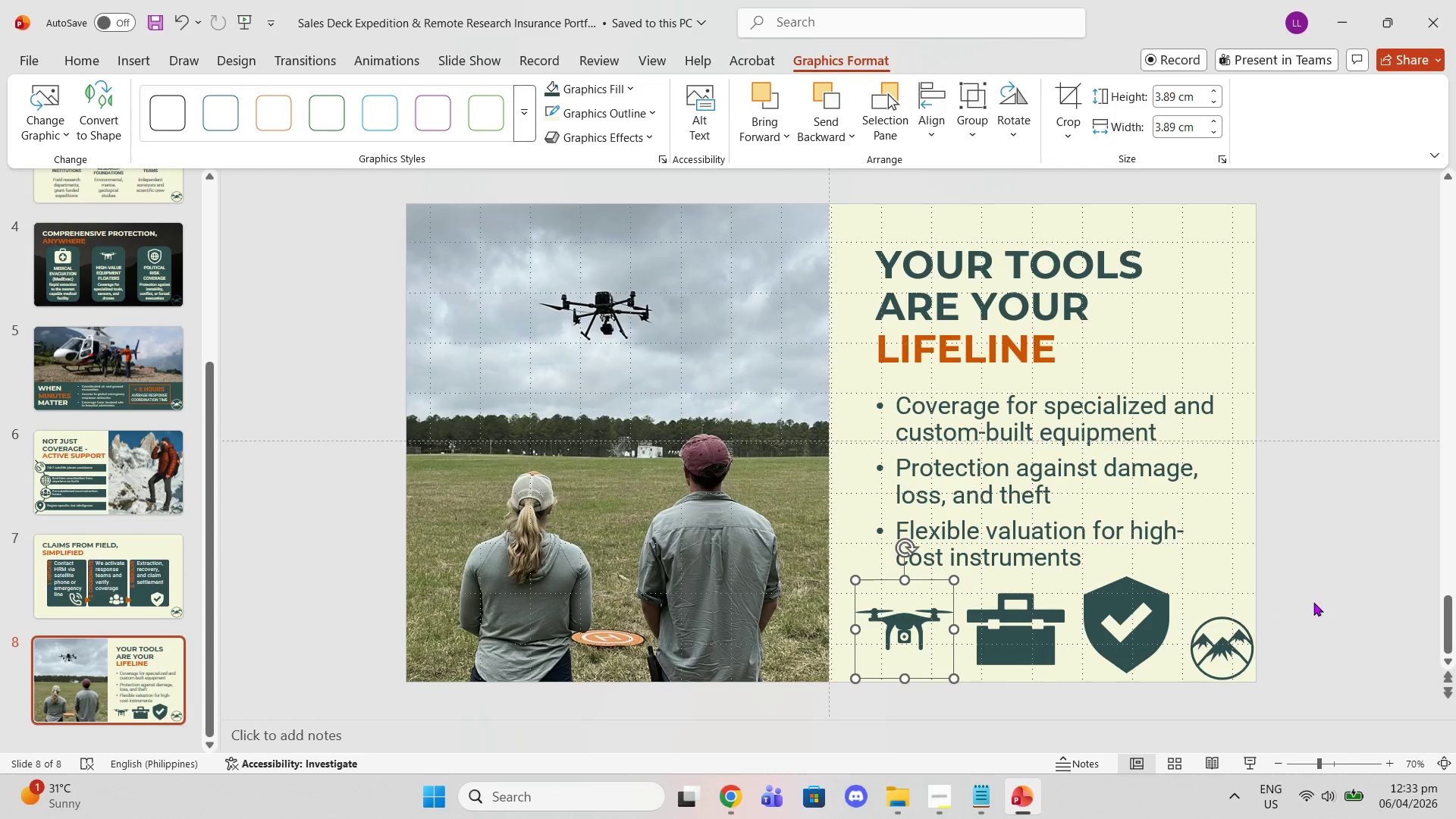 
left_click([1314, 602])
 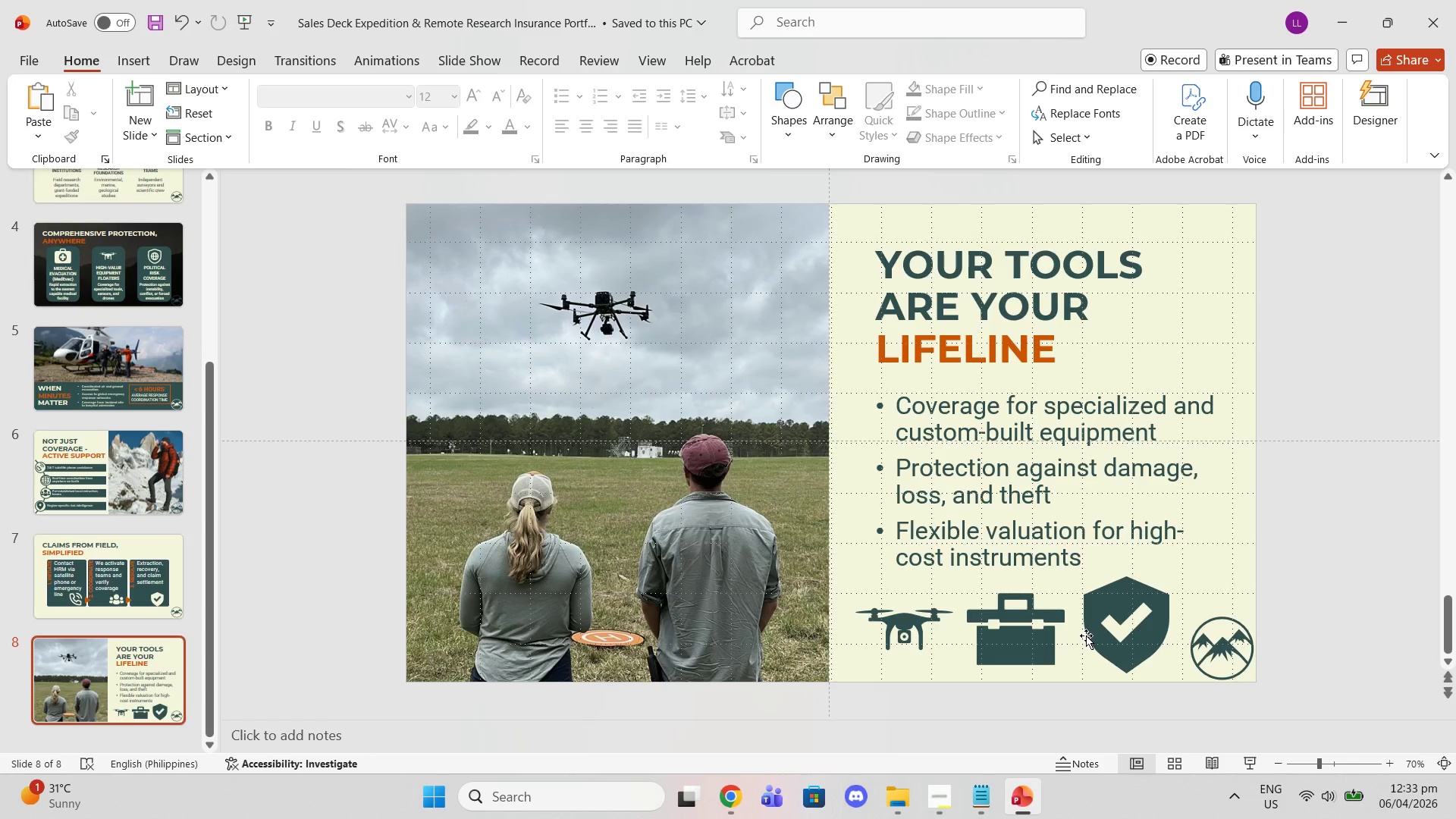 
left_click([1086, 635])
 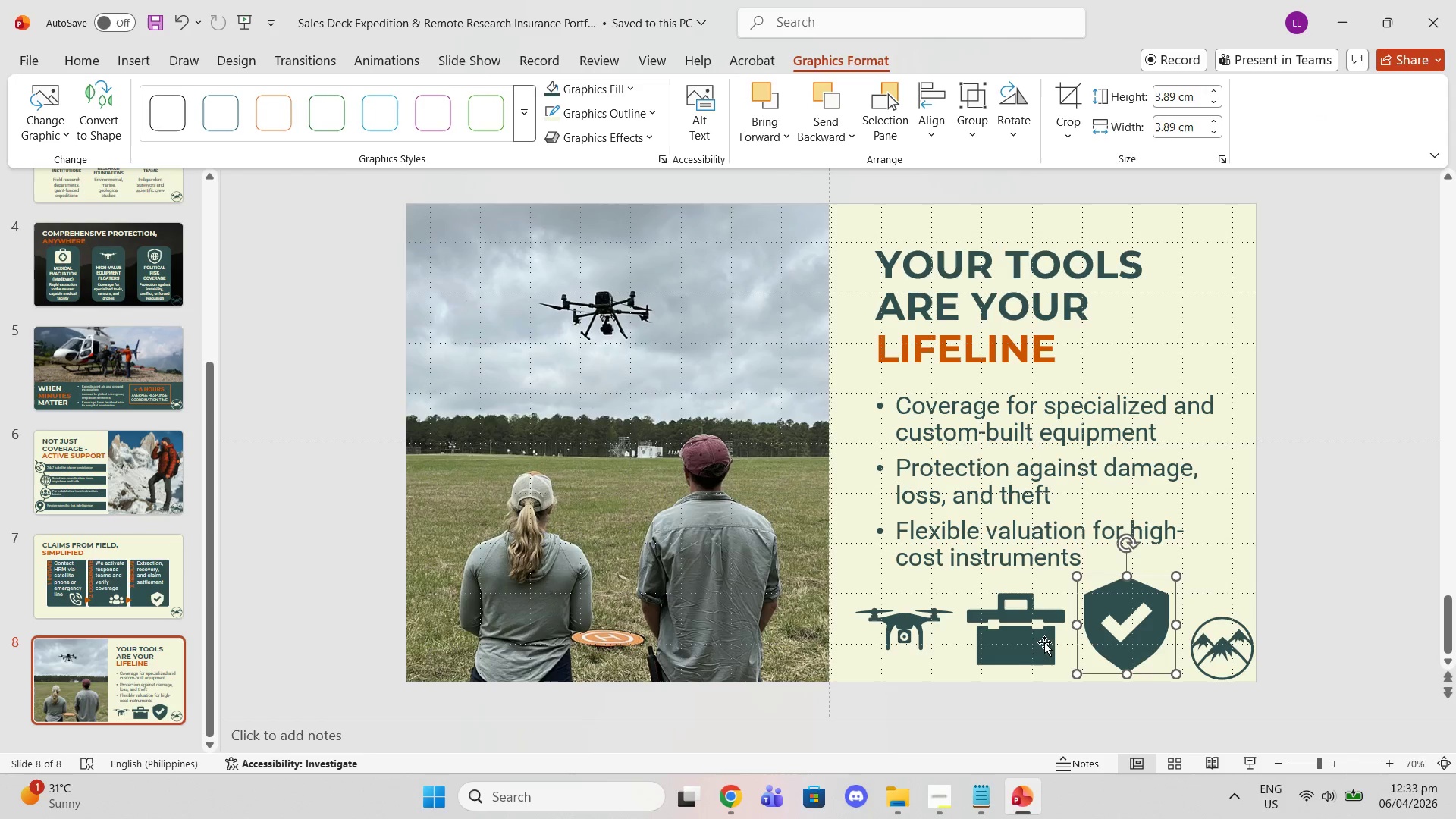 
left_click([1024, 642])
 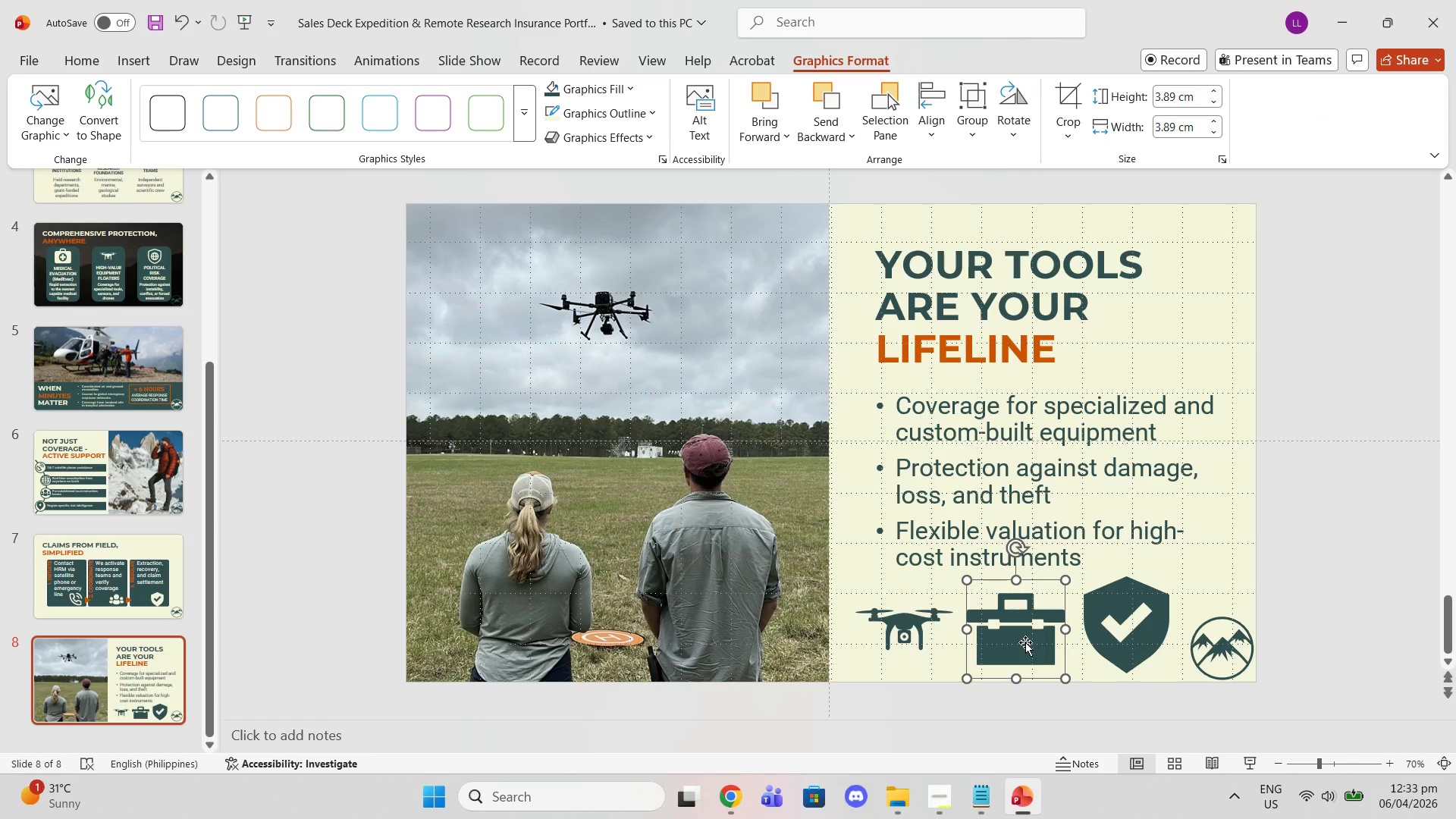 
key(Delete)
 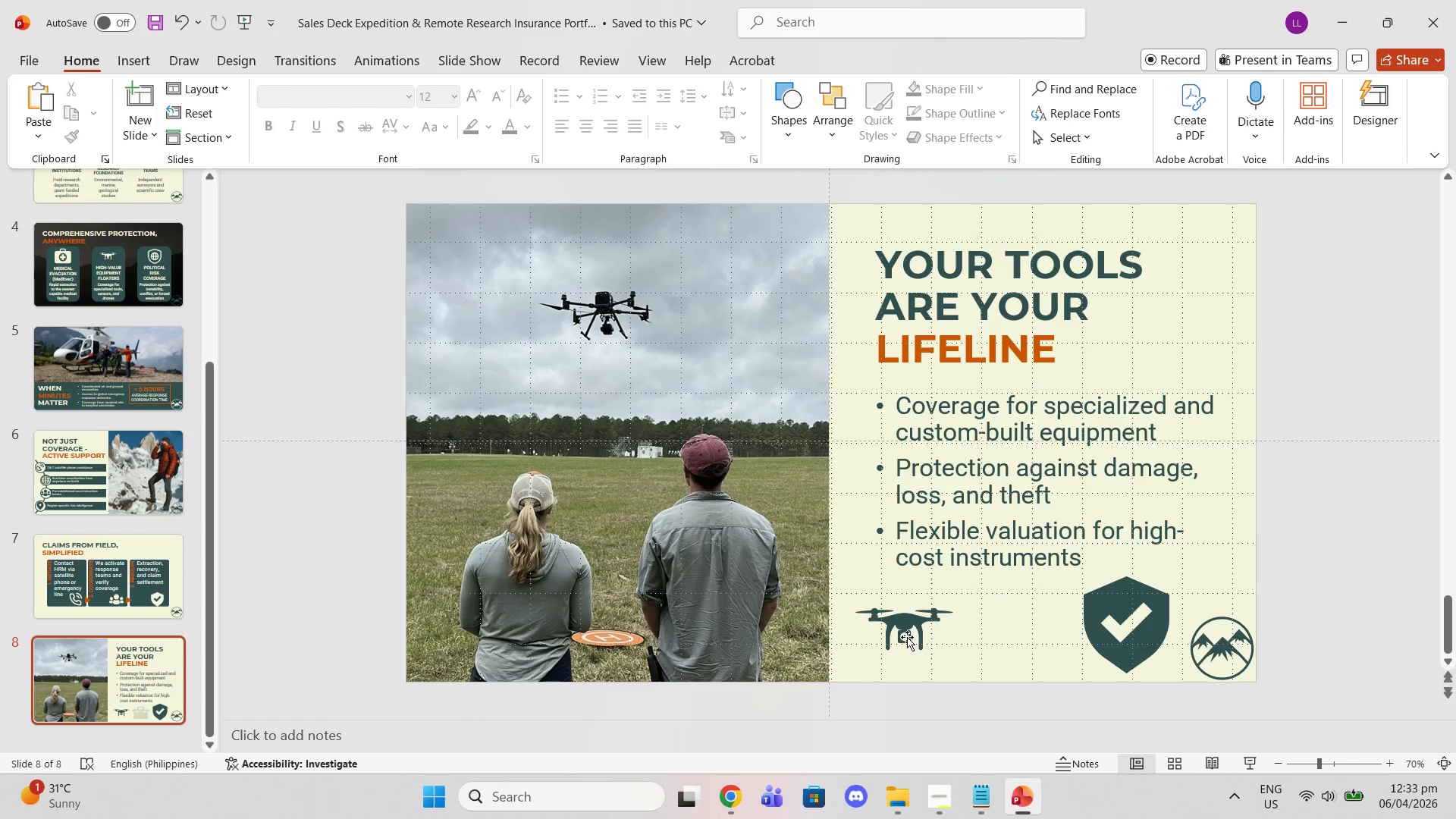 
left_click([902, 635])
 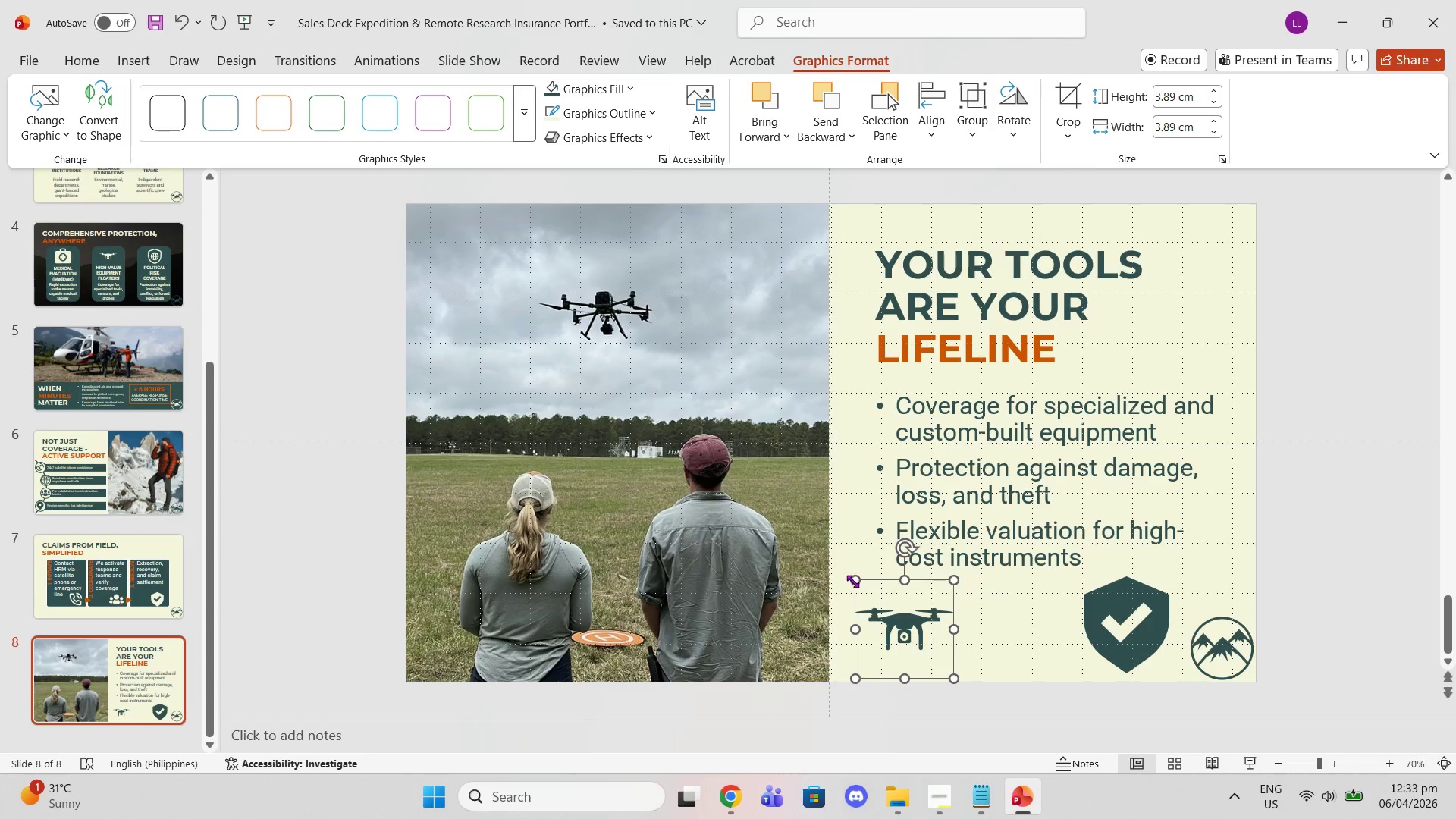 
left_click_drag(start_coordinate=[852, 581], to_coordinate=[836, 559])
 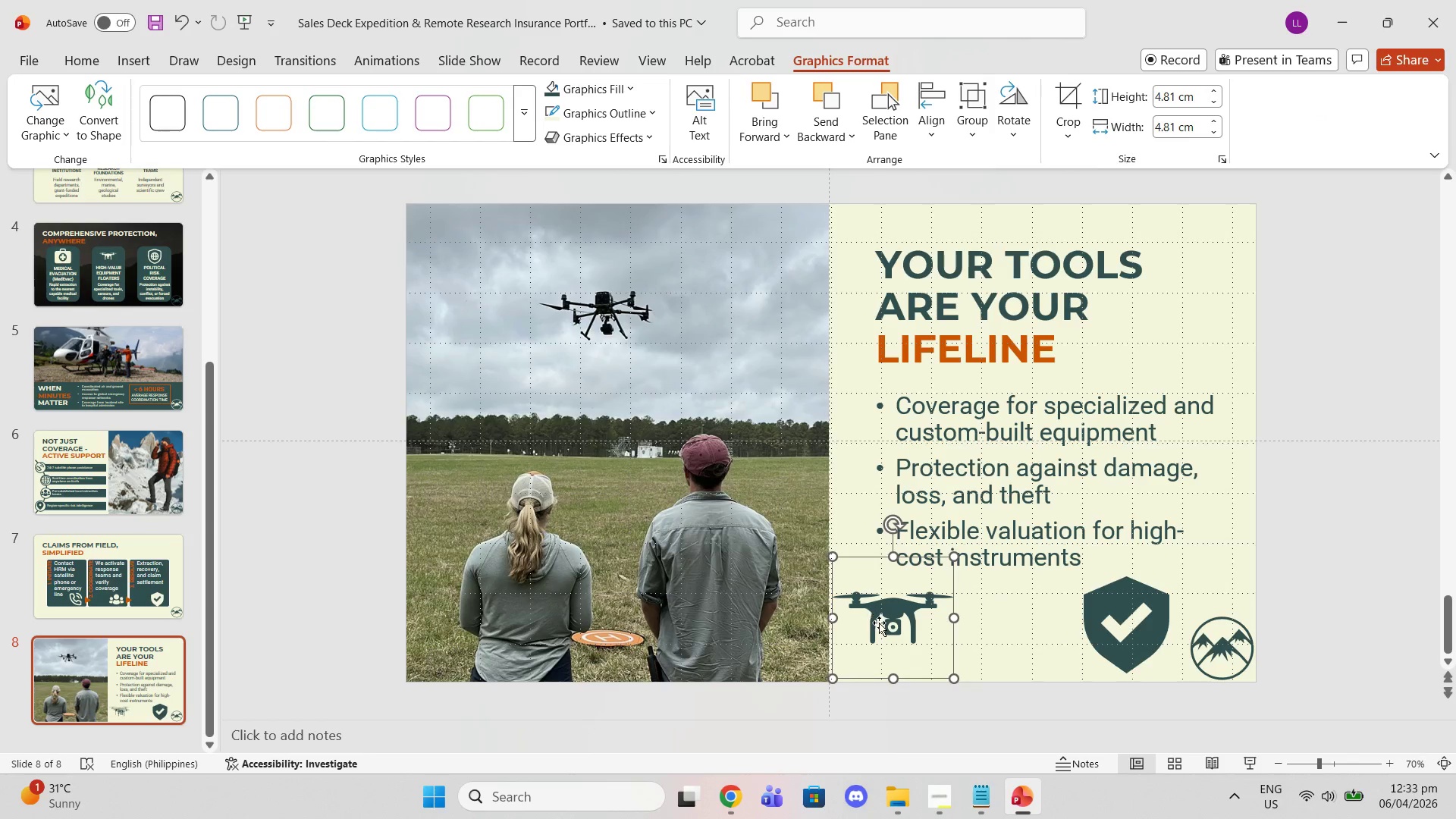 
left_click_drag(start_coordinate=[879, 623], to_coordinate=[926, 632])
 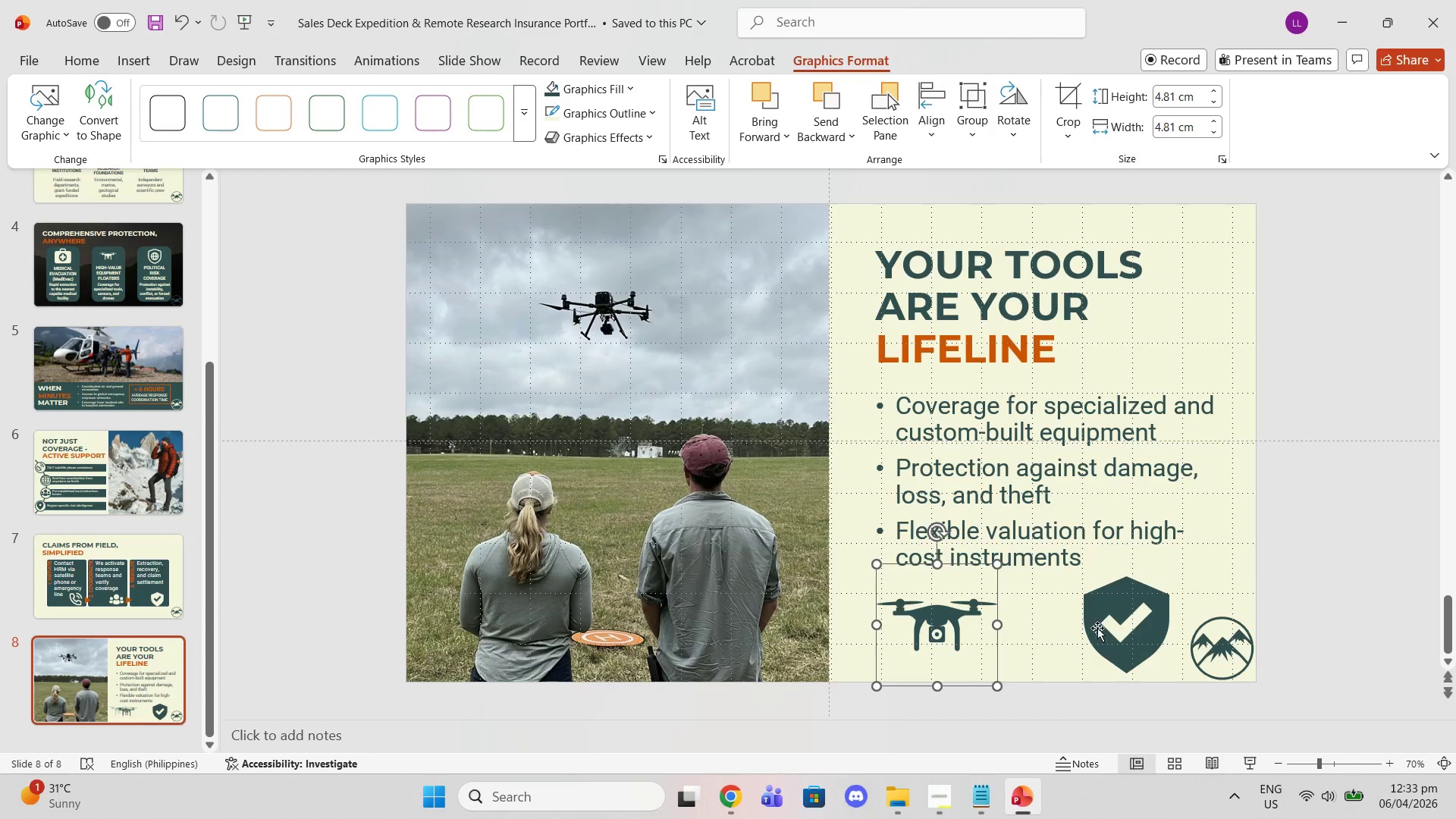 
left_click([1114, 624])
 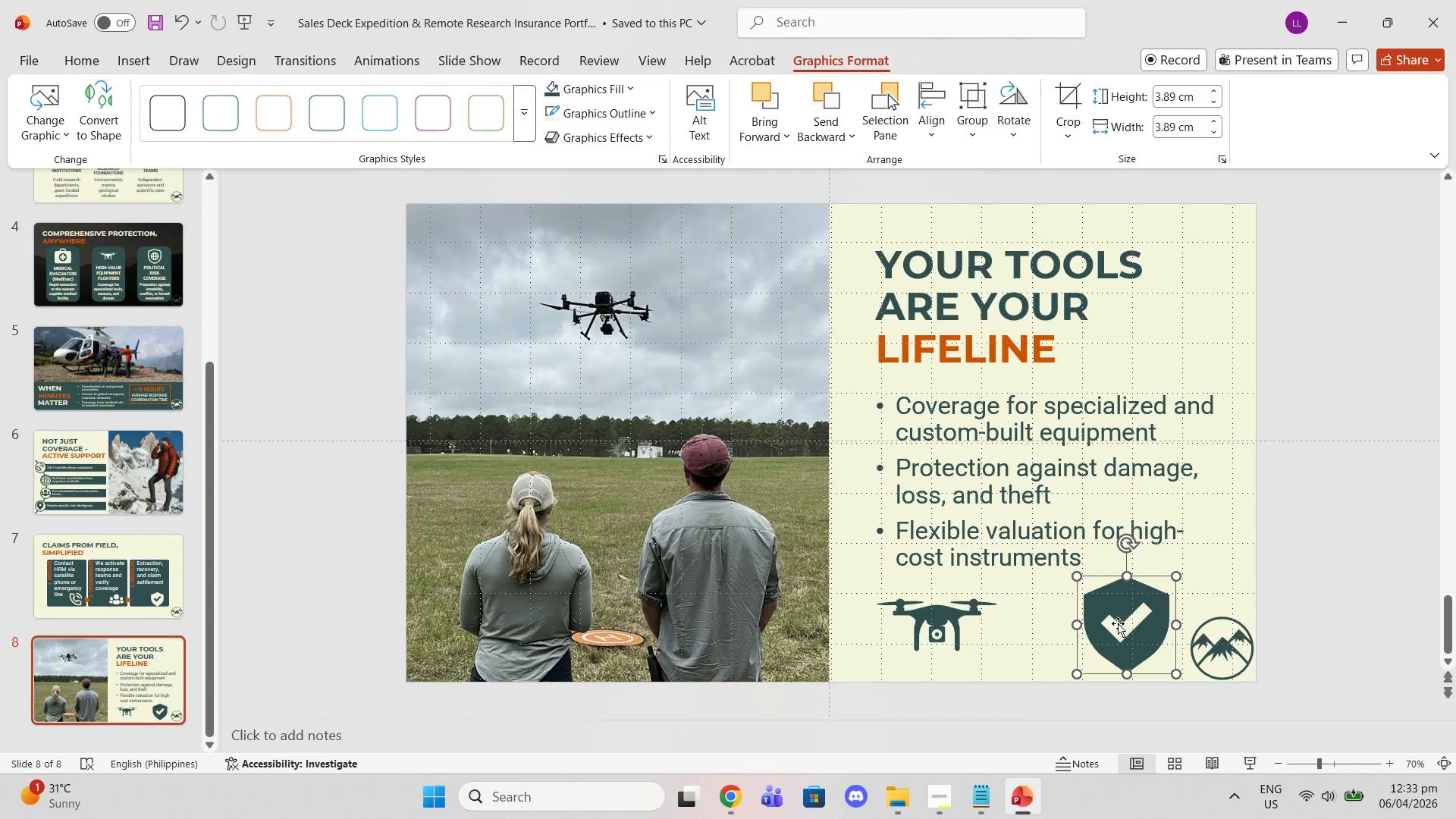 
left_click_drag(start_coordinate=[1118, 623], to_coordinate=[1045, 620])
 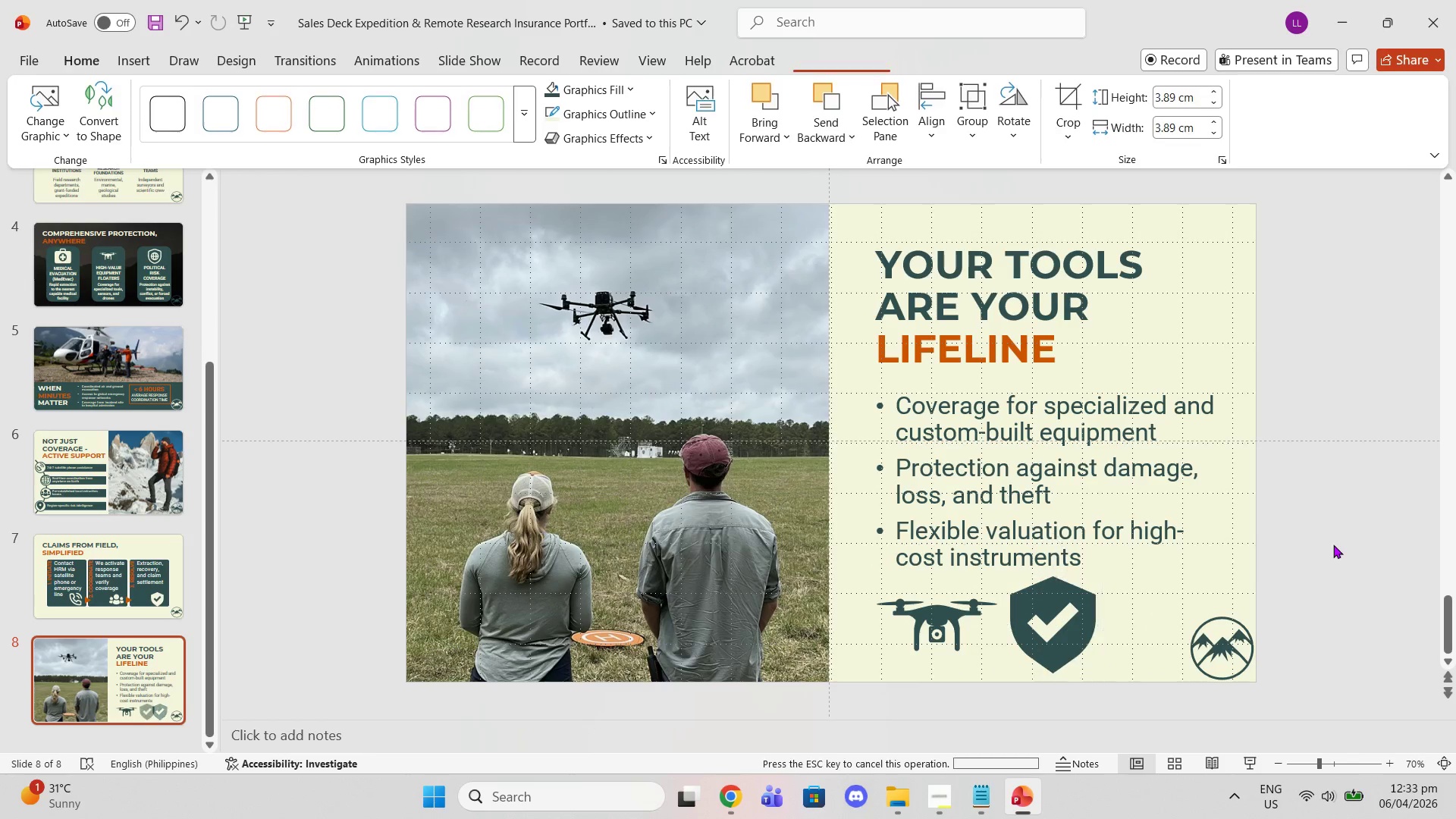 
left_click([1333, 544])
 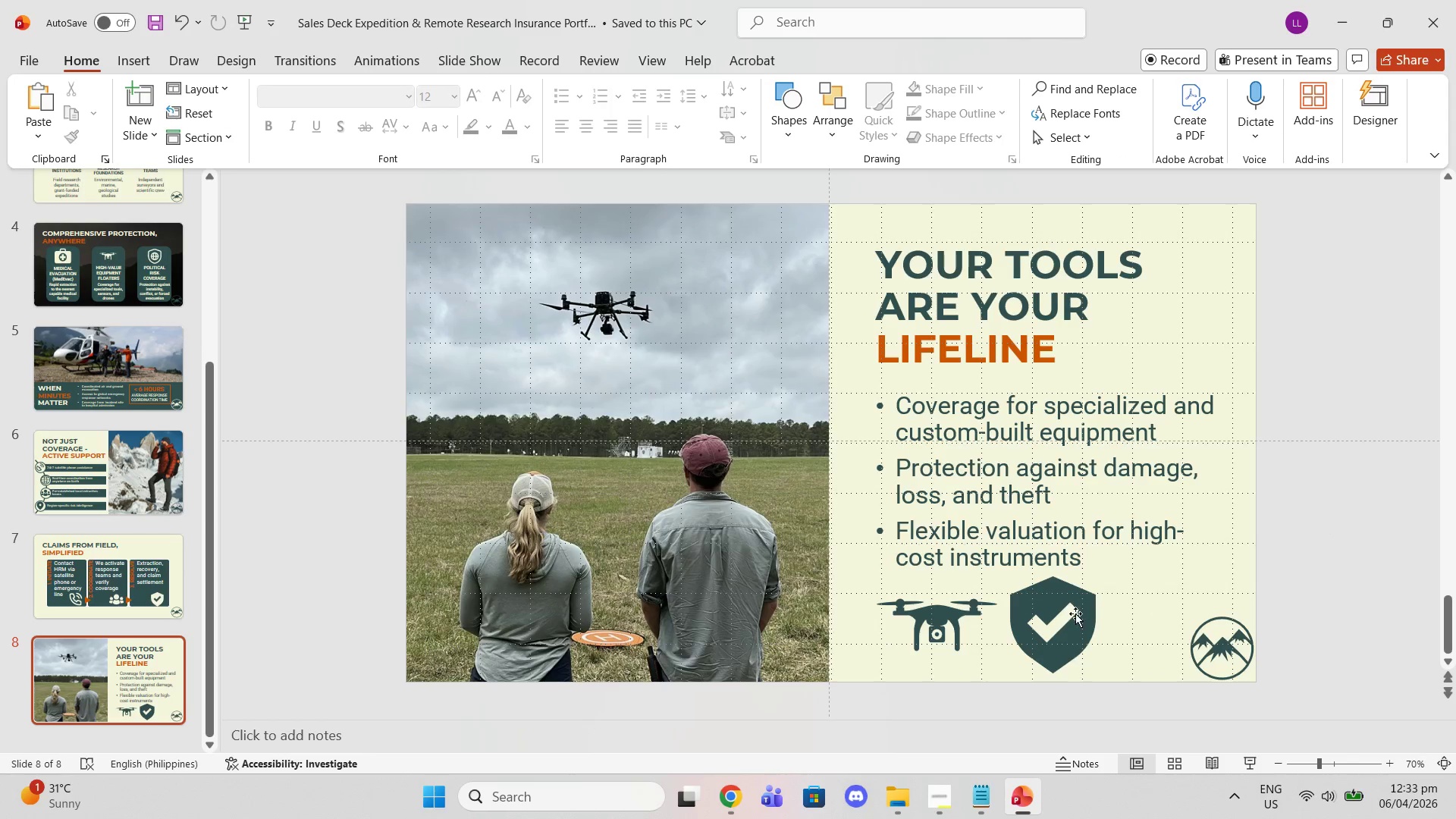 
left_click_drag(start_coordinate=[1065, 617], to_coordinate=[1101, 613])
 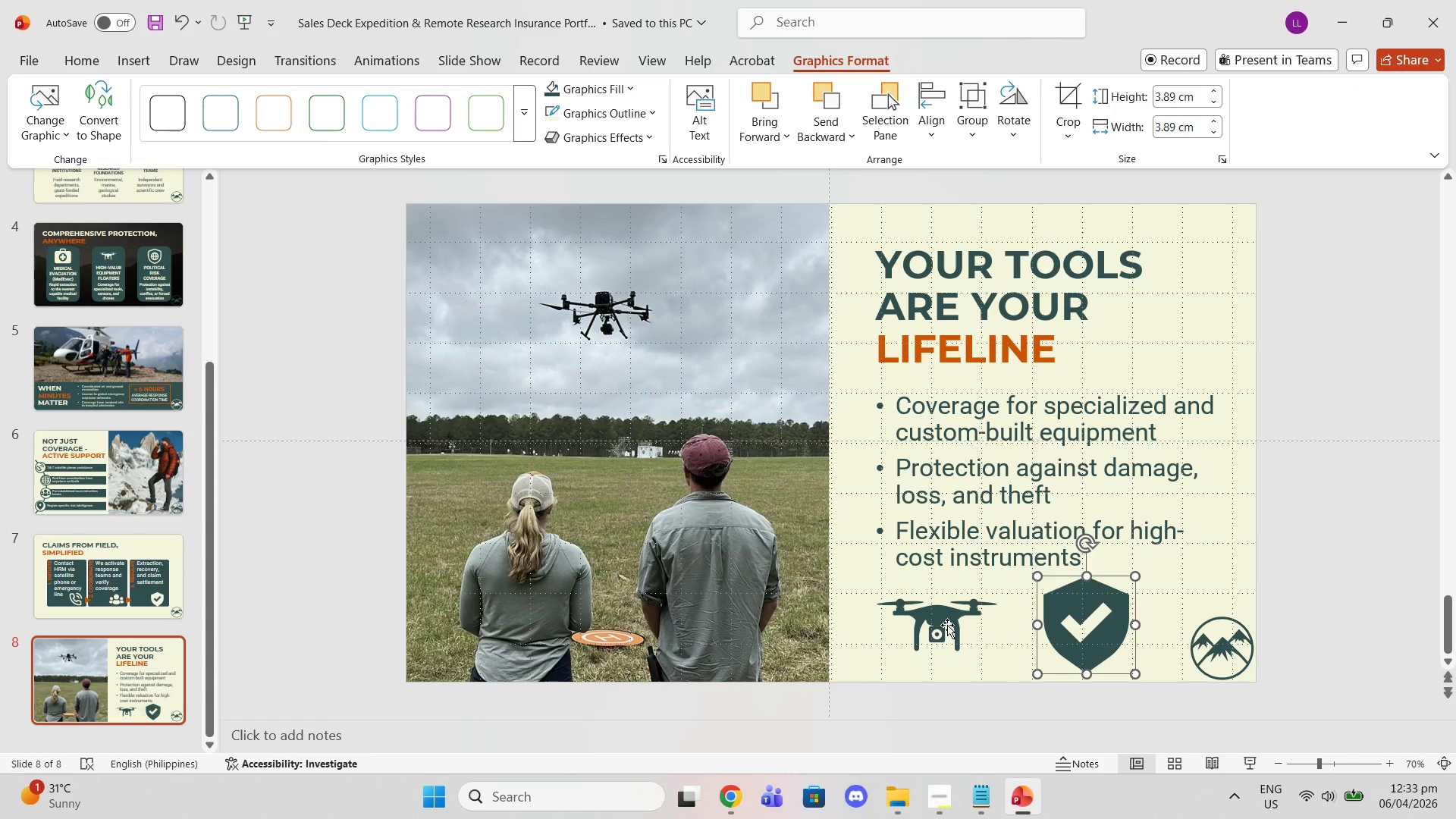 
left_click([951, 625])
 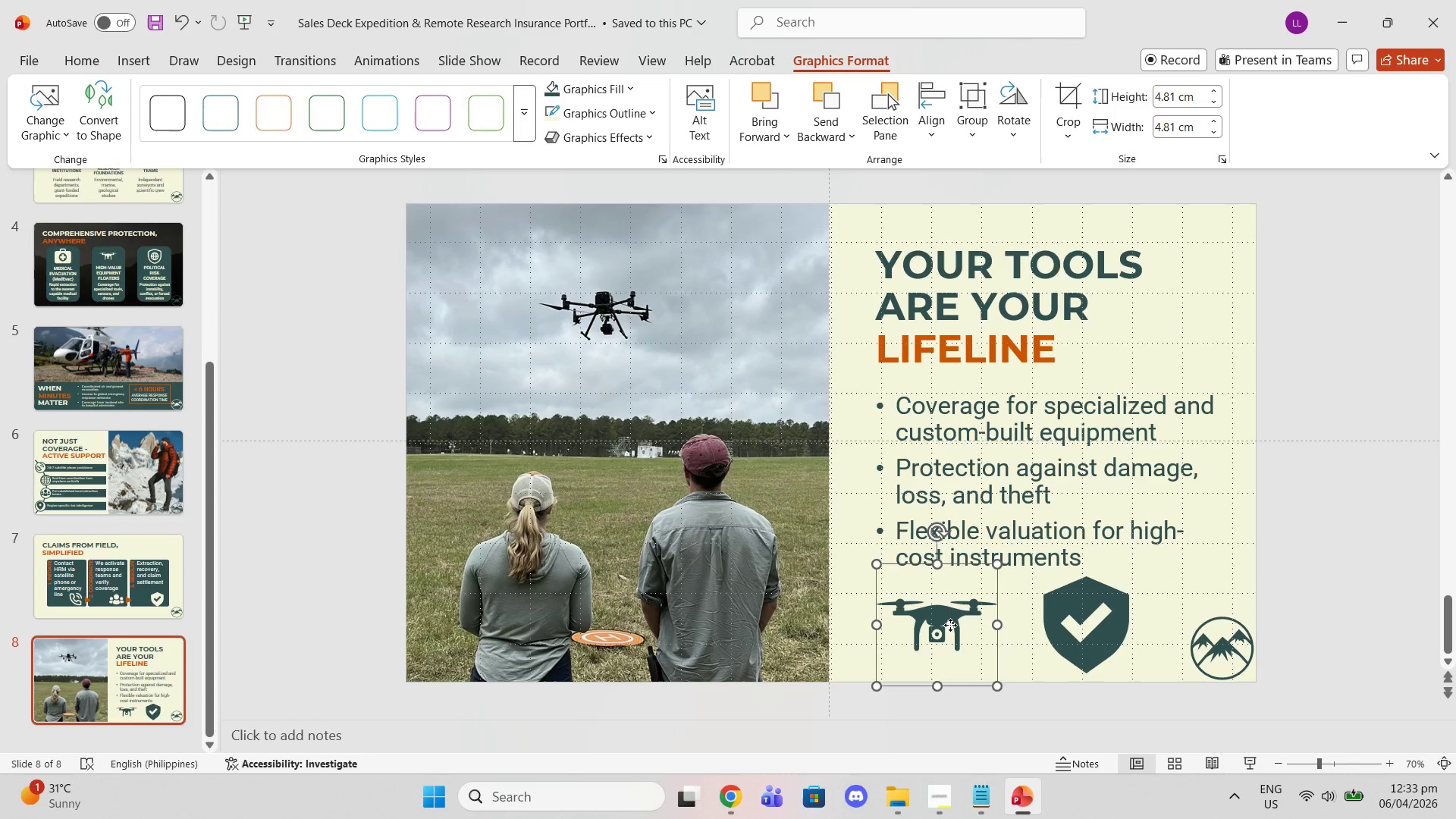 
left_click_drag(start_coordinate=[950, 625], to_coordinate=[987, 626])
 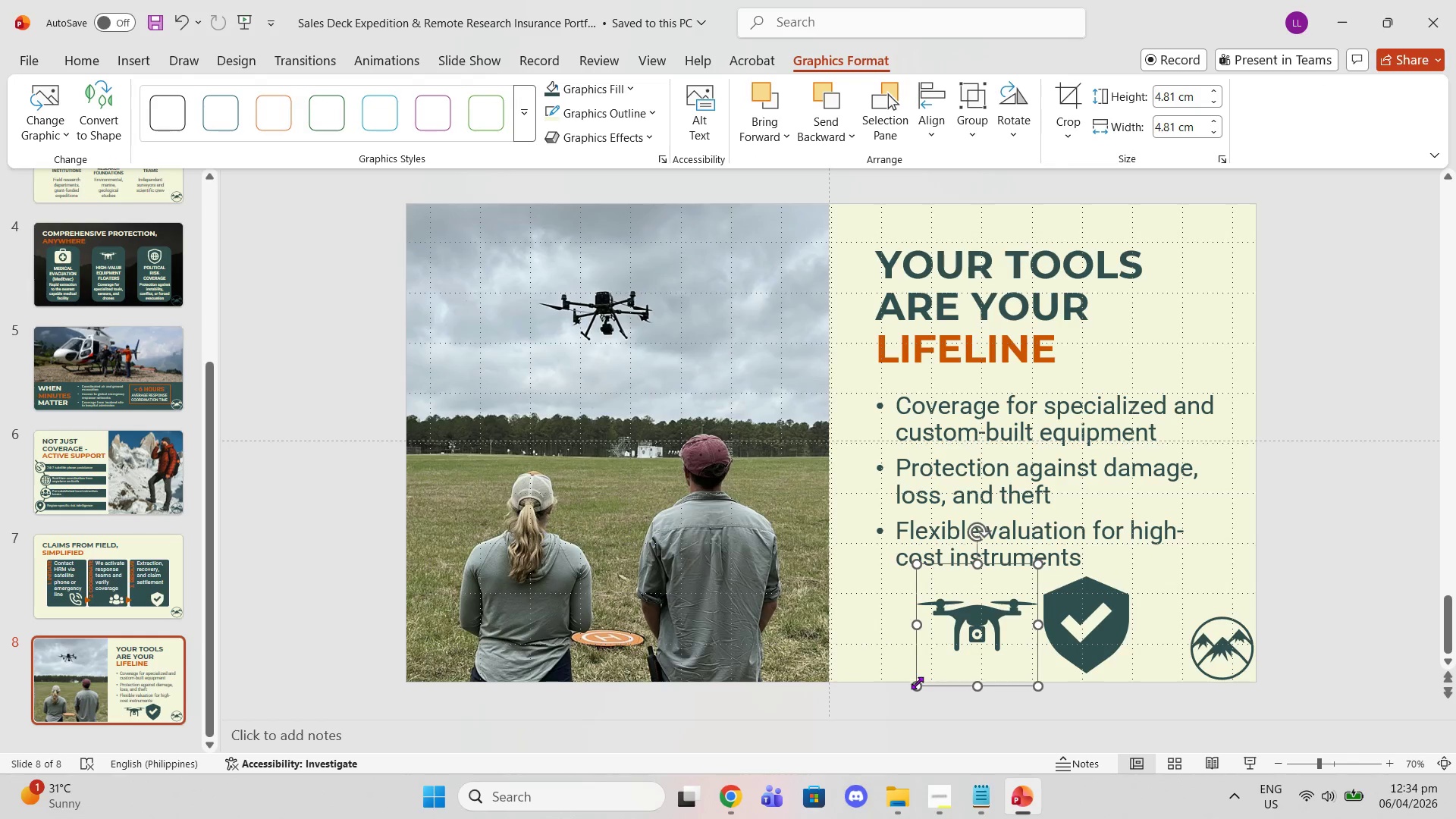 
left_click_drag(start_coordinate=[917, 683], to_coordinate=[912, 703])
 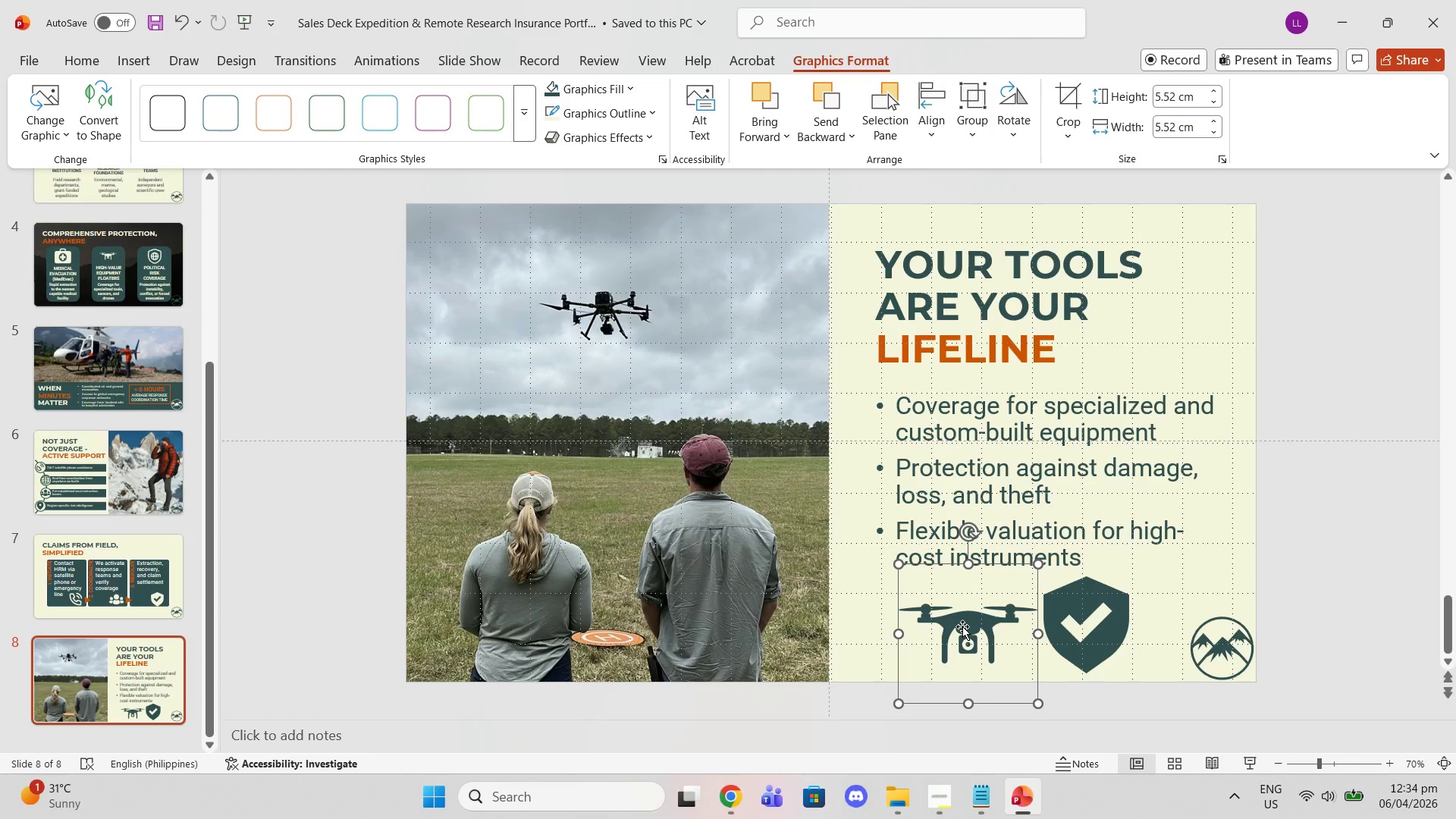 
left_click_drag(start_coordinate=[963, 626], to_coordinate=[960, 618])
 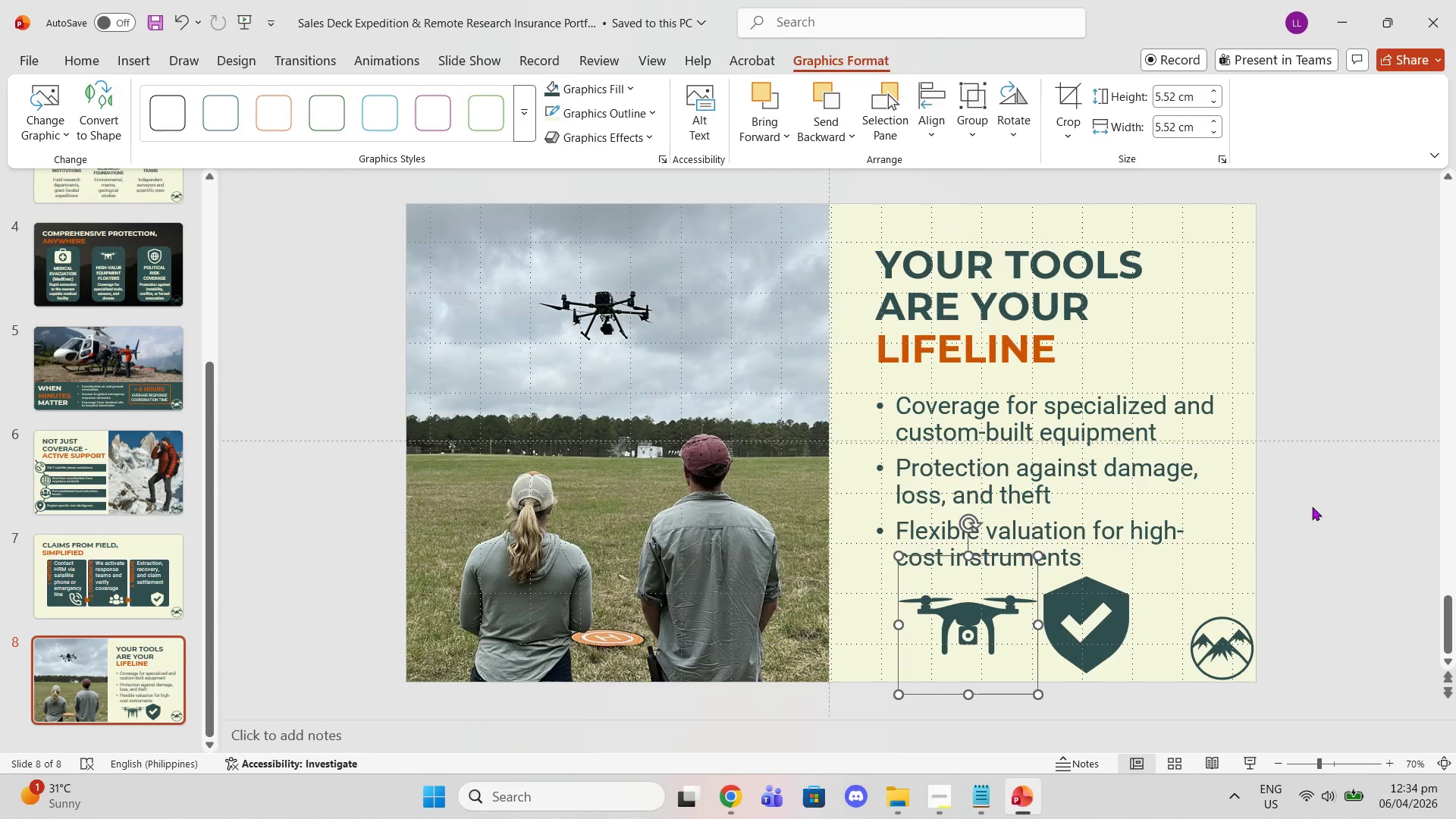 
left_click([1316, 504])
 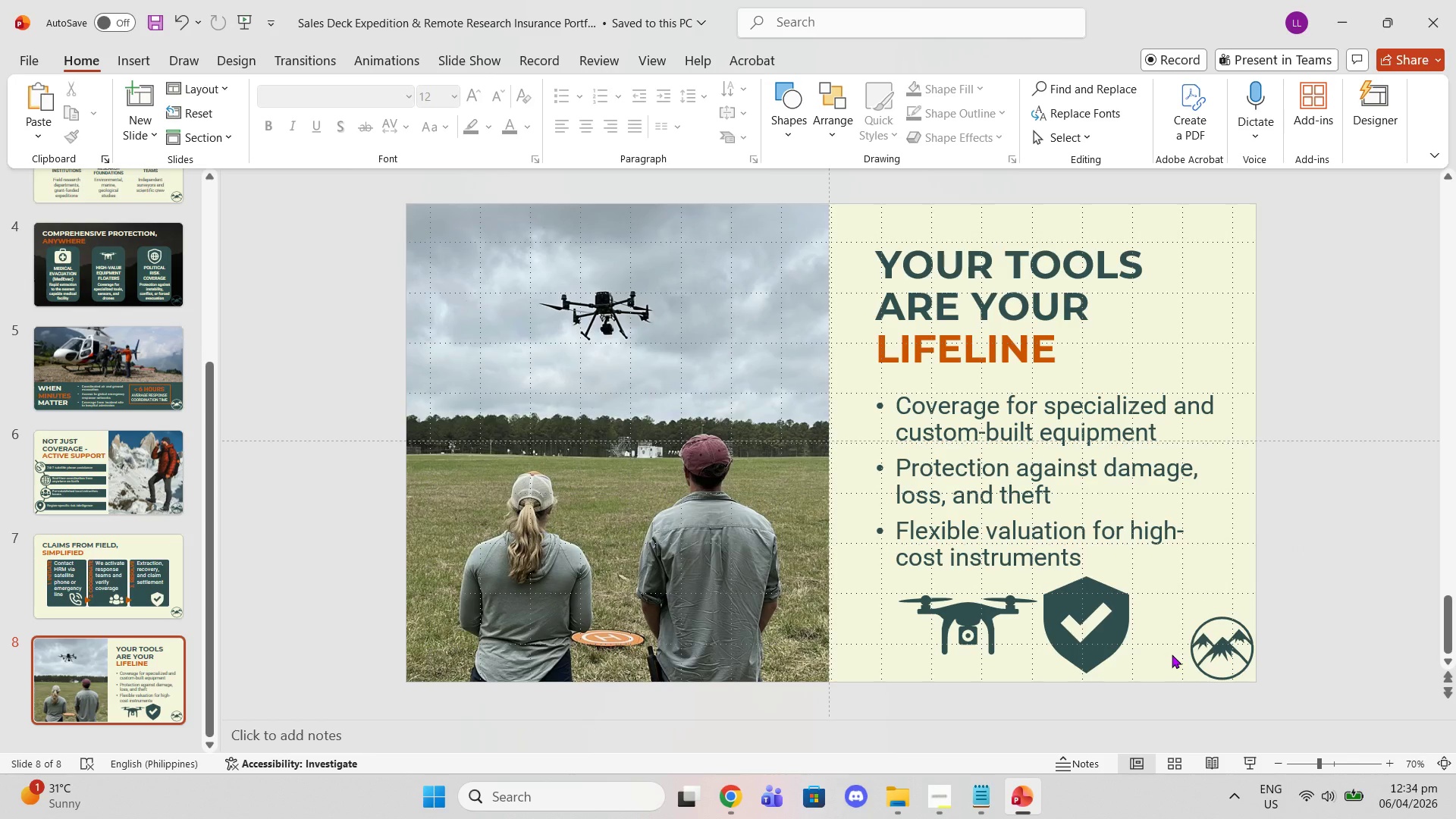 
wait(12.14)
 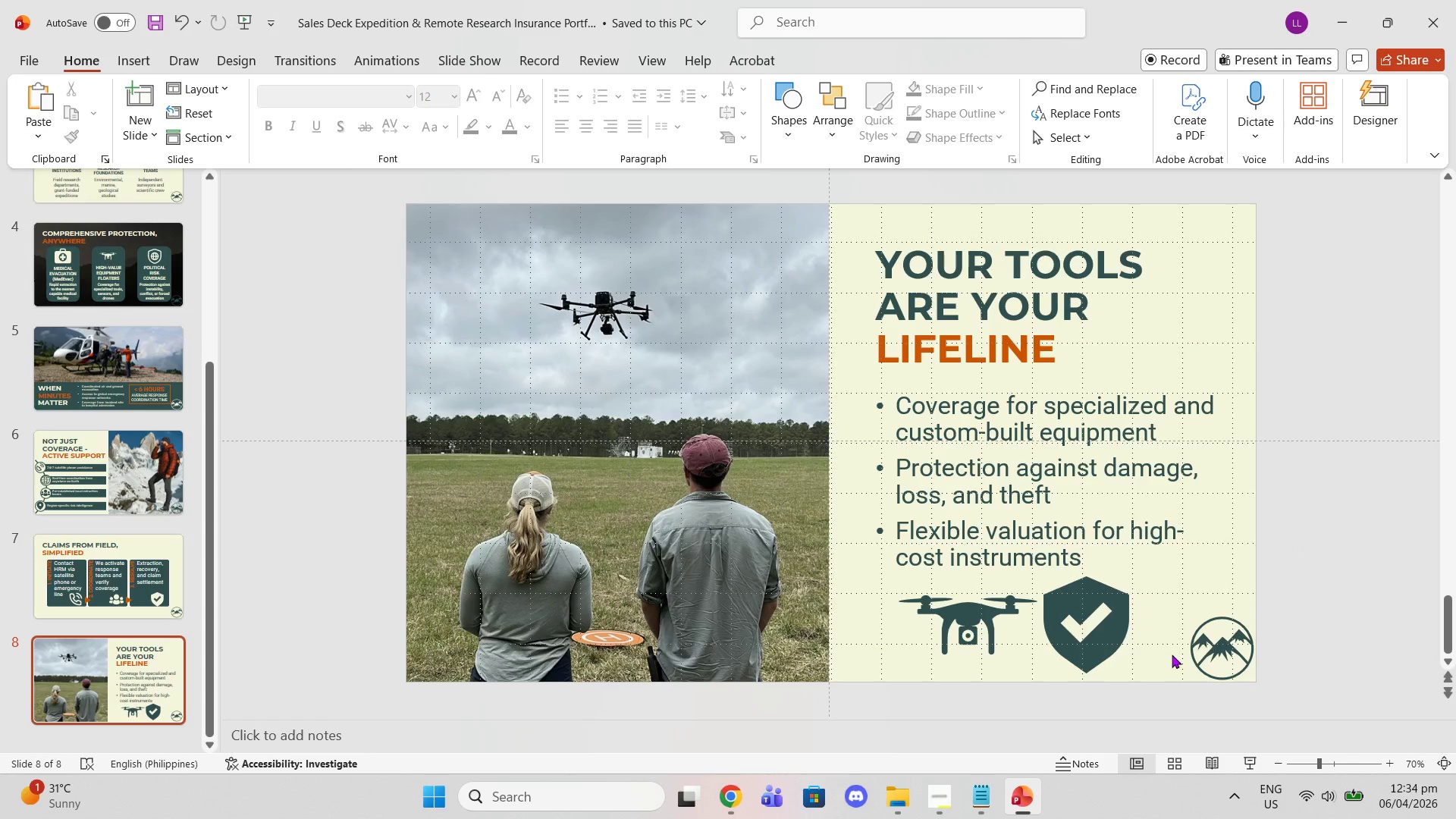 
left_click([998, 623])
 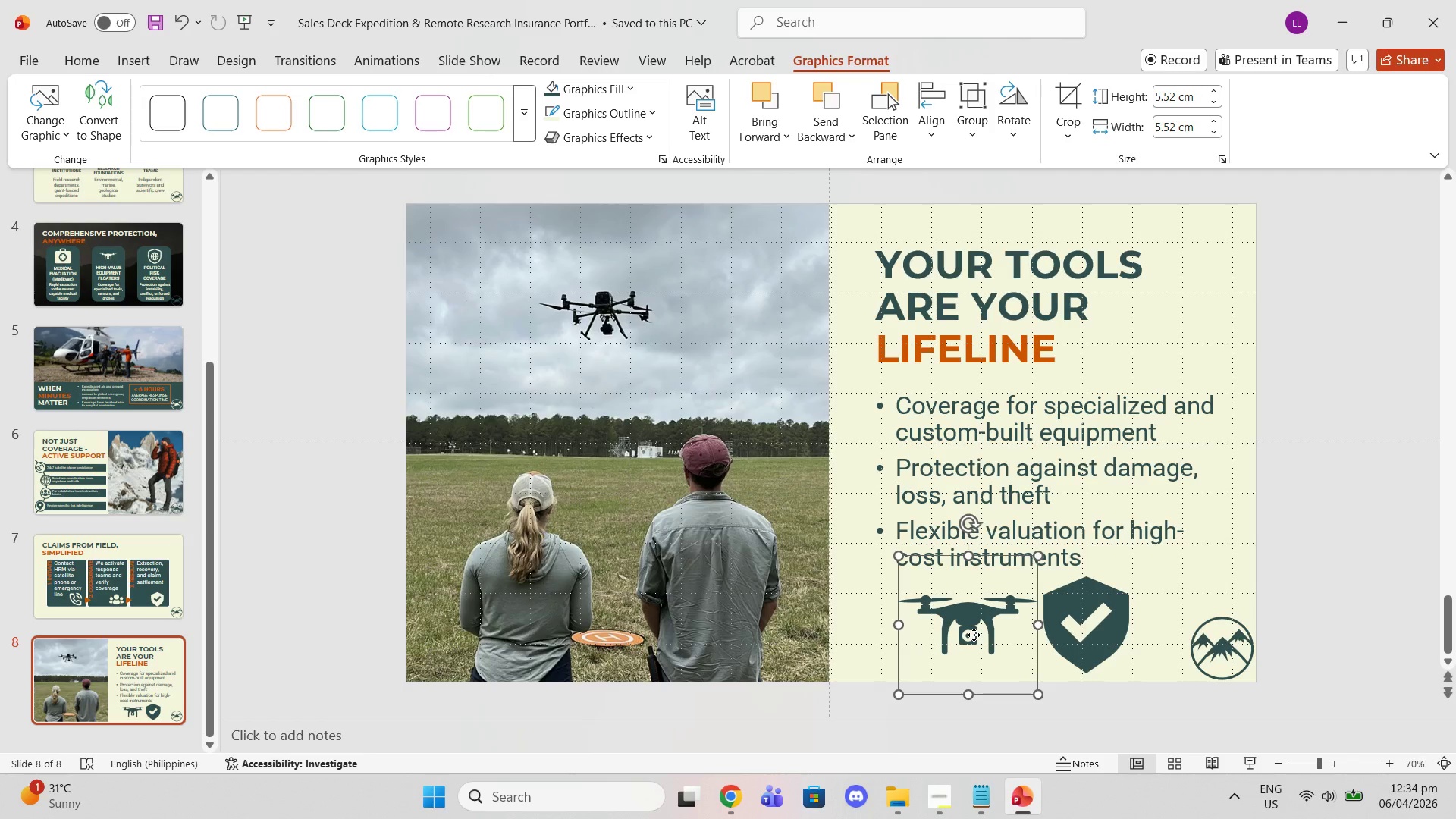 
left_click([974, 635])
 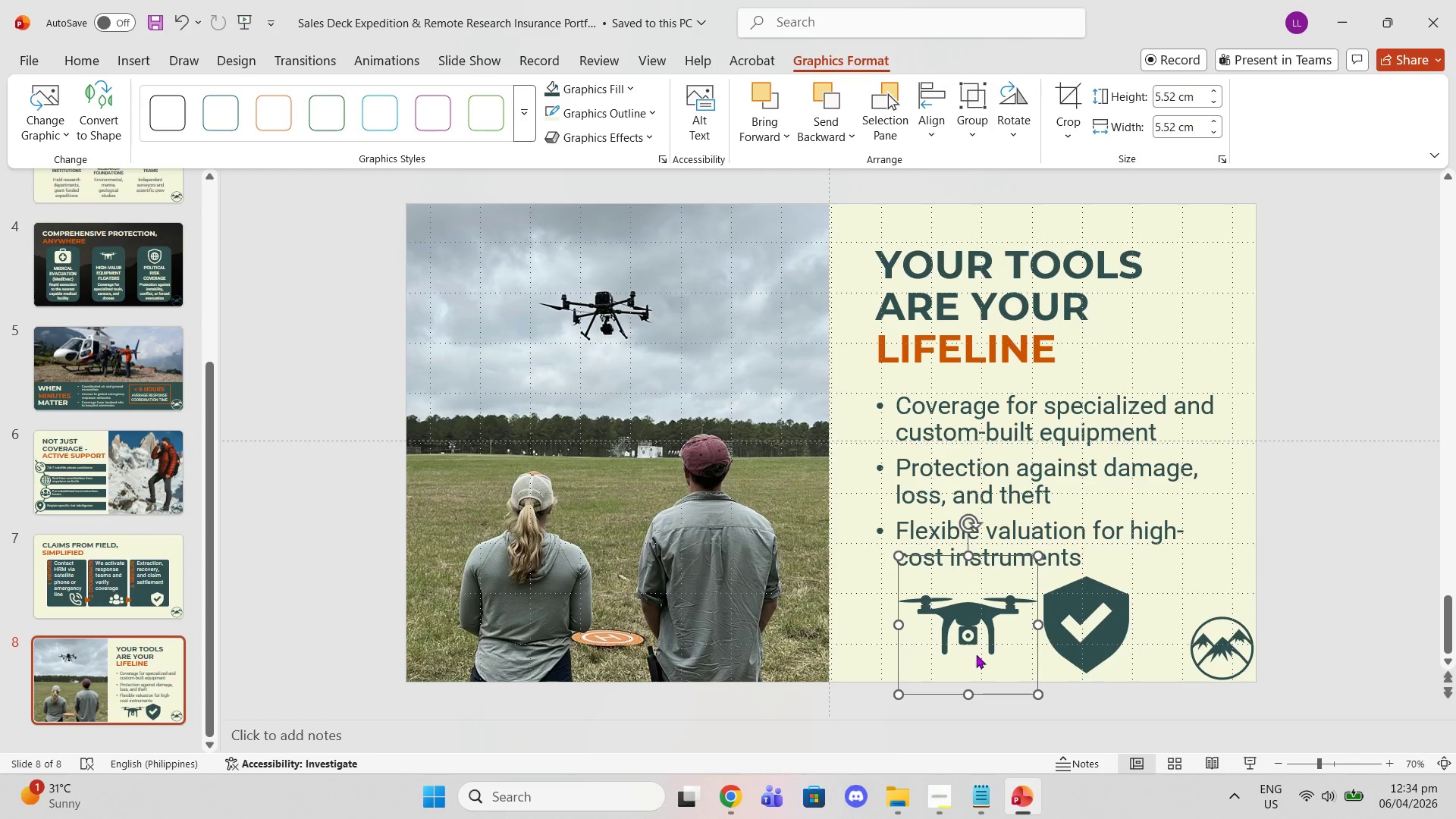 
wait(5.03)
 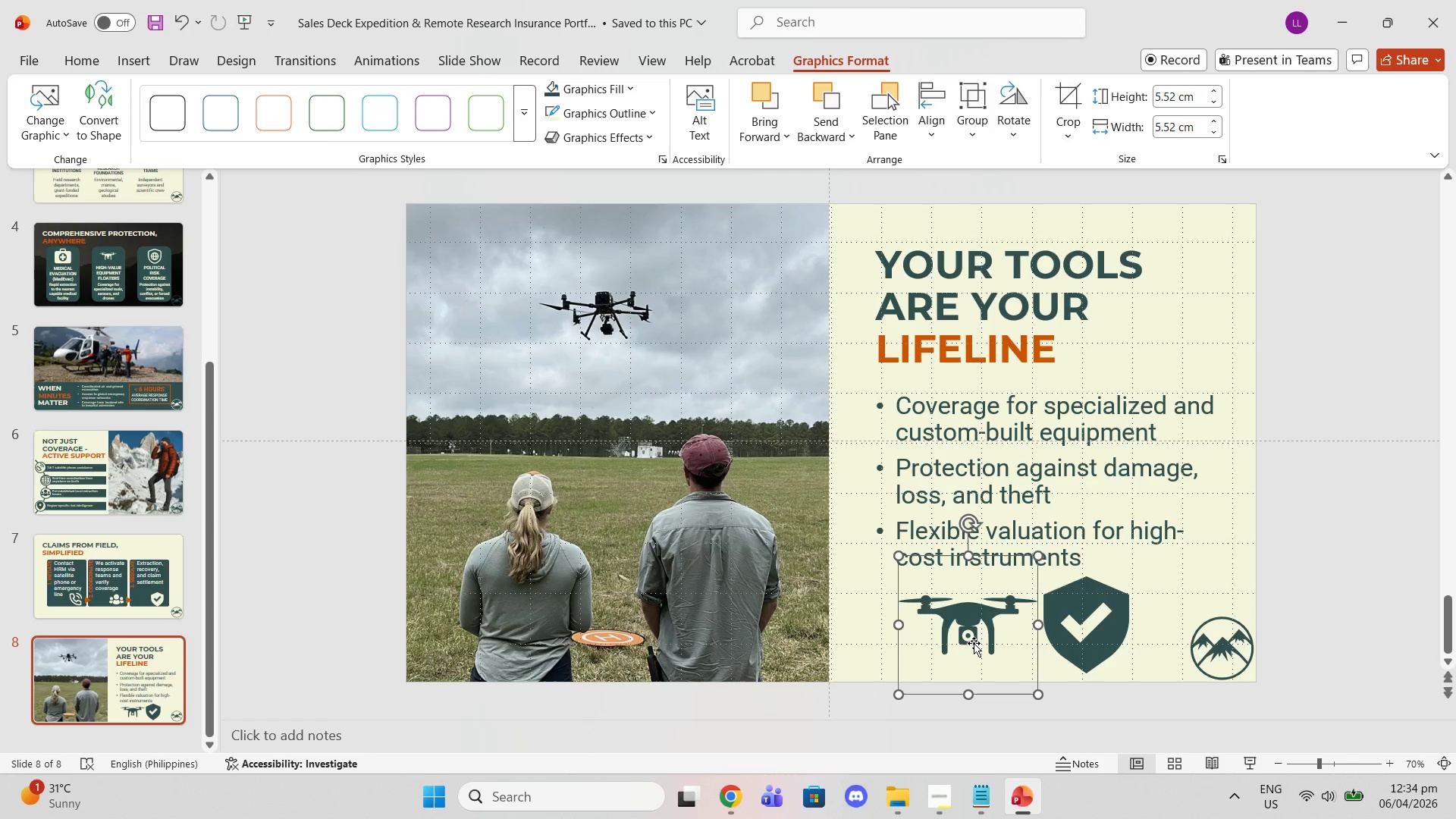 
left_click_drag(start_coordinate=[969, 648], to_coordinate=[952, 645])
 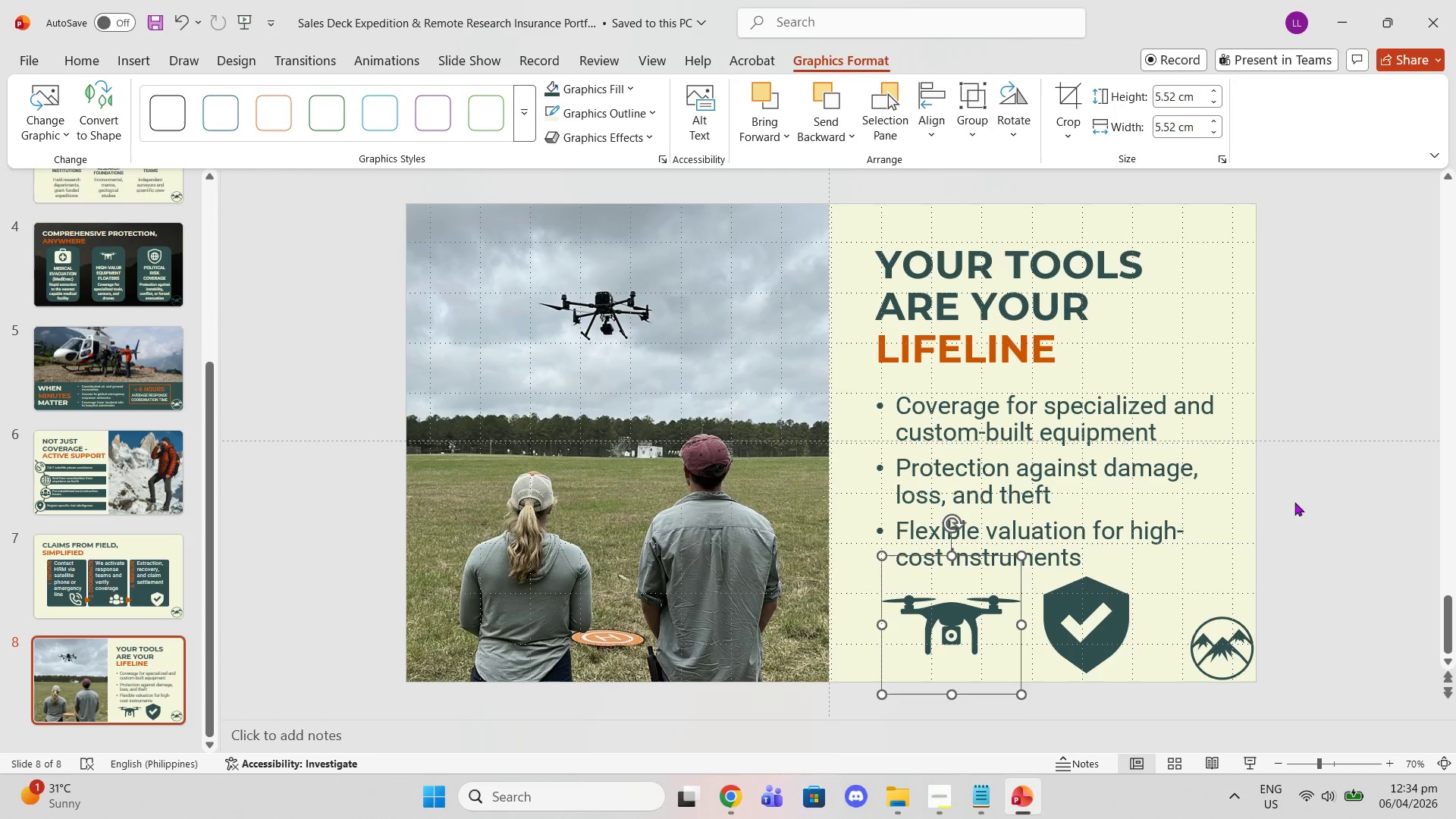 
left_click([1348, 483])
 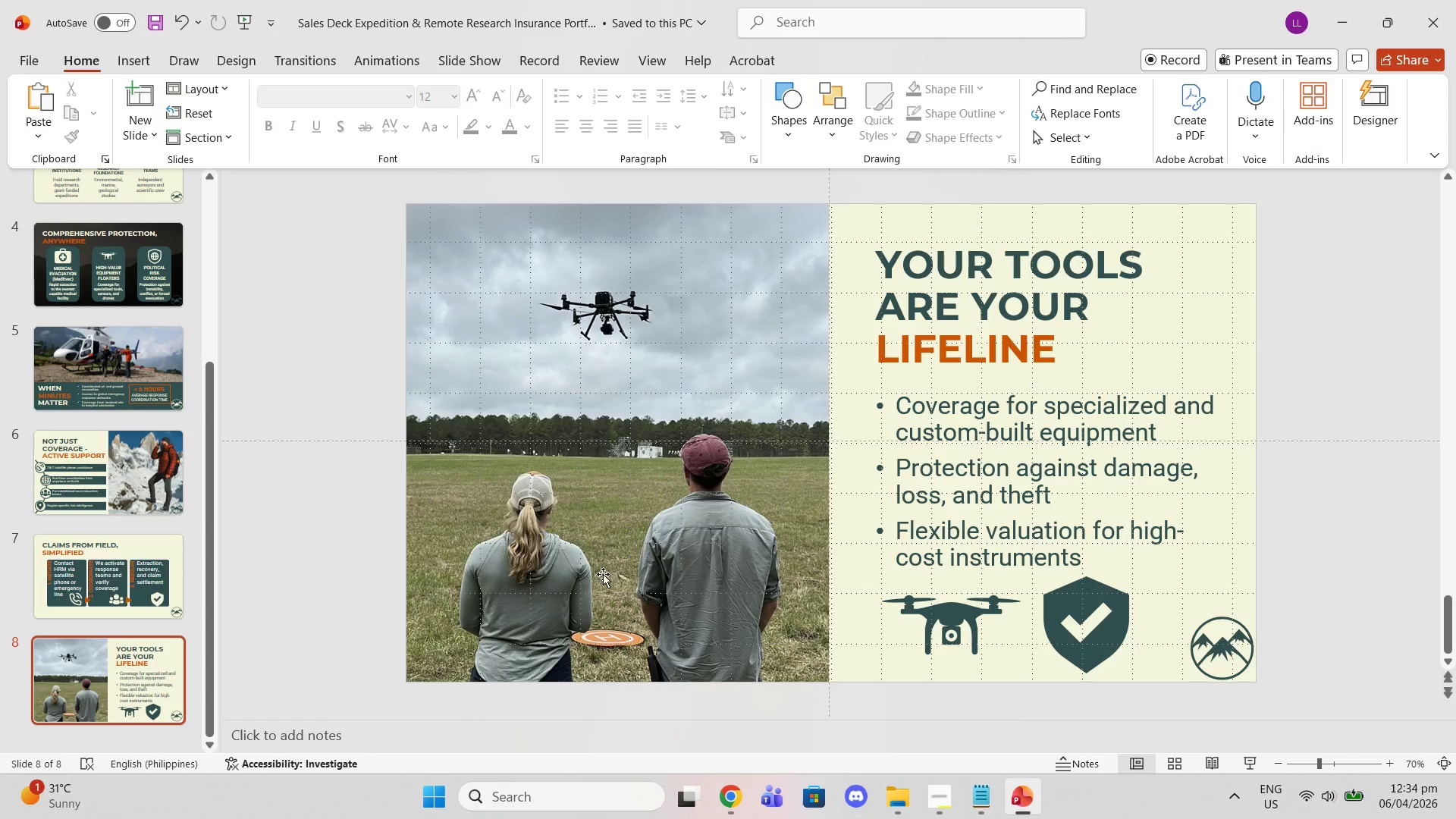 
wait(5.38)
 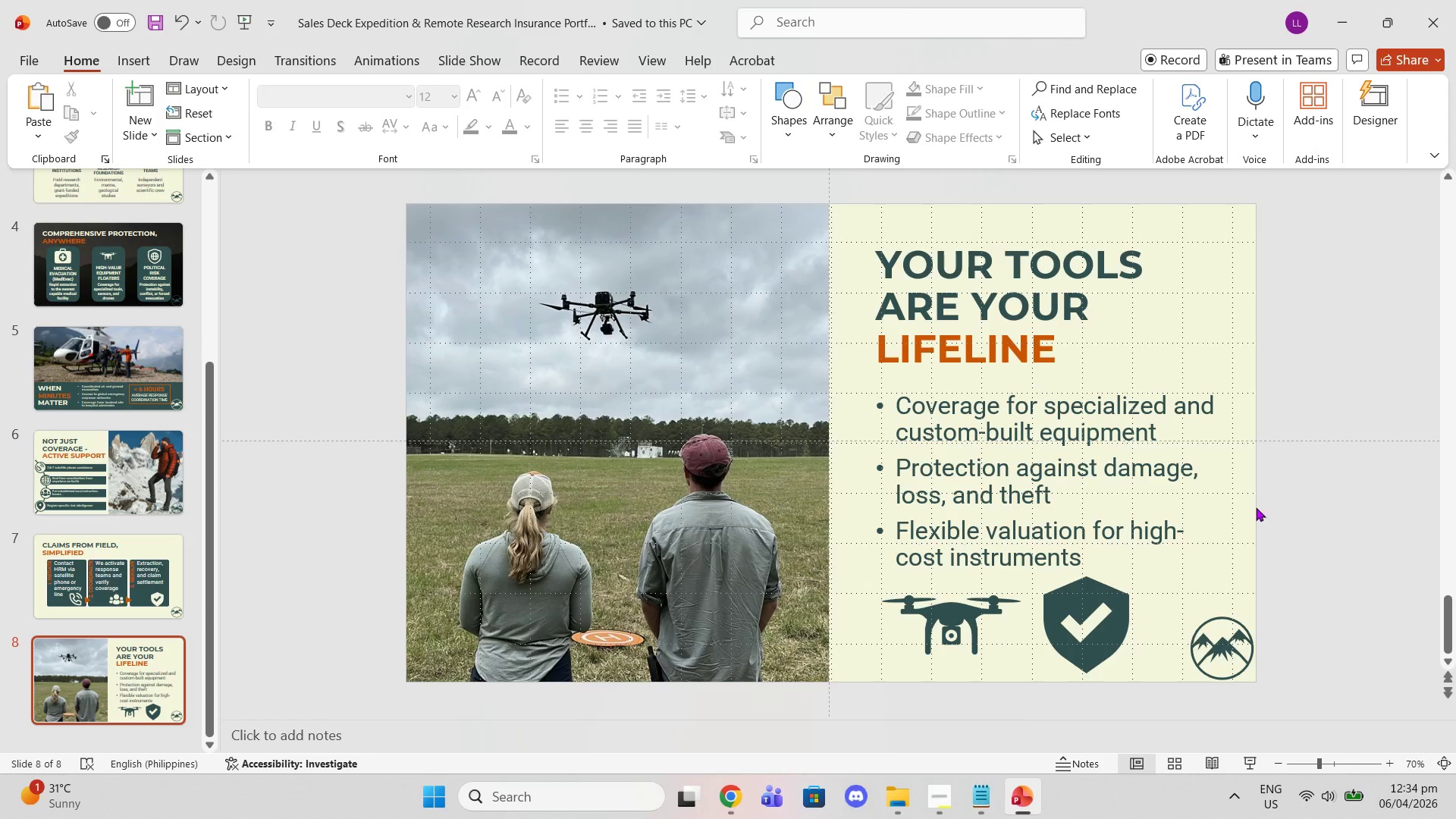 
double_click([1118, 596])
 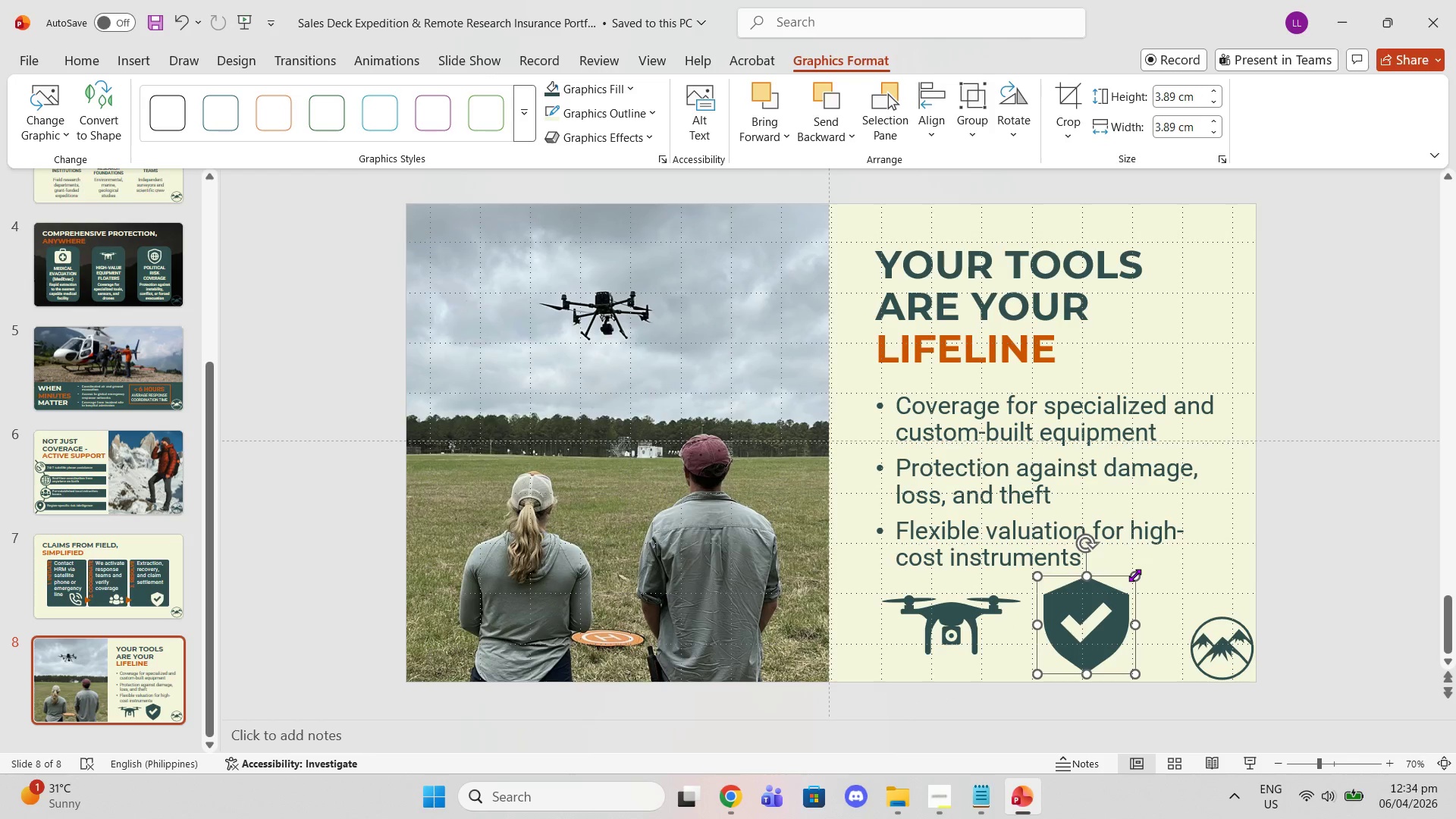 
left_click_drag(start_coordinate=[1134, 572], to_coordinate=[1116, 588])
 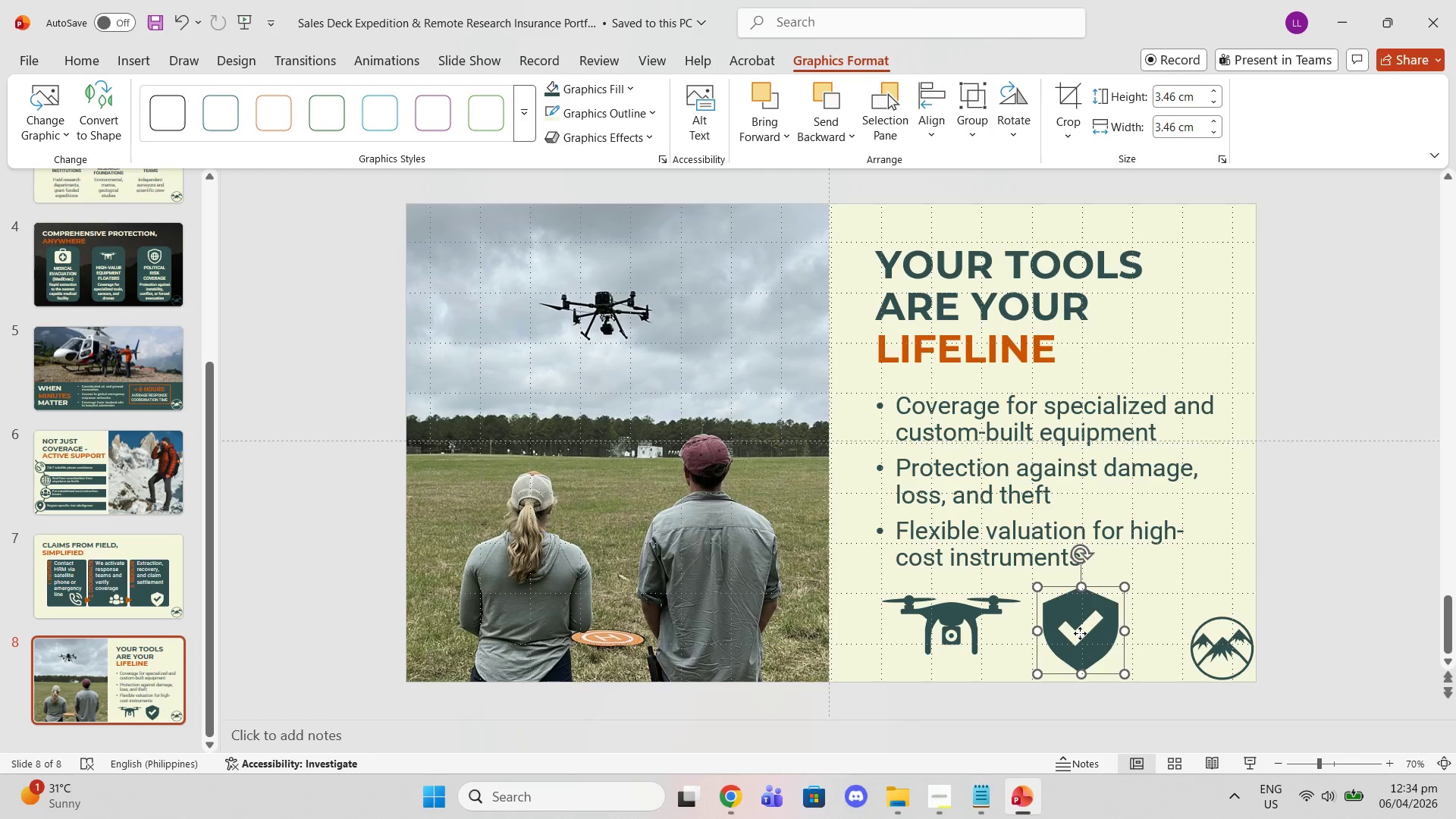 
left_click_drag(start_coordinate=[1080, 633], to_coordinate=[1079, 617])
 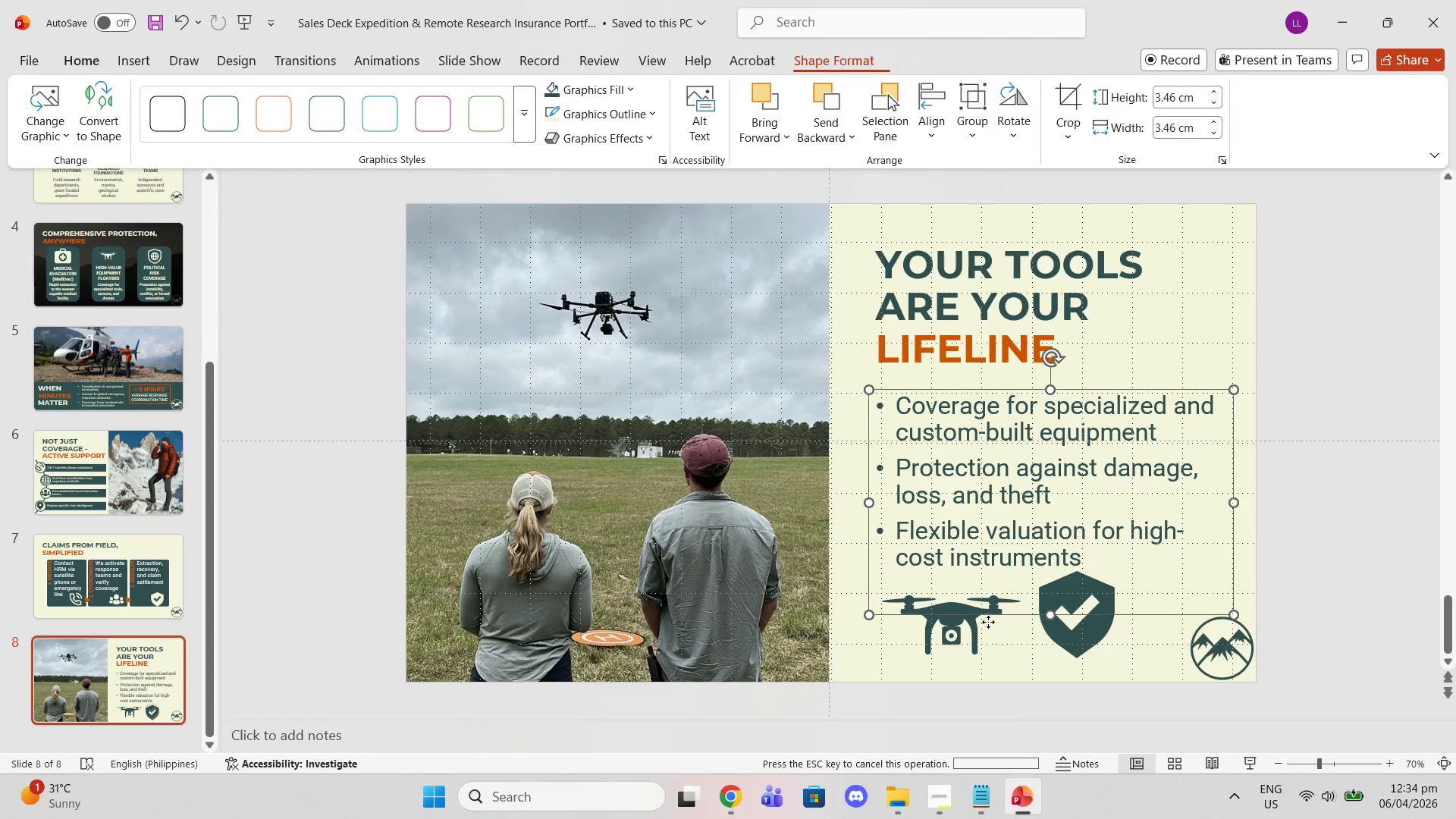 
left_click([988, 622])
 